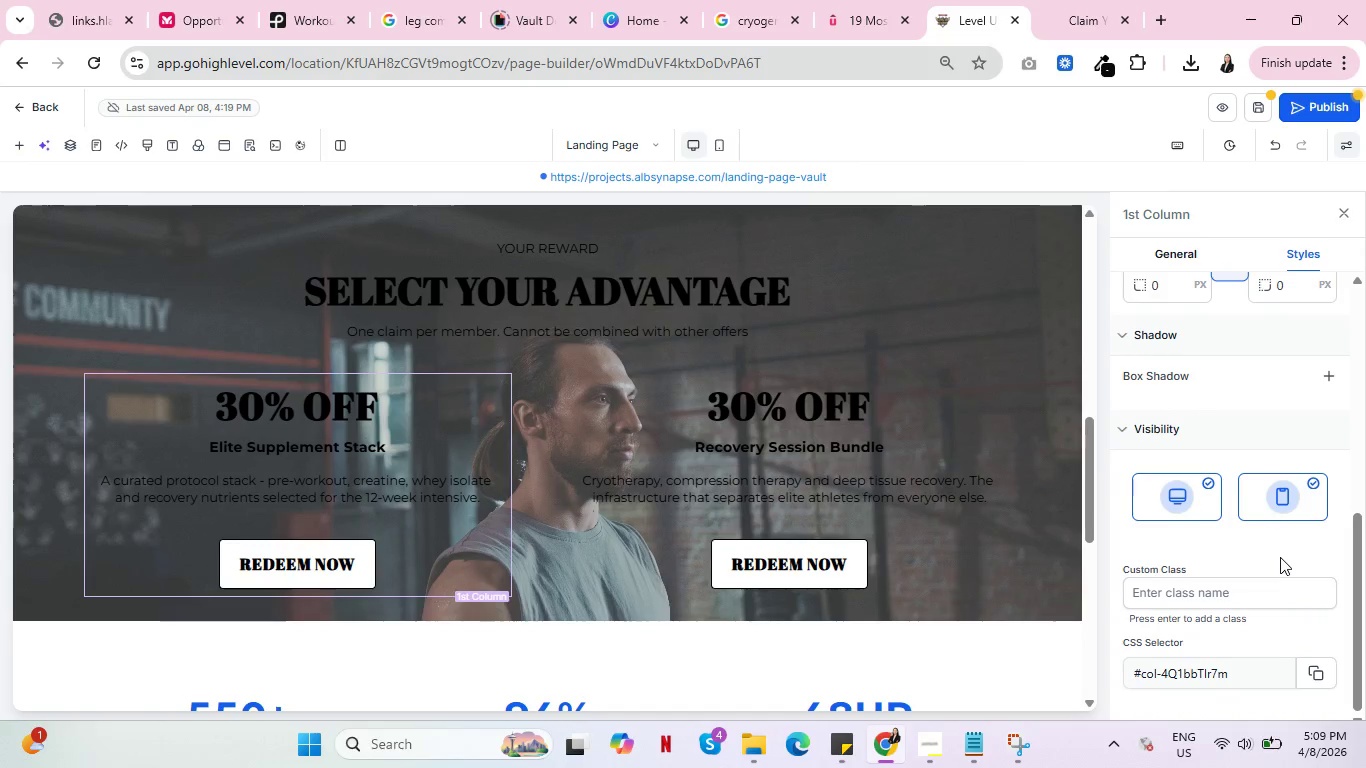 
wait(5.83)
 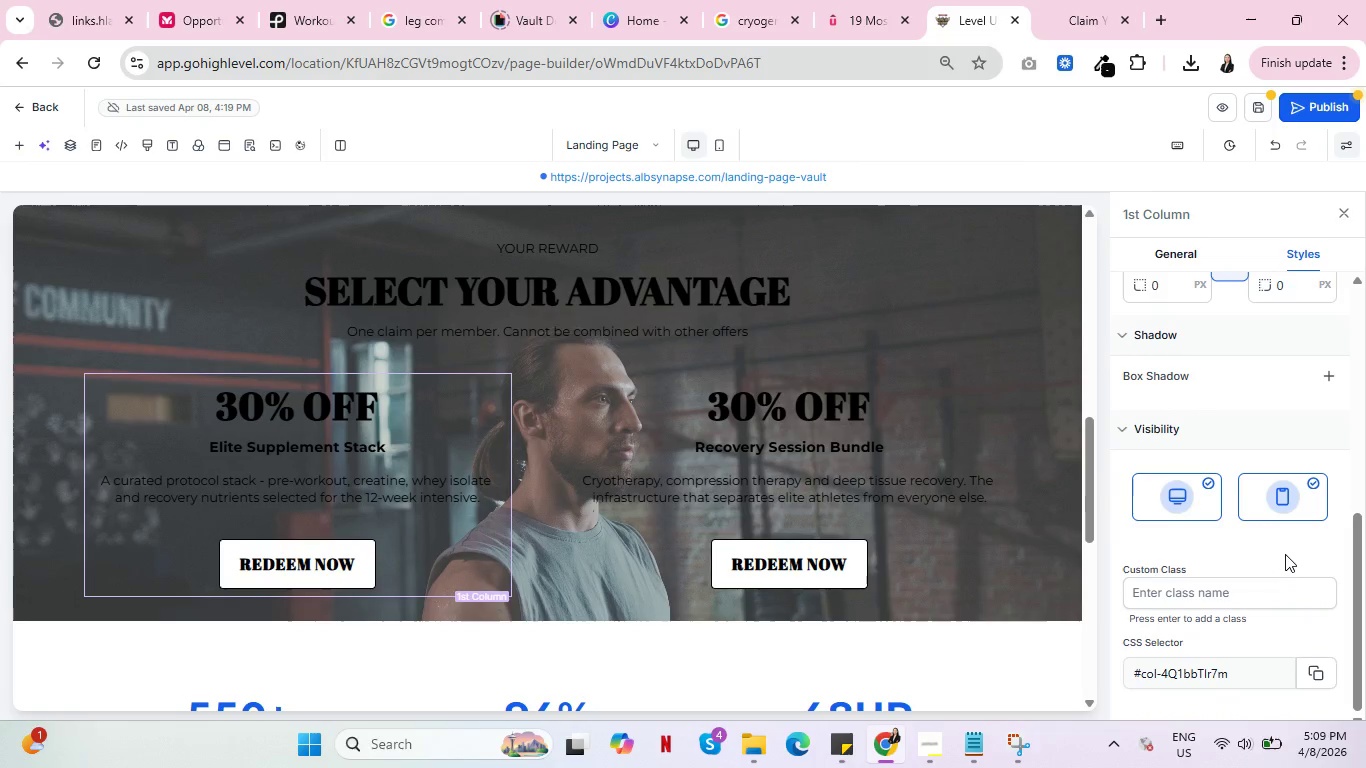 
scroll: coordinate [1281, 563], scroll_direction: up, amount: 1.0
 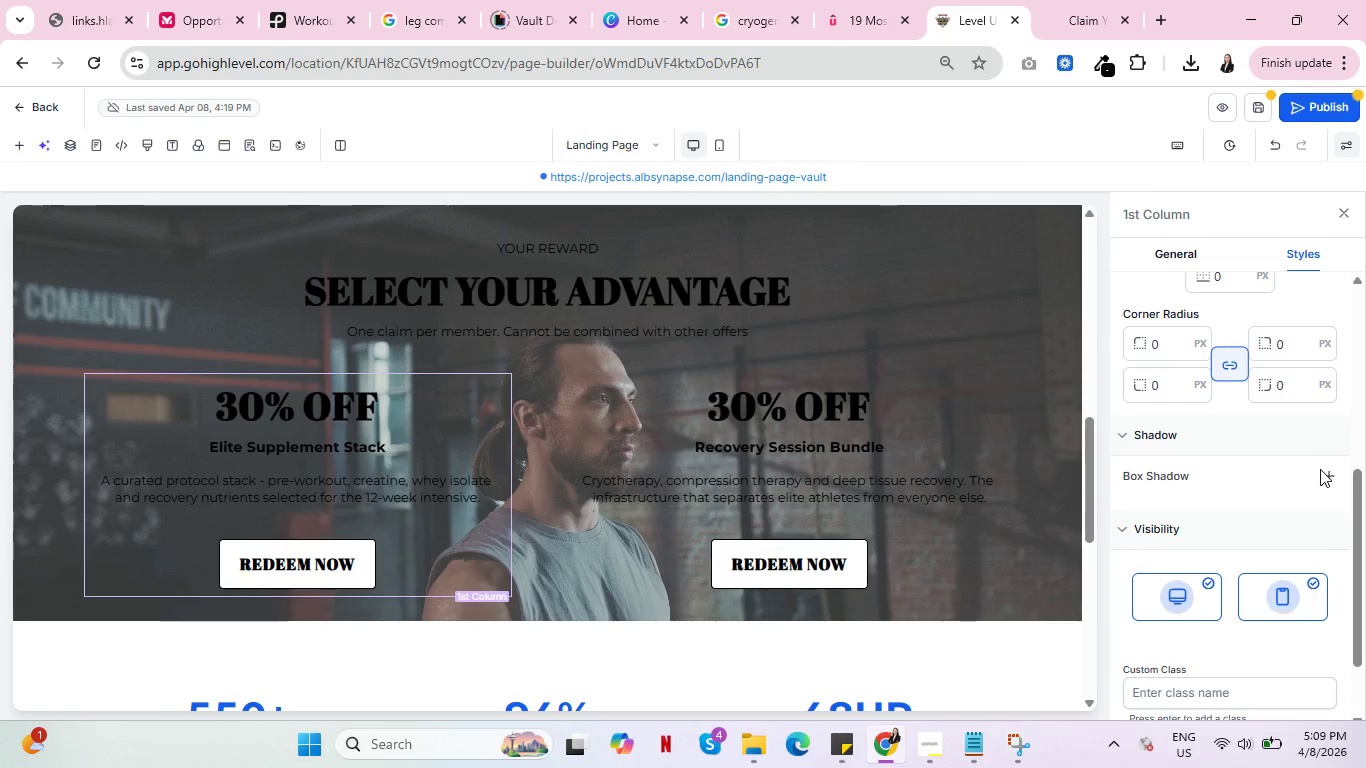 
left_click([1329, 474])
 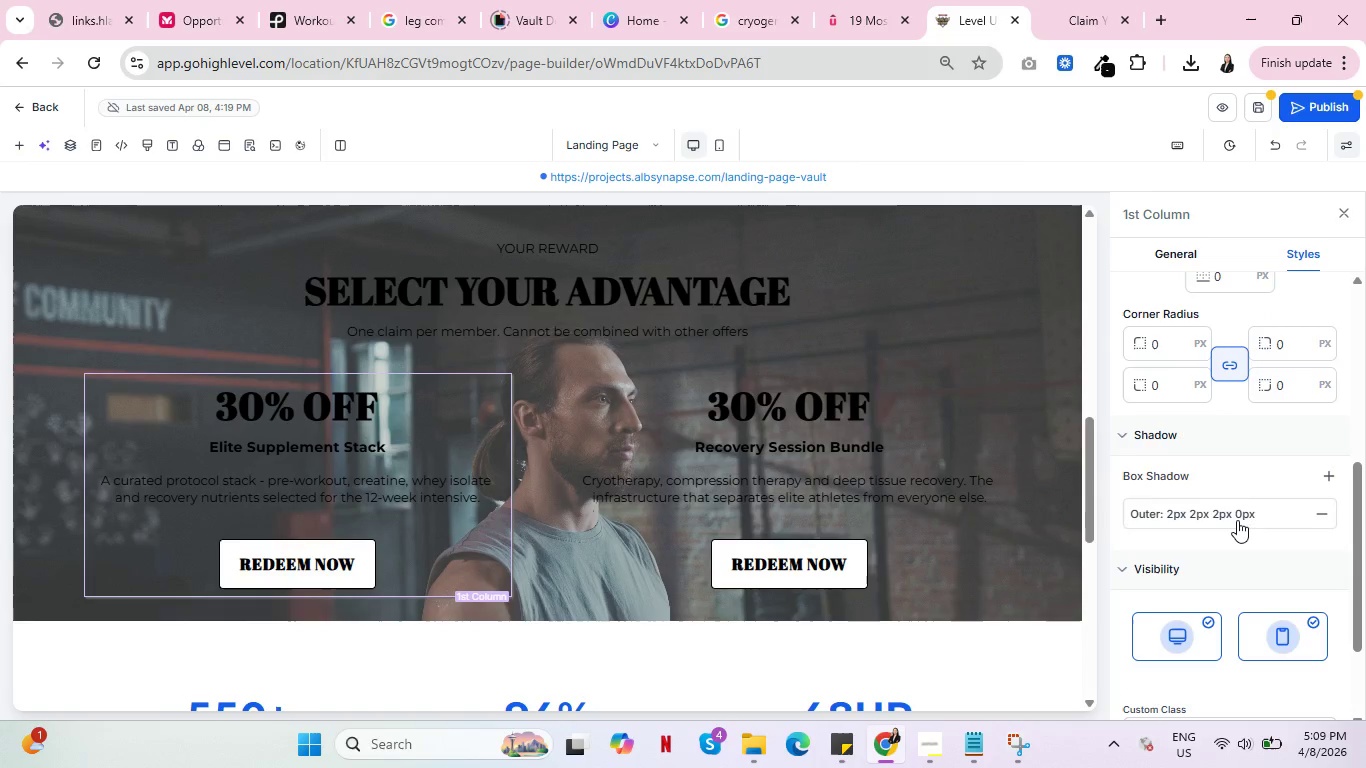 
left_click([1237, 520])
 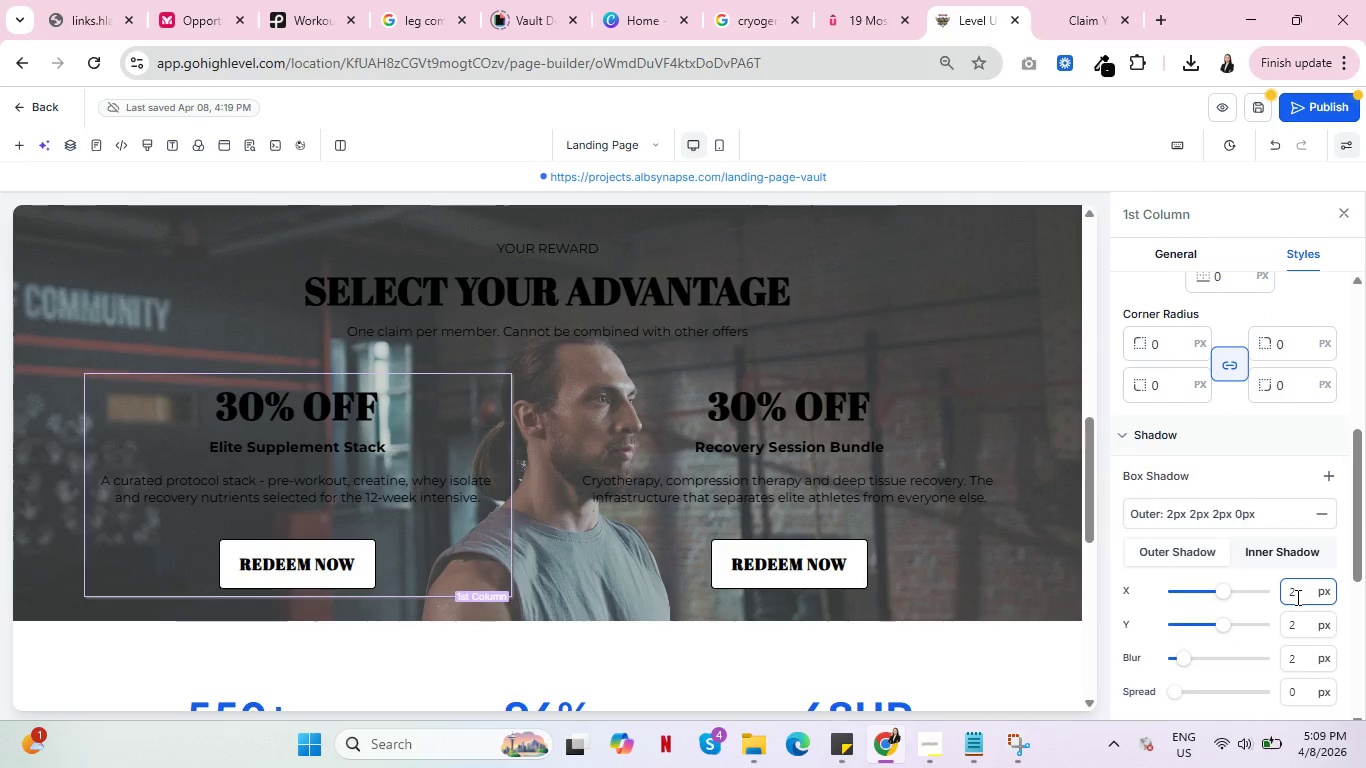 
left_click_drag(start_coordinate=[1296, 597], to_coordinate=[1270, 593])
 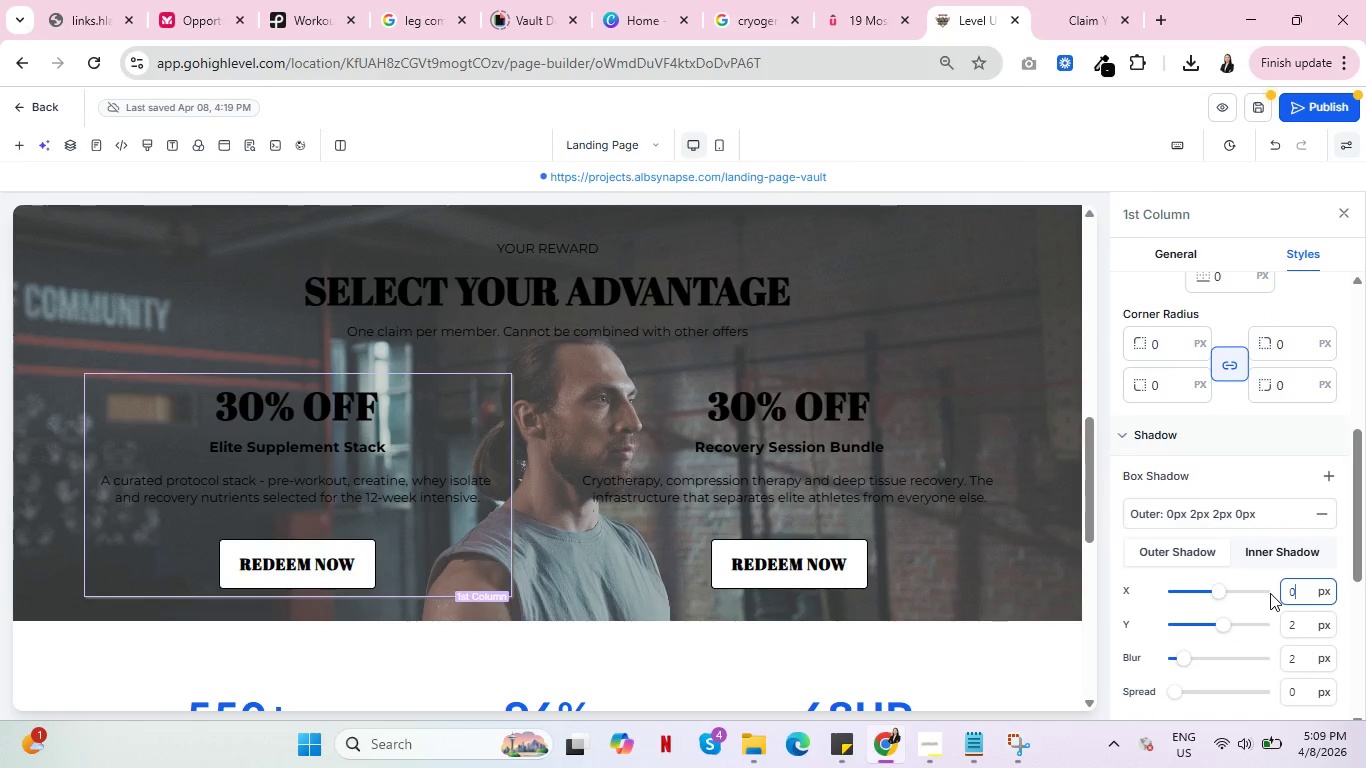 
type(0540)
 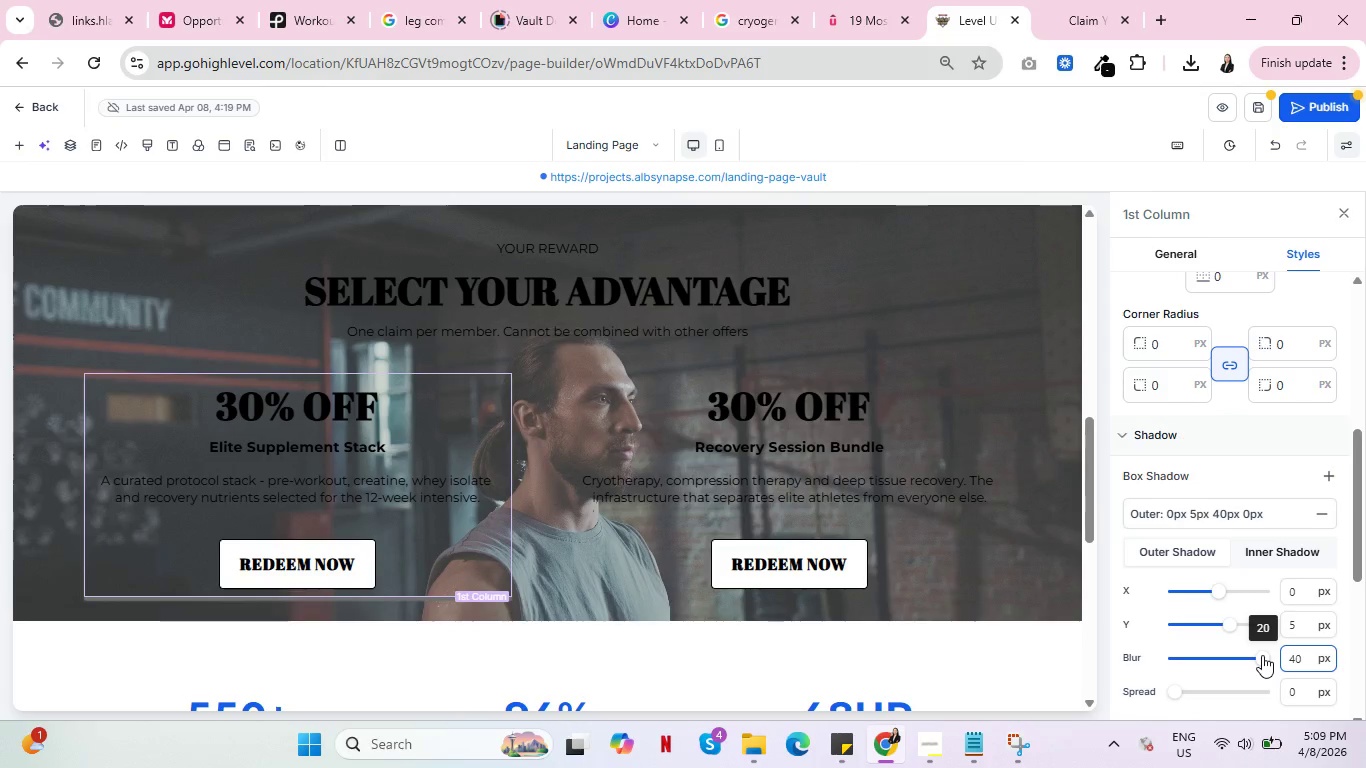 
left_click_drag(start_coordinate=[1299, 624], to_coordinate=[1271, 623])
 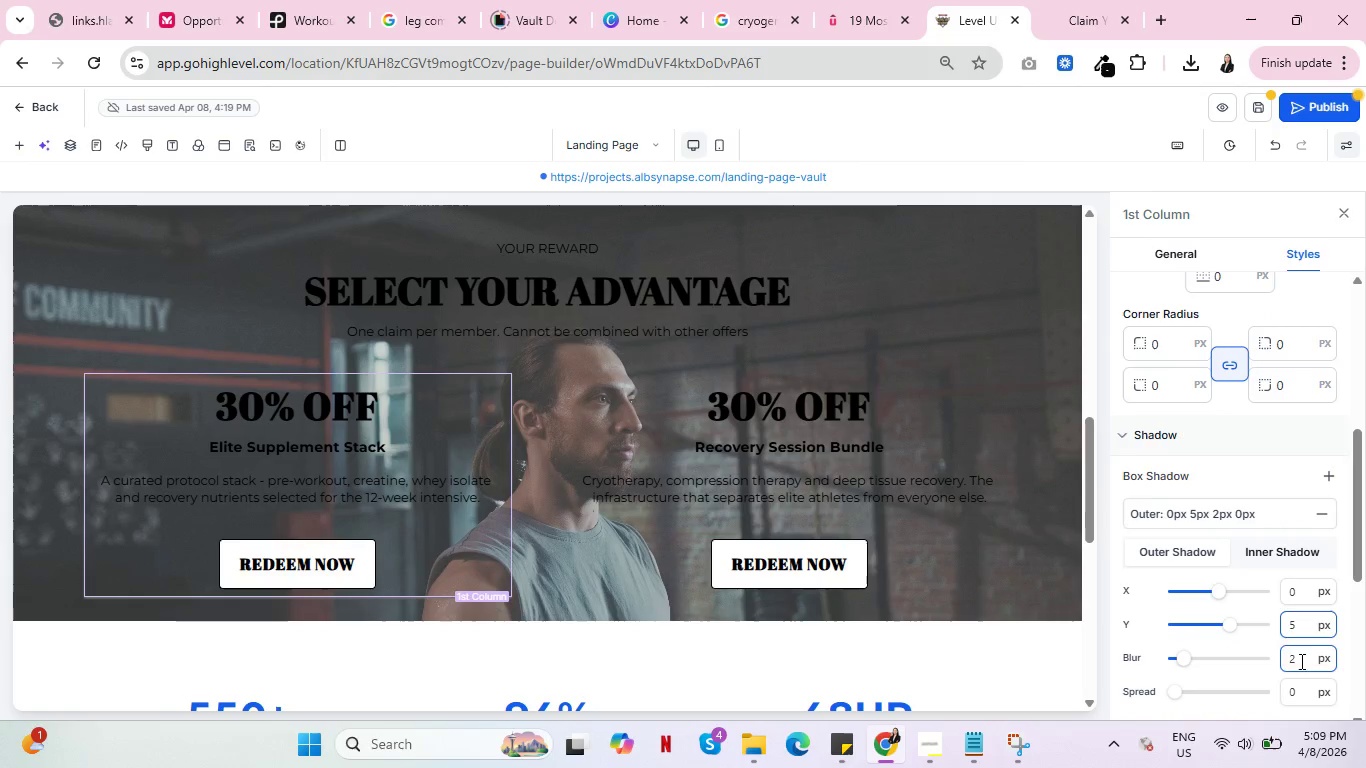 
left_click_drag(start_coordinate=[1300, 661], to_coordinate=[1280, 661])
 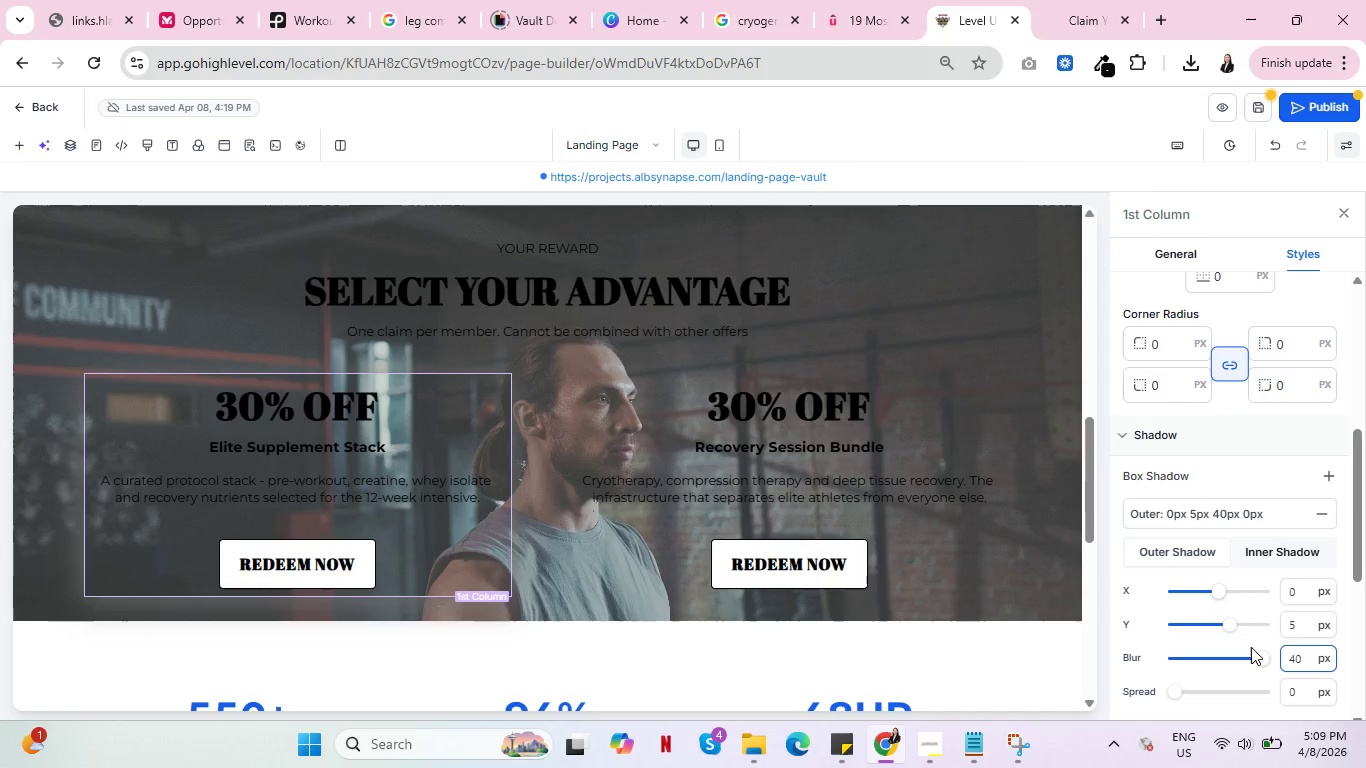 
wait(12.66)
 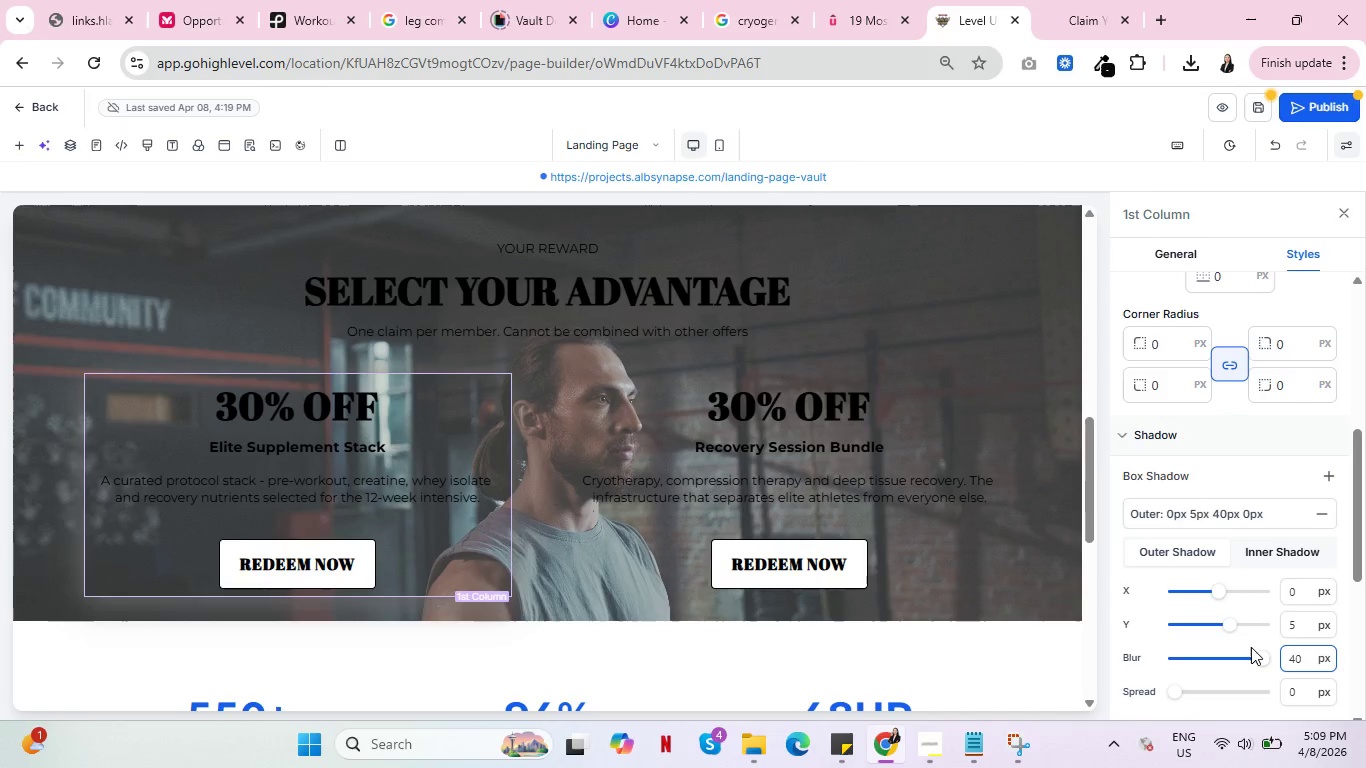 
scroll: coordinate [1280, 578], scroll_direction: down, amount: 2.0
 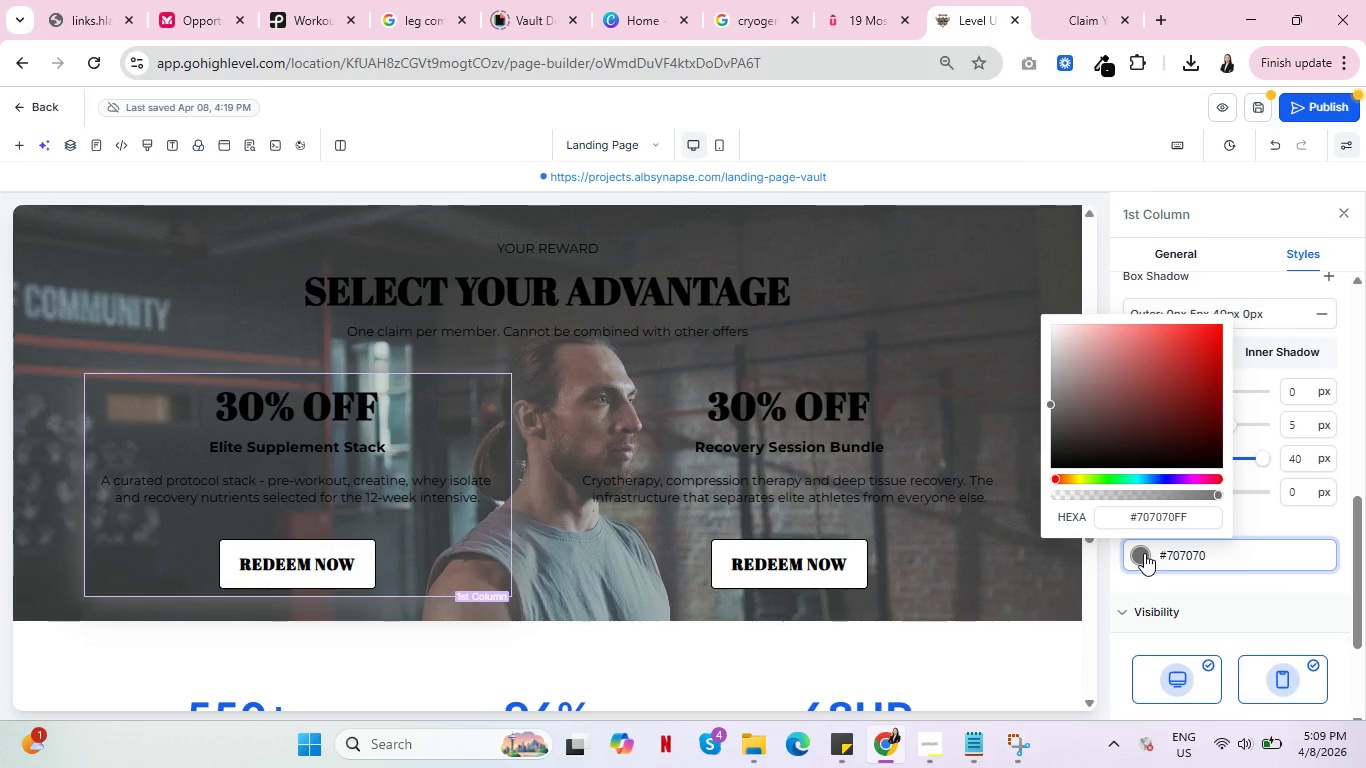 
scroll: coordinate [457, 492], scroll_direction: up, amount: 10.0
 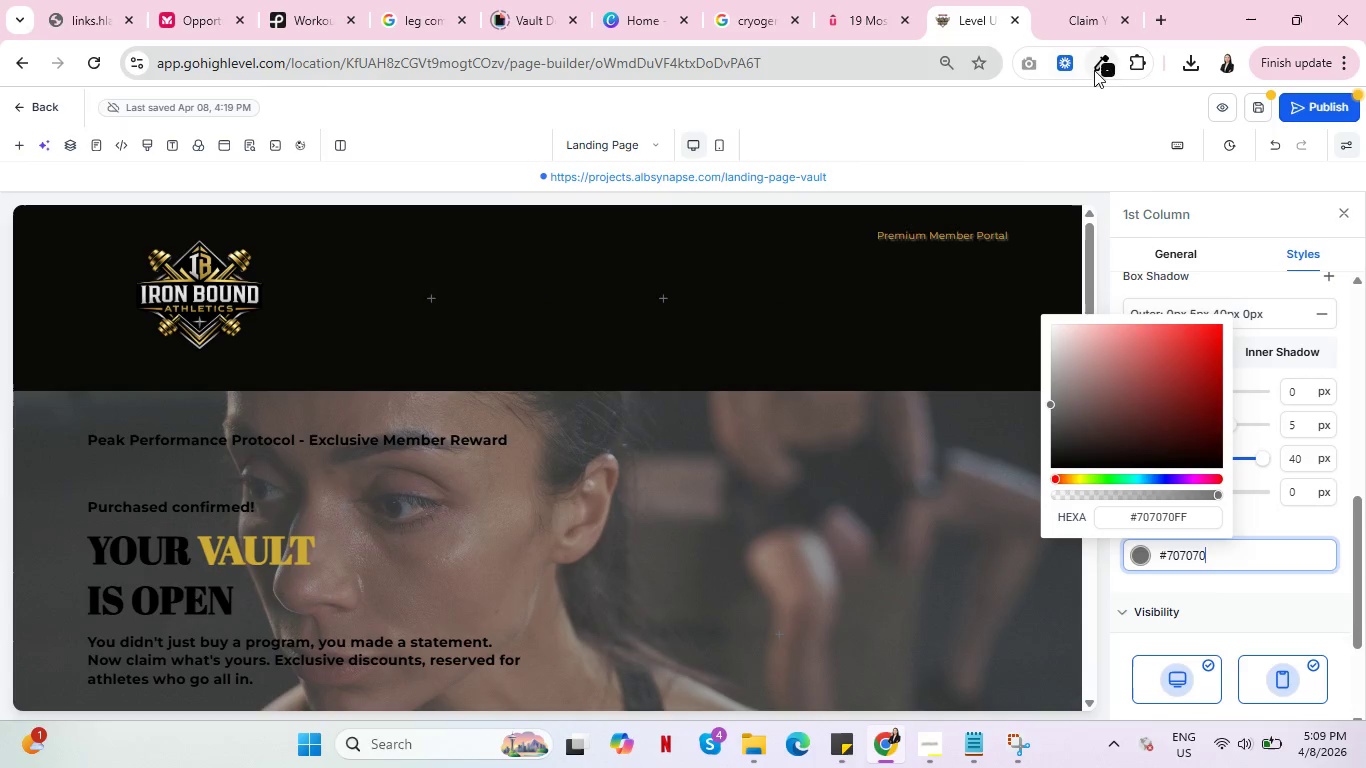 
left_click([1107, 69])
 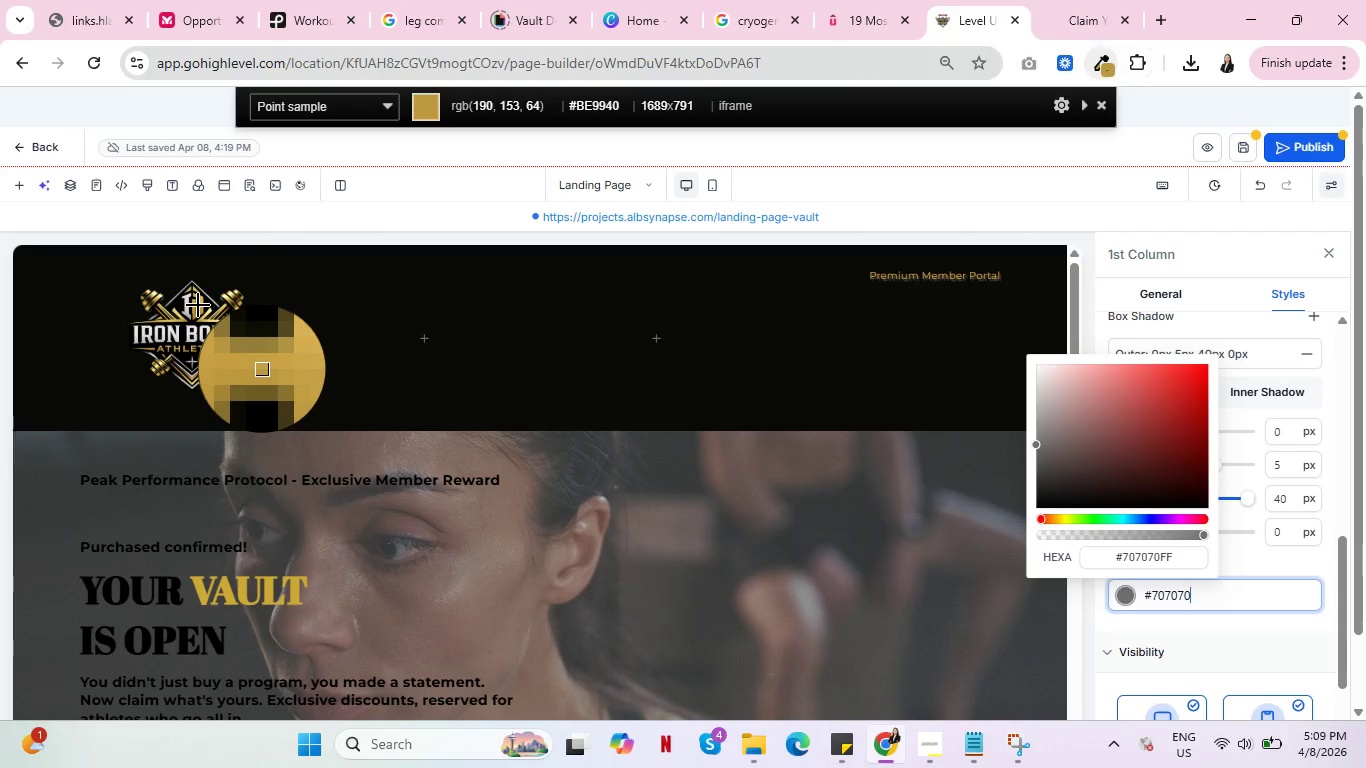 
left_click([198, 305])
 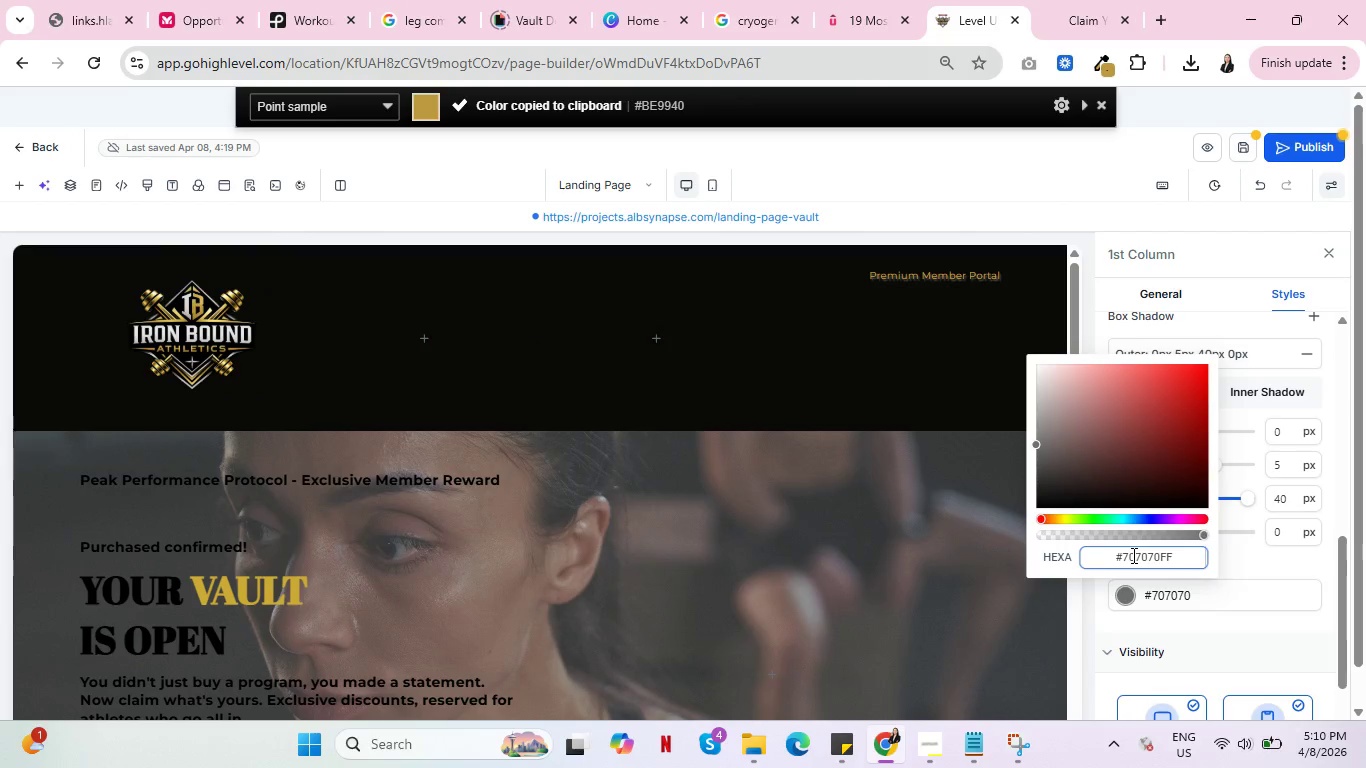 
double_click([1132, 555])
 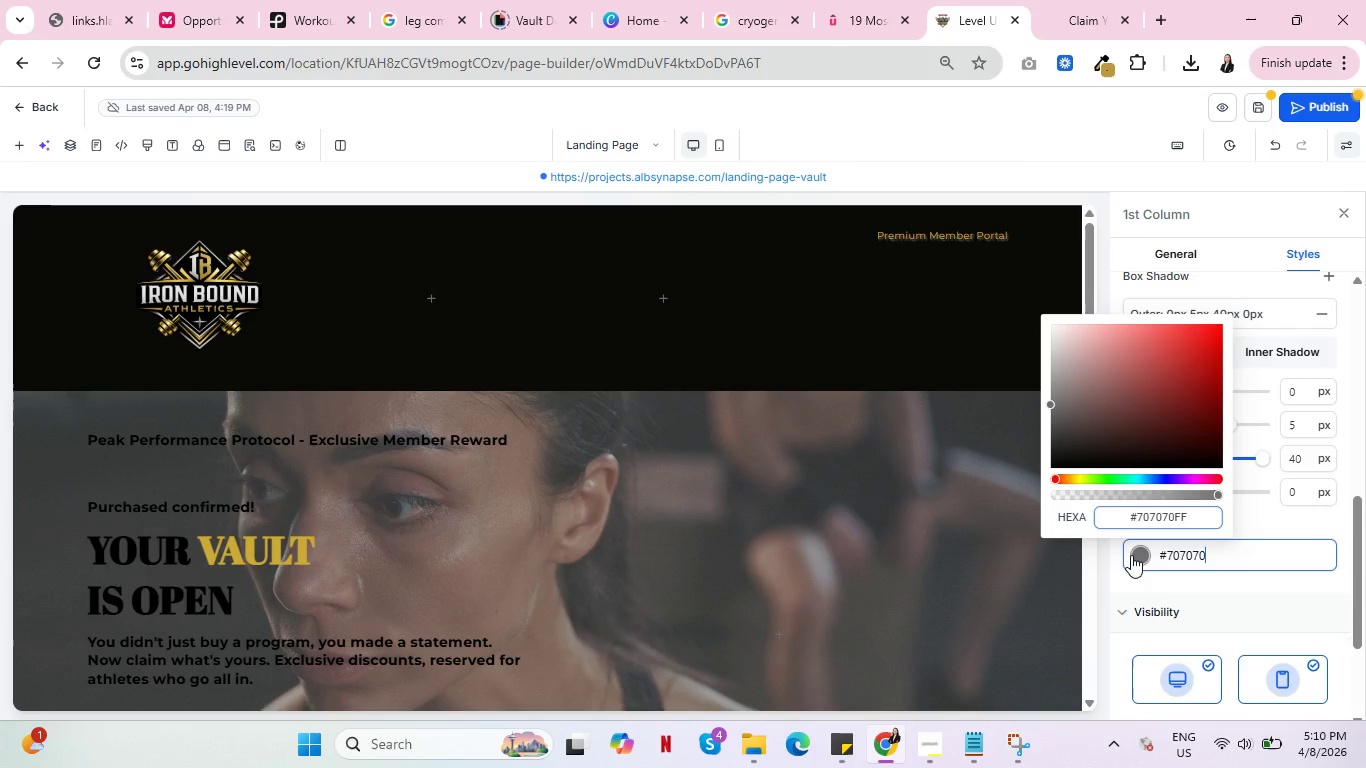 
left_click([1131, 555])
 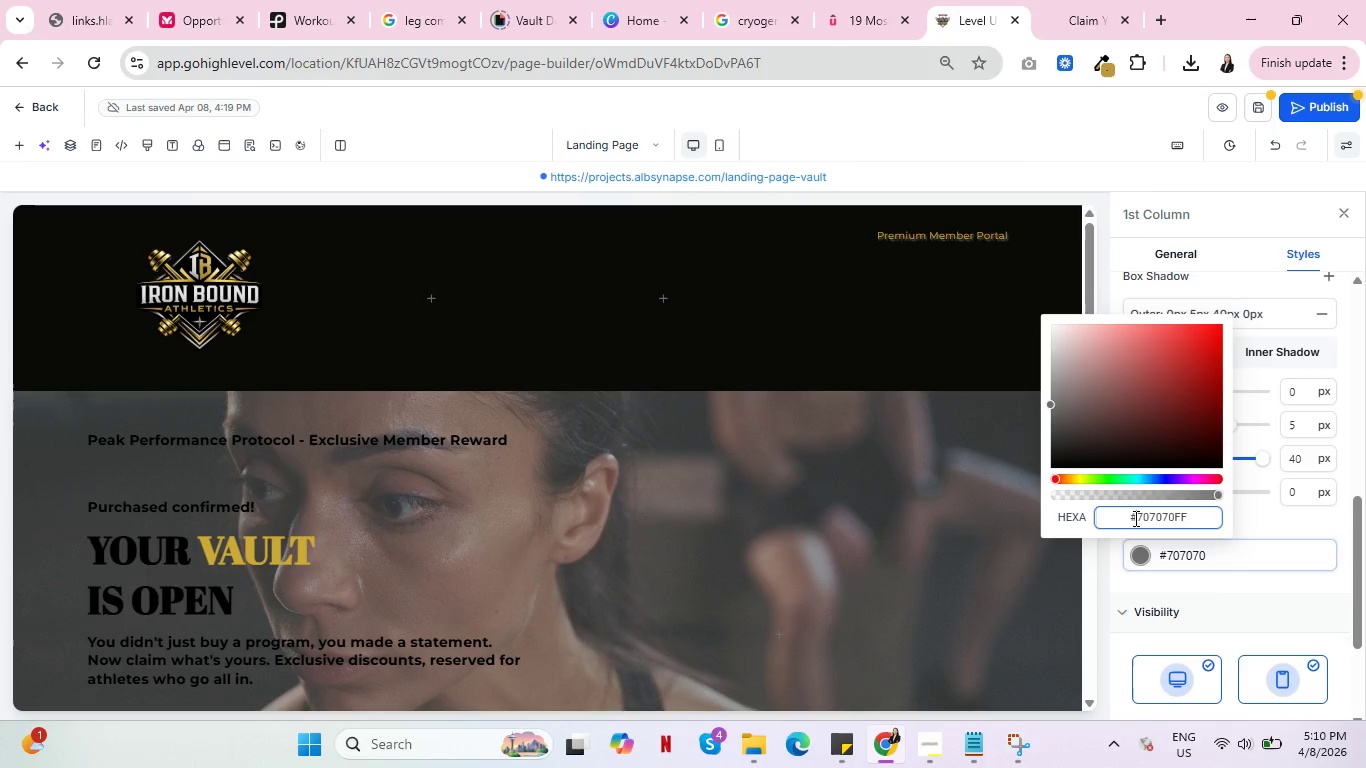 
double_click([1134, 518])
 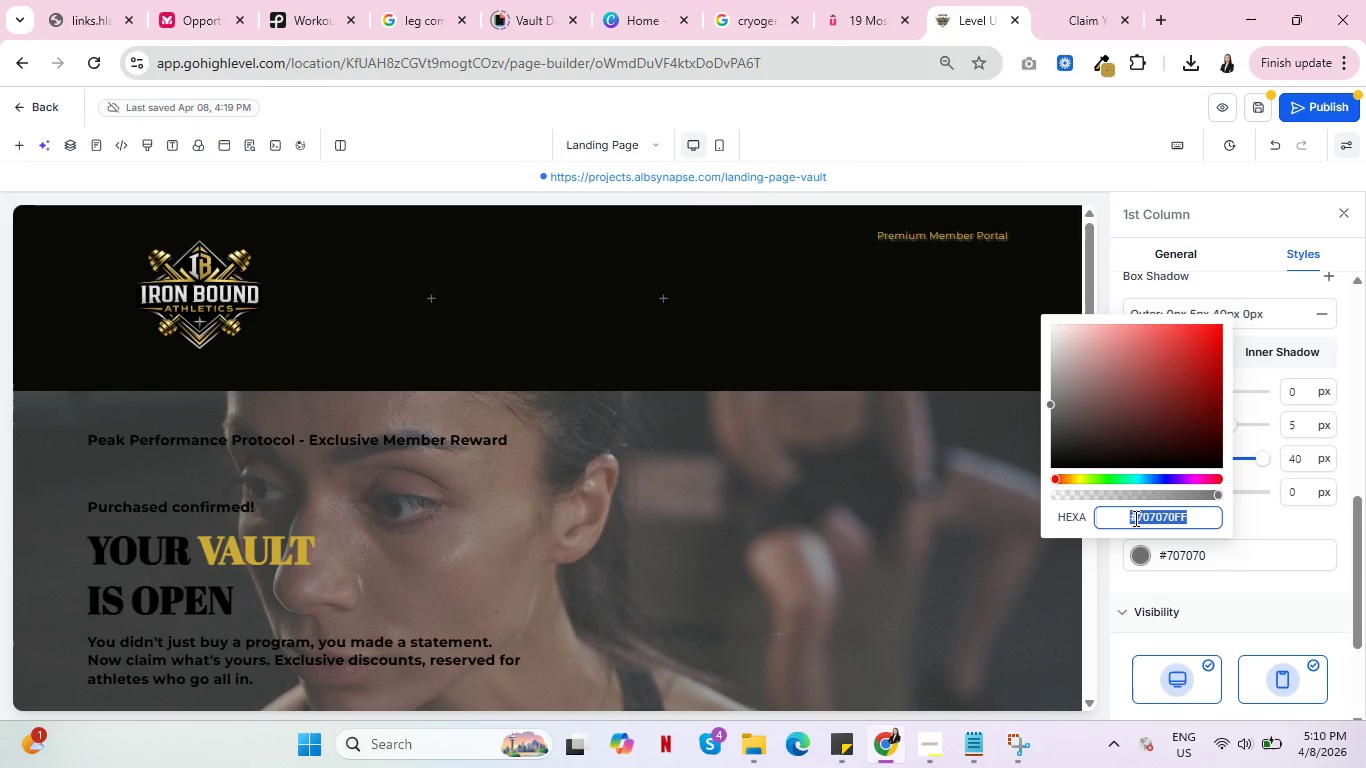 
triple_click([1134, 518])
 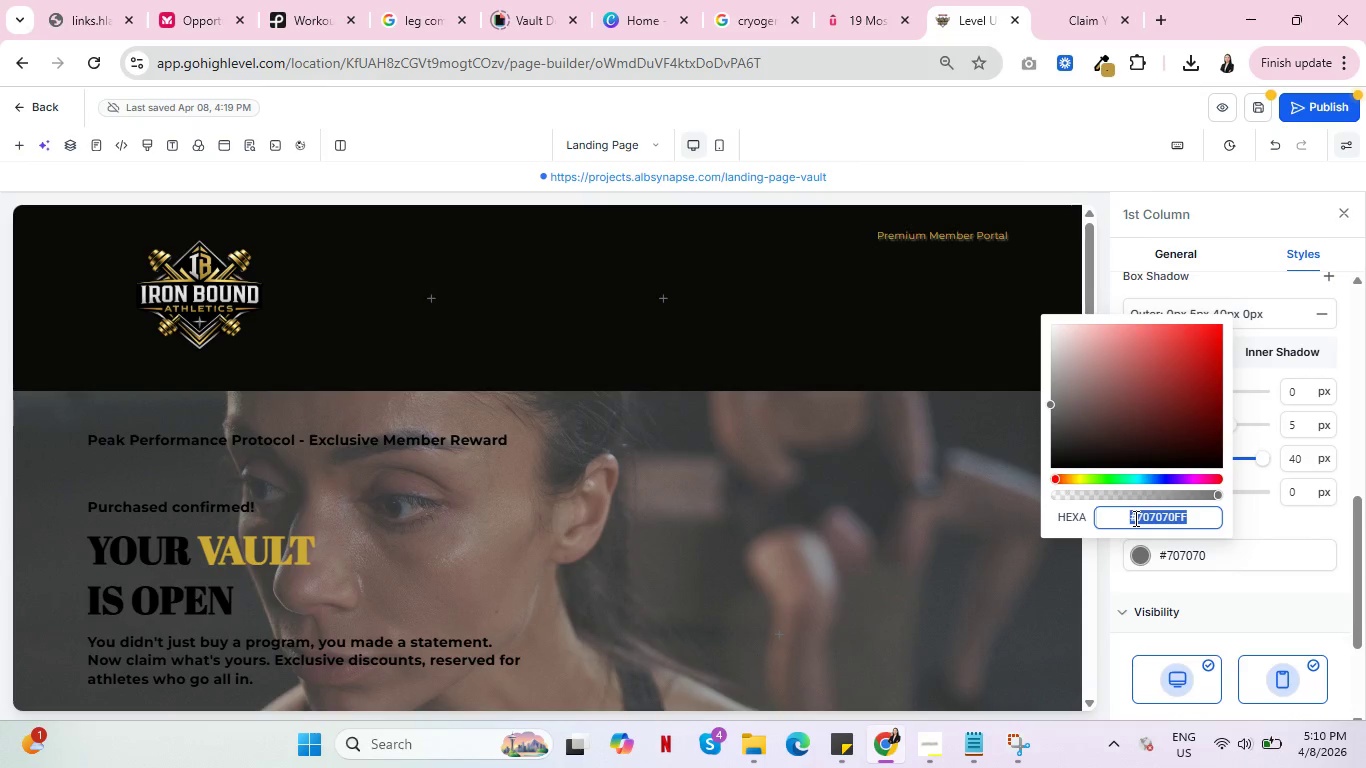 
key(Control+V)
 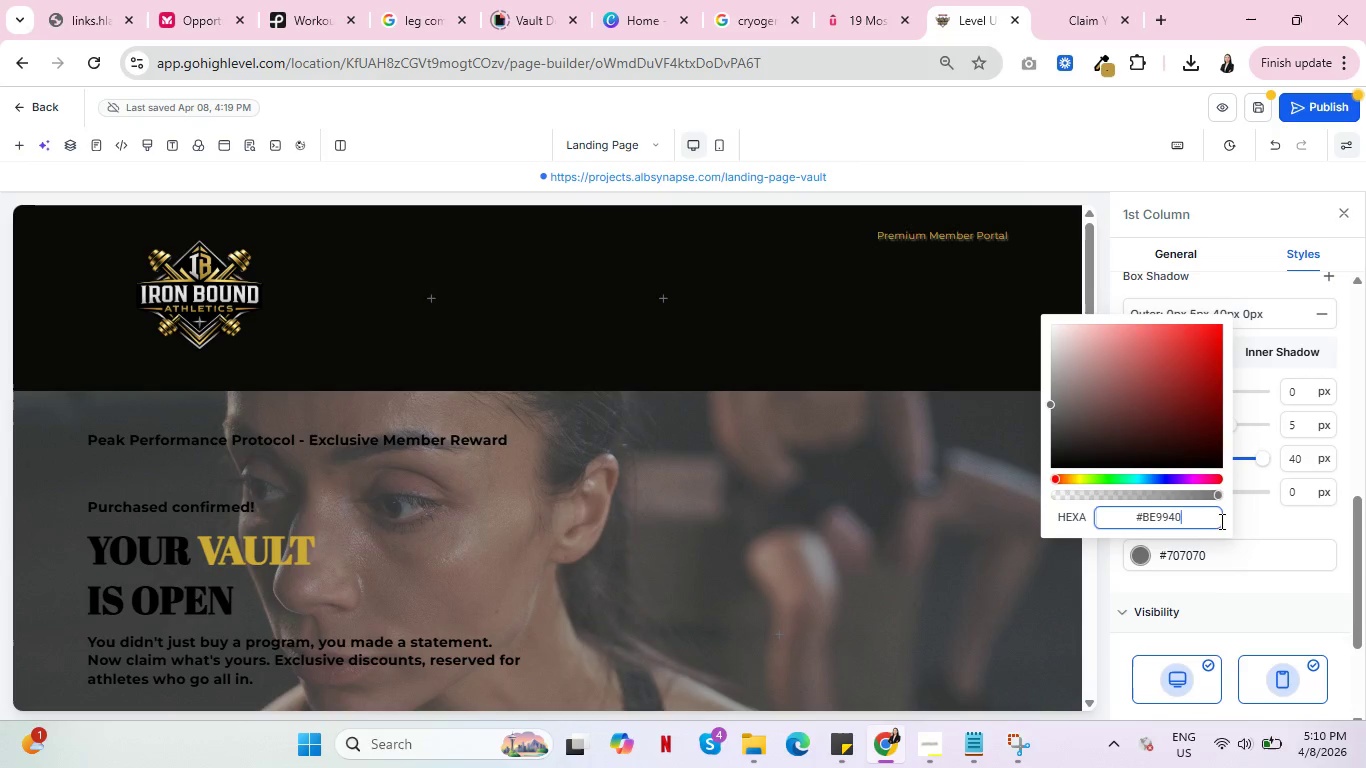 
left_click([1227, 524])
 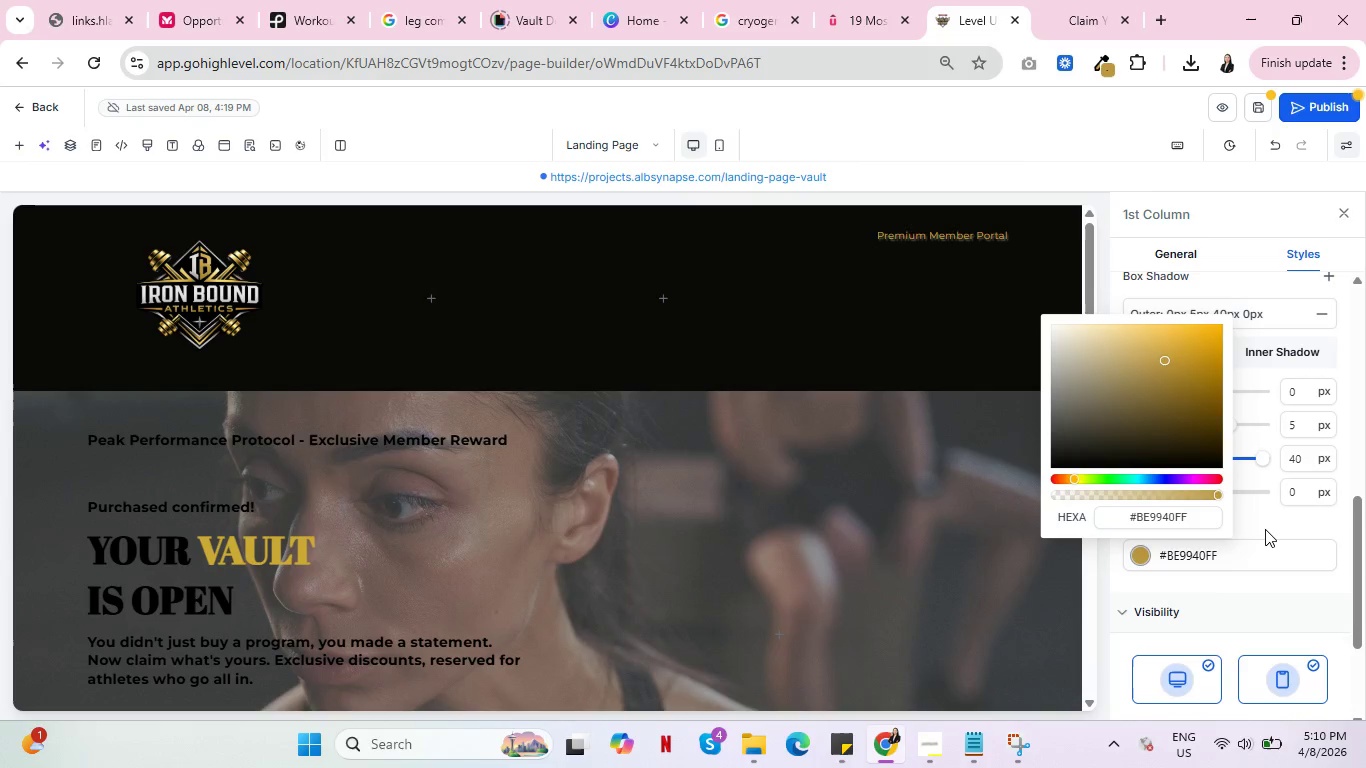 
left_click([1265, 529])
 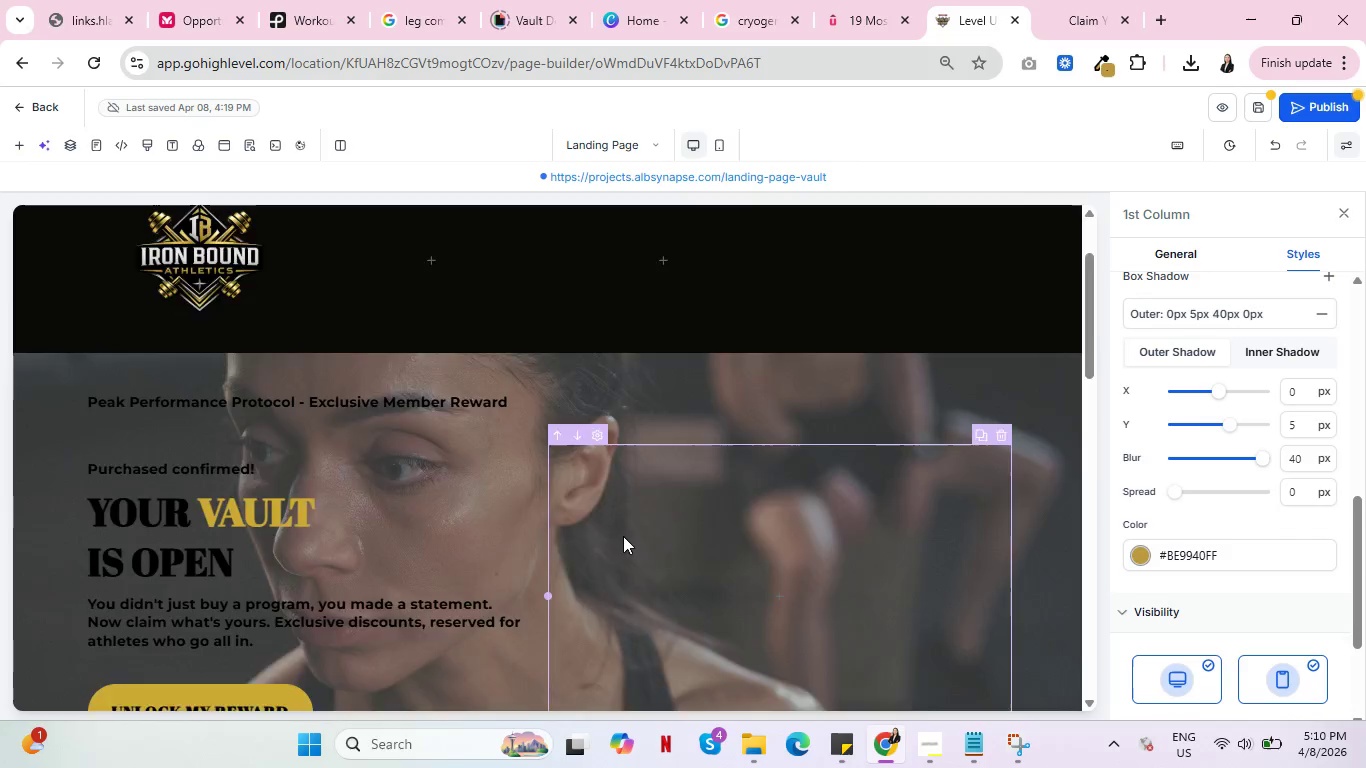 
scroll: coordinate [626, 536], scroll_direction: down, amount: 11.0
 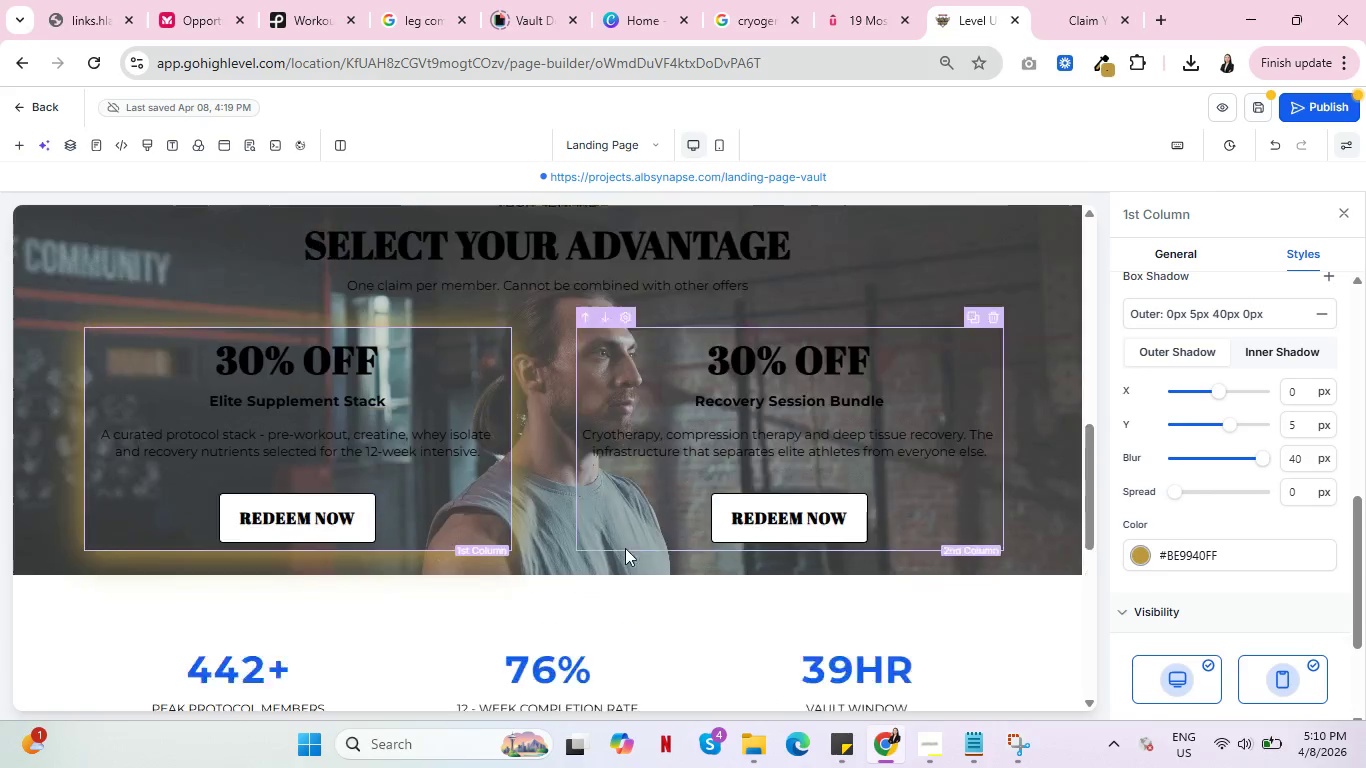 
scroll: coordinate [1280, 454], scroll_direction: up, amount: 6.0
 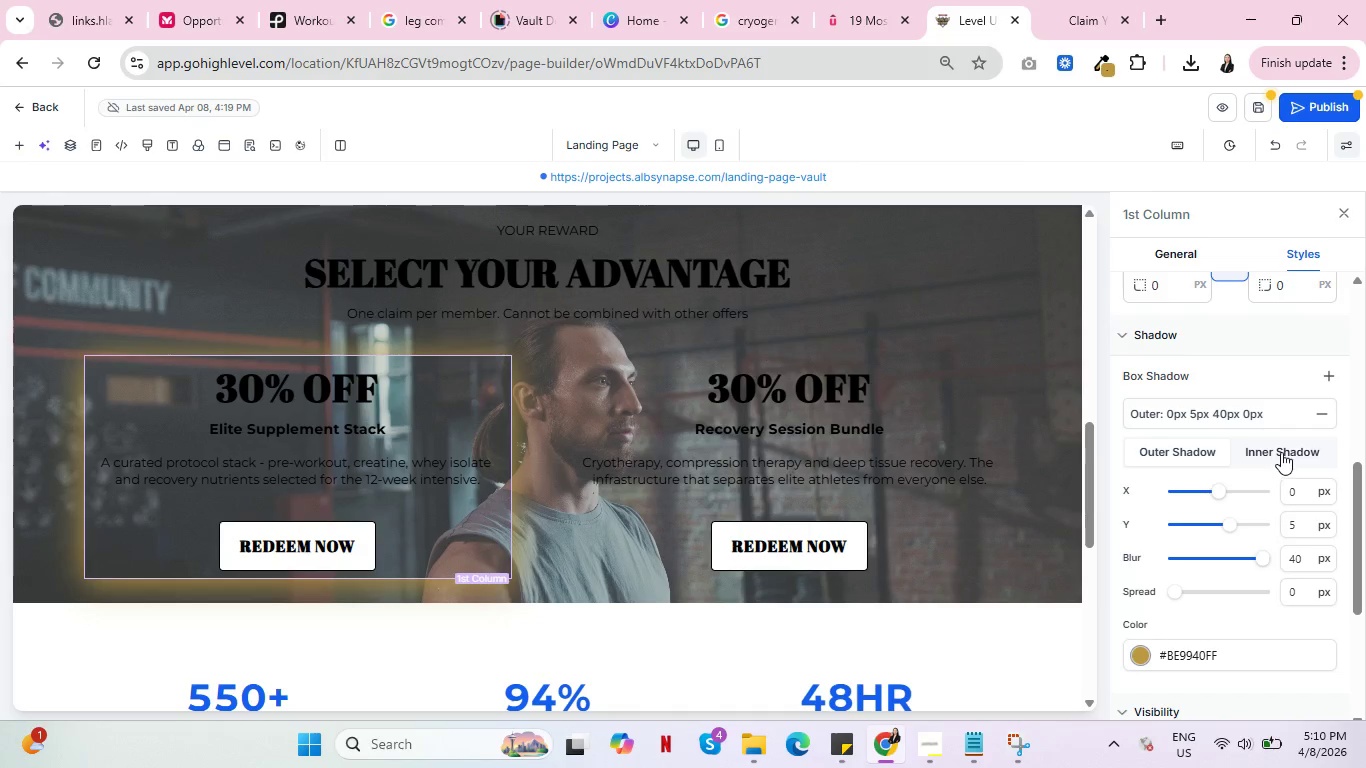 
left_click([1282, 451])
 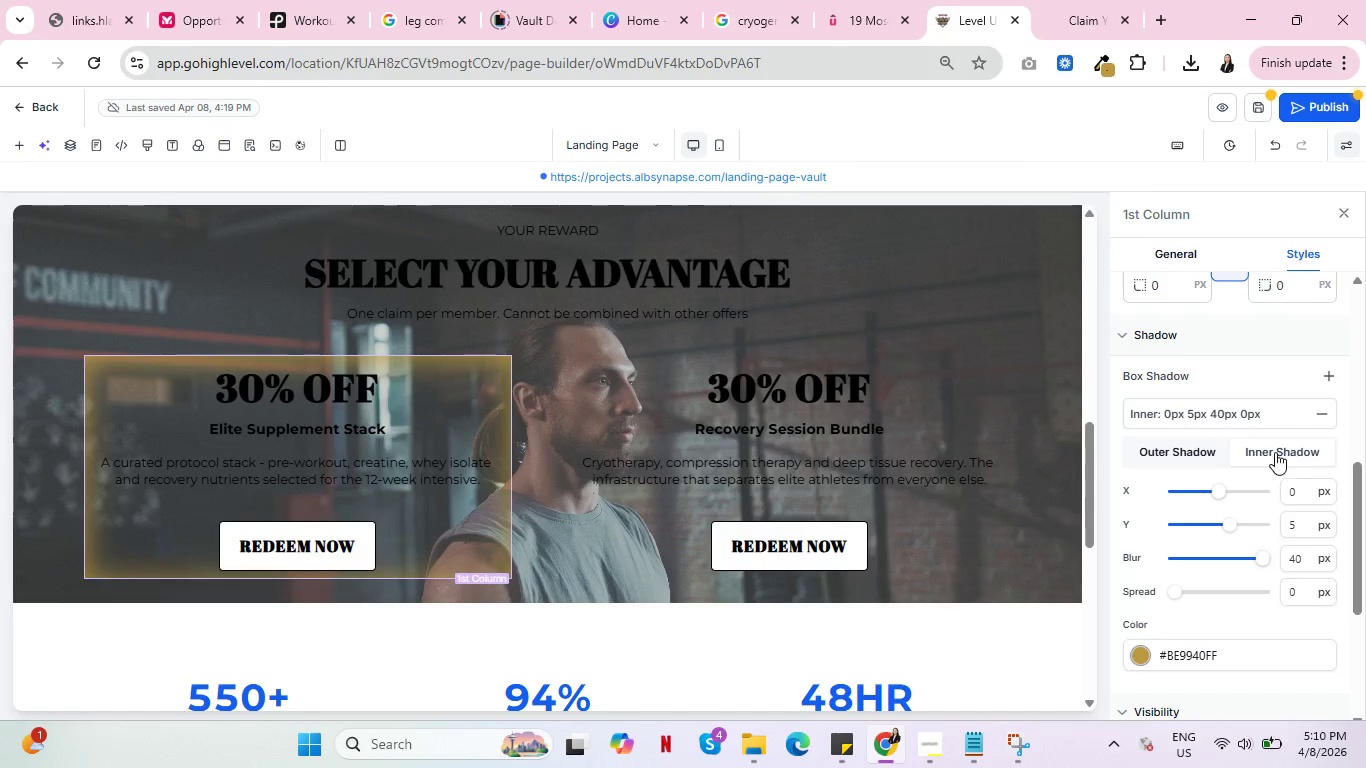 
scroll: coordinate [1273, 453], scroll_direction: up, amount: 2.0
 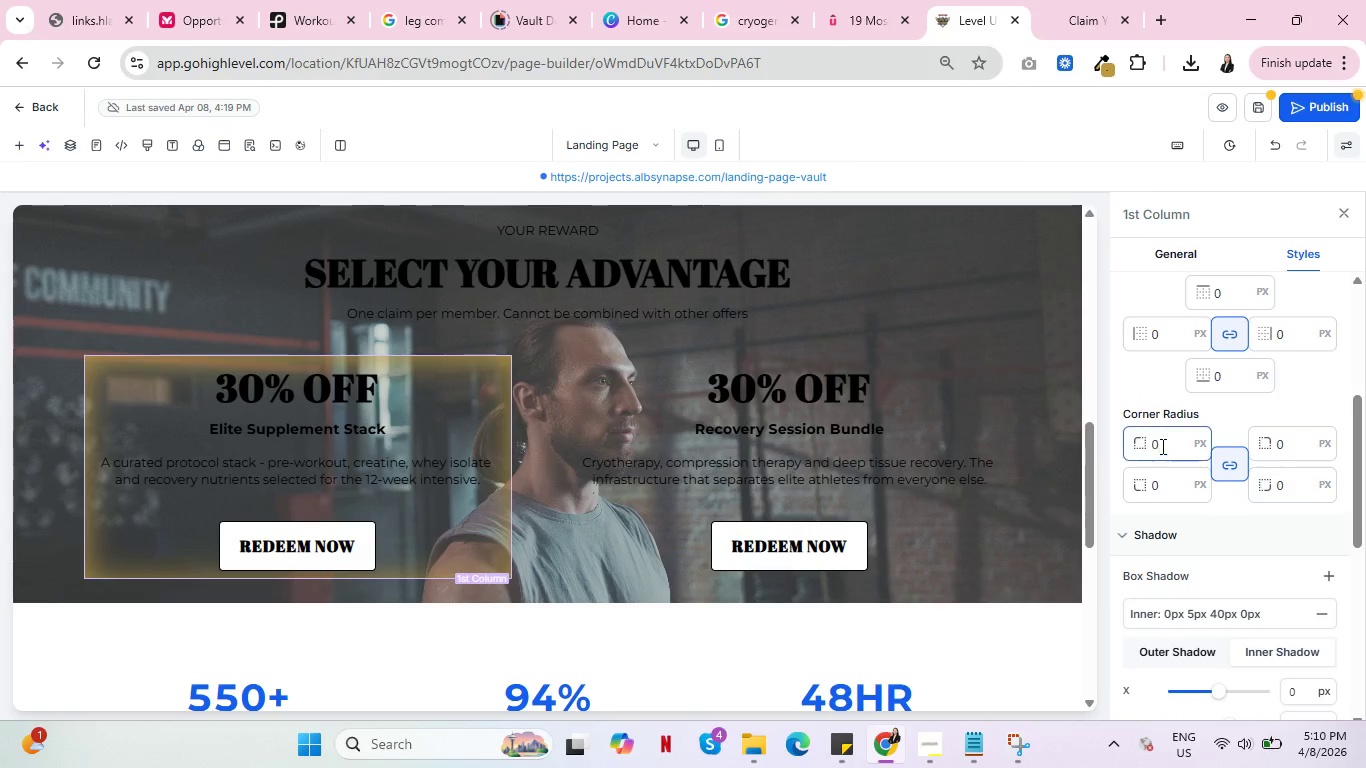 
left_click([1165, 449])
 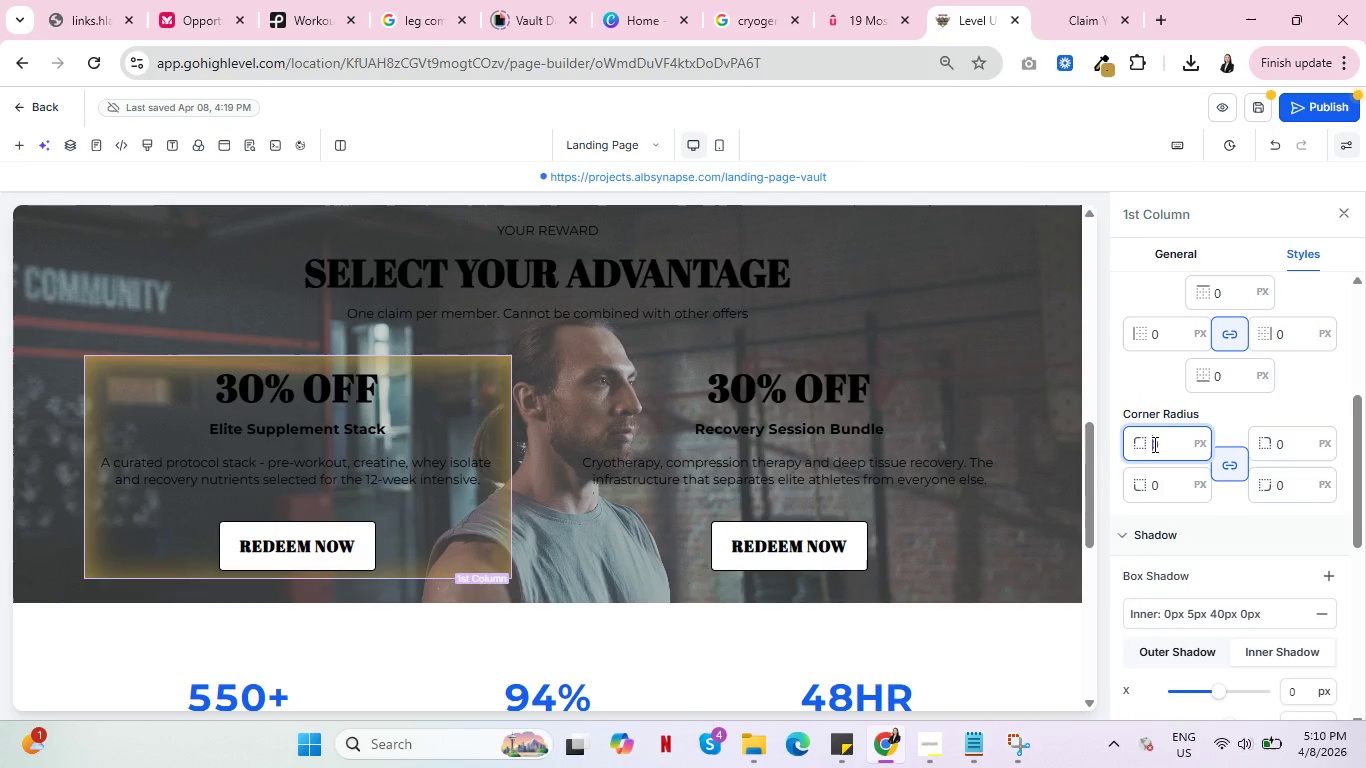 
left_click([1153, 444])
 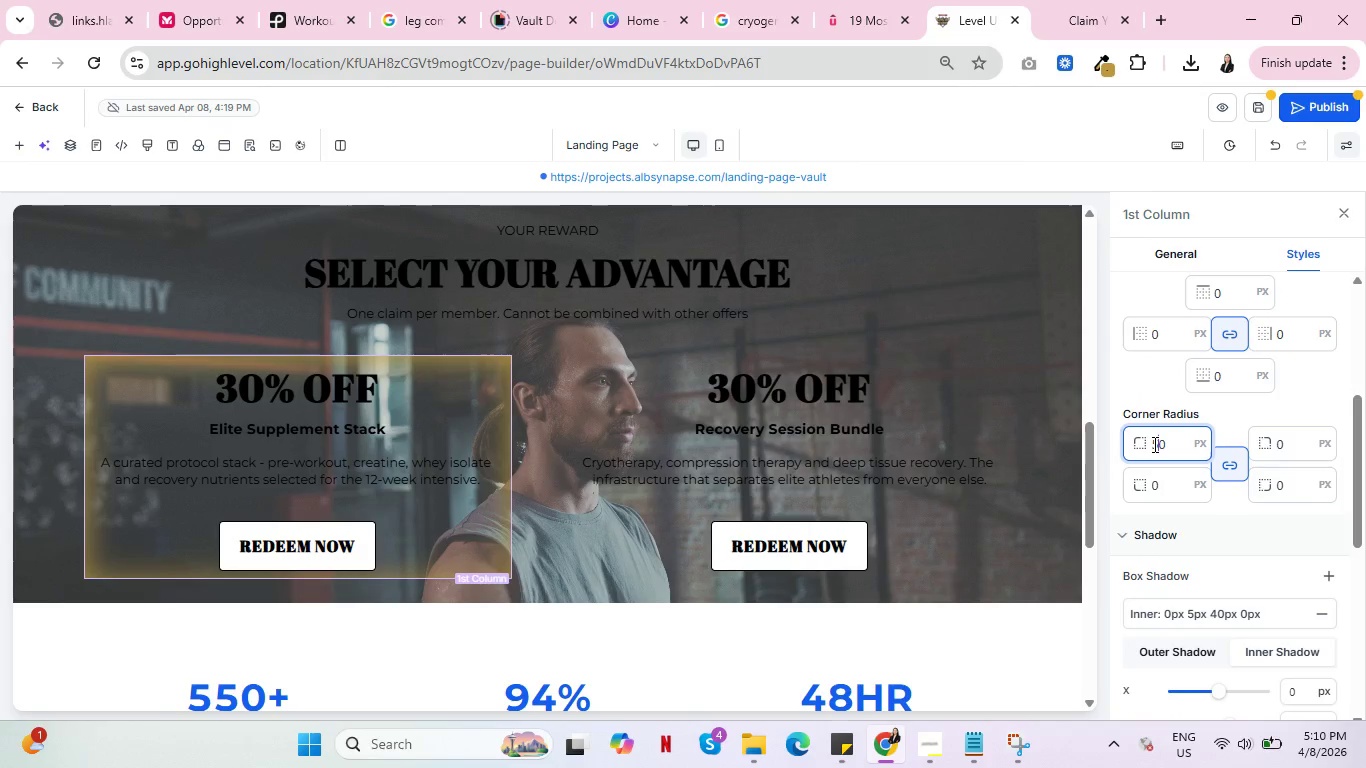 
key(5)
 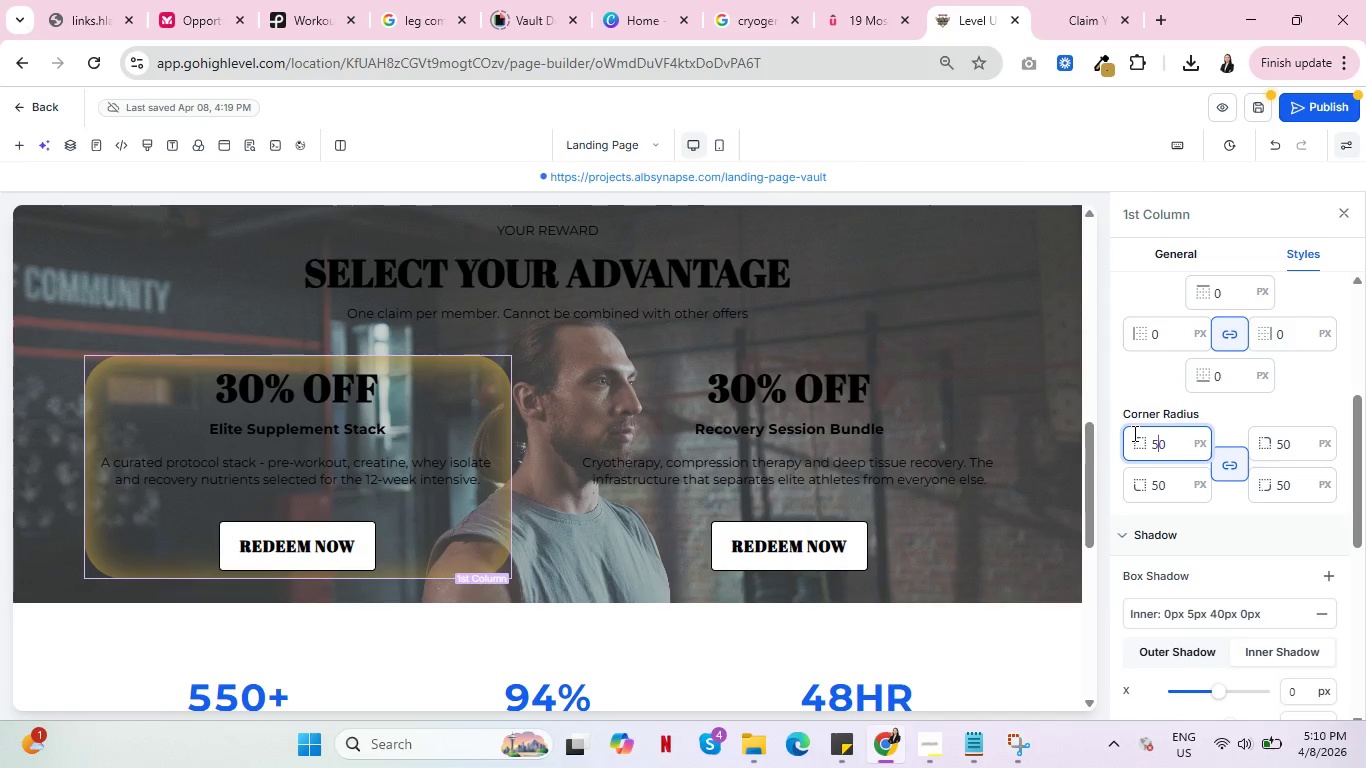 
wait(11.61)
 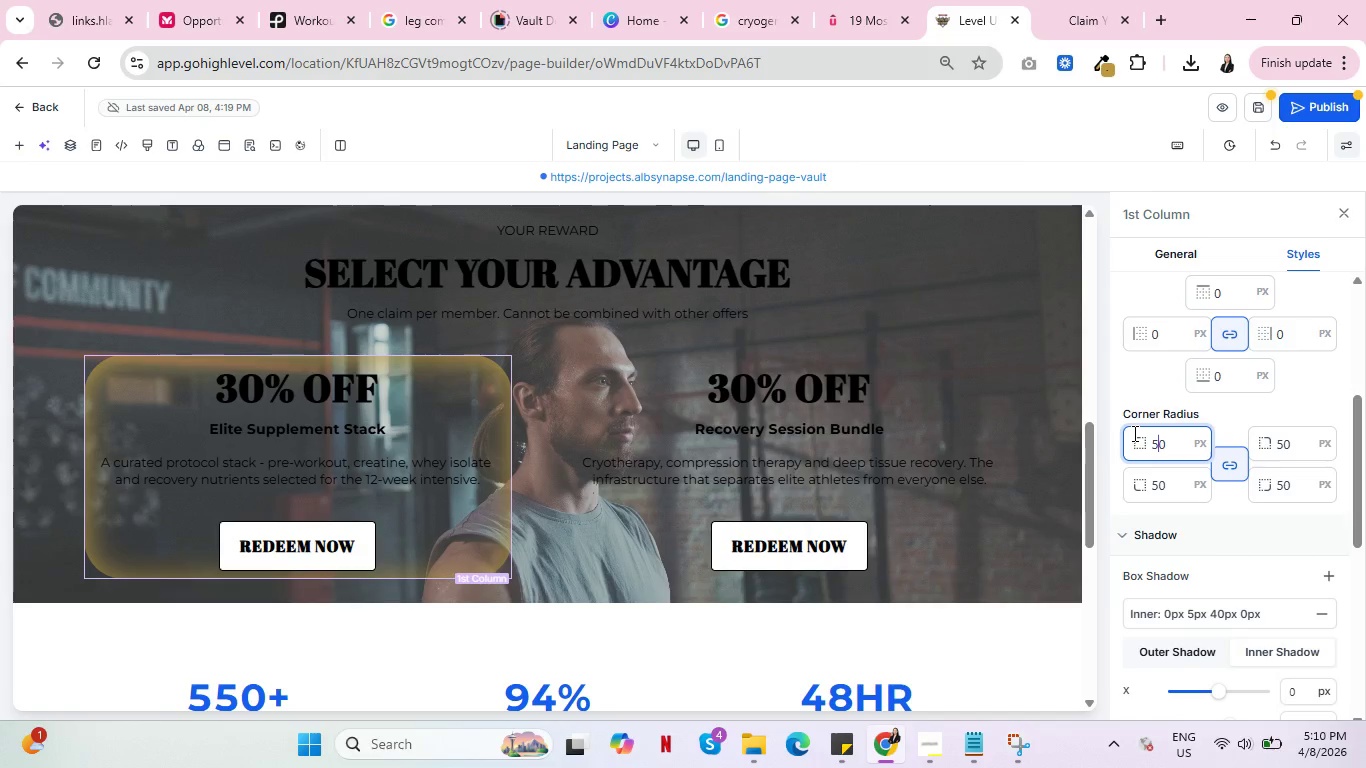 
left_click([589, 613])
 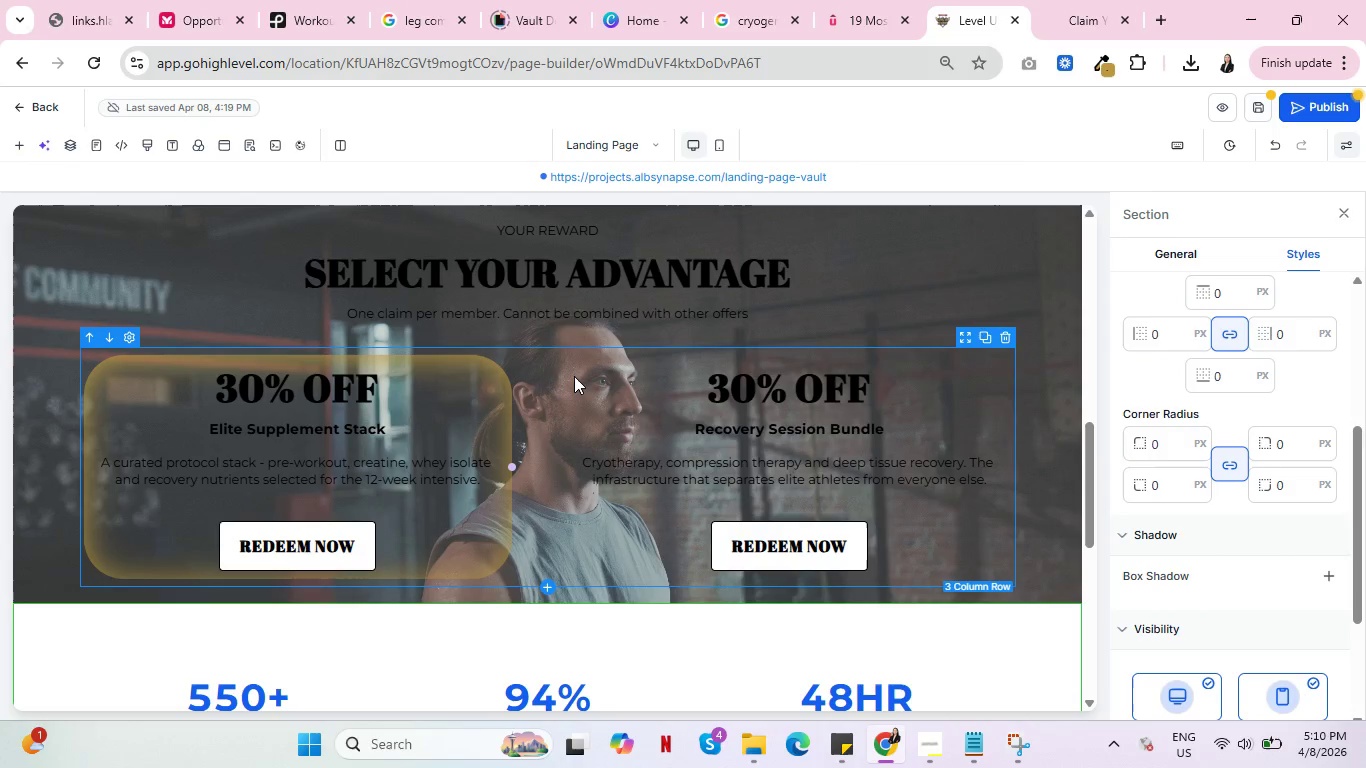 
wait(5.75)
 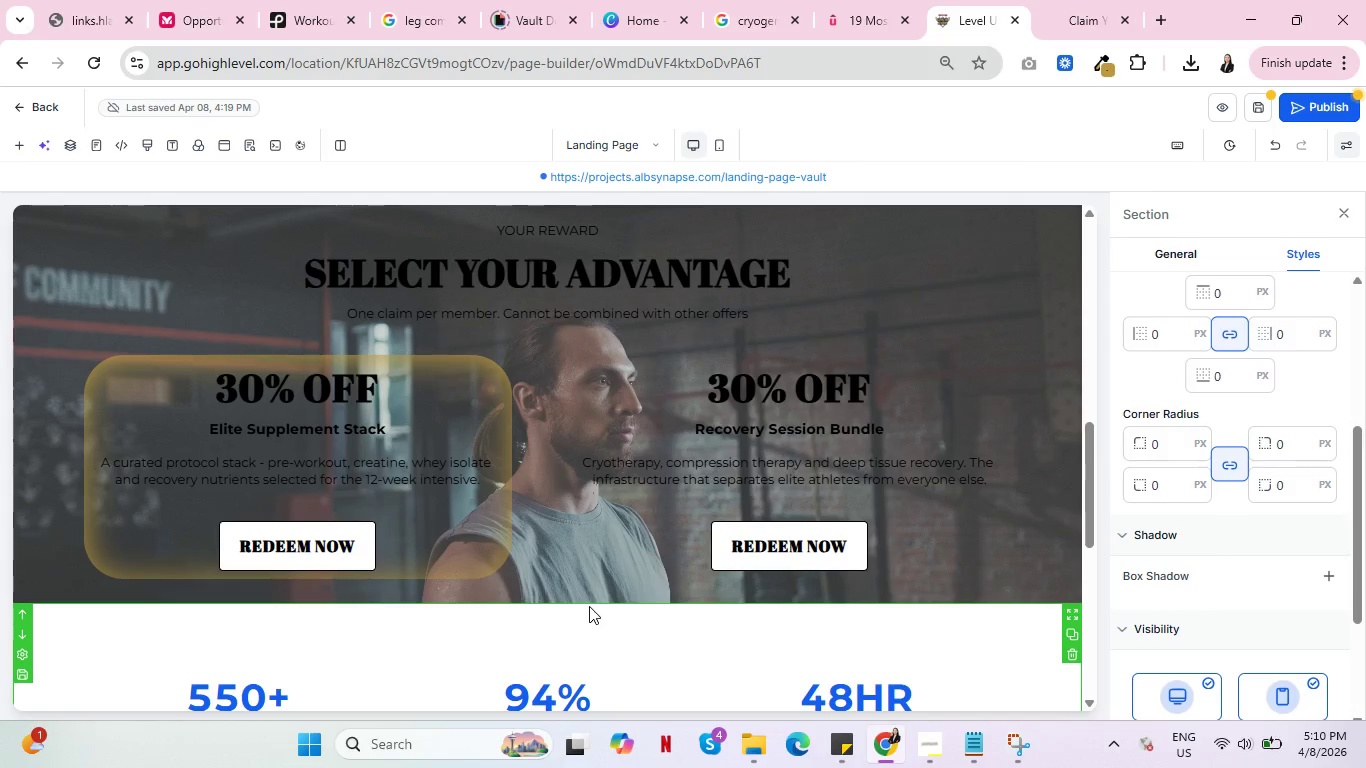 
left_click([576, 377])
 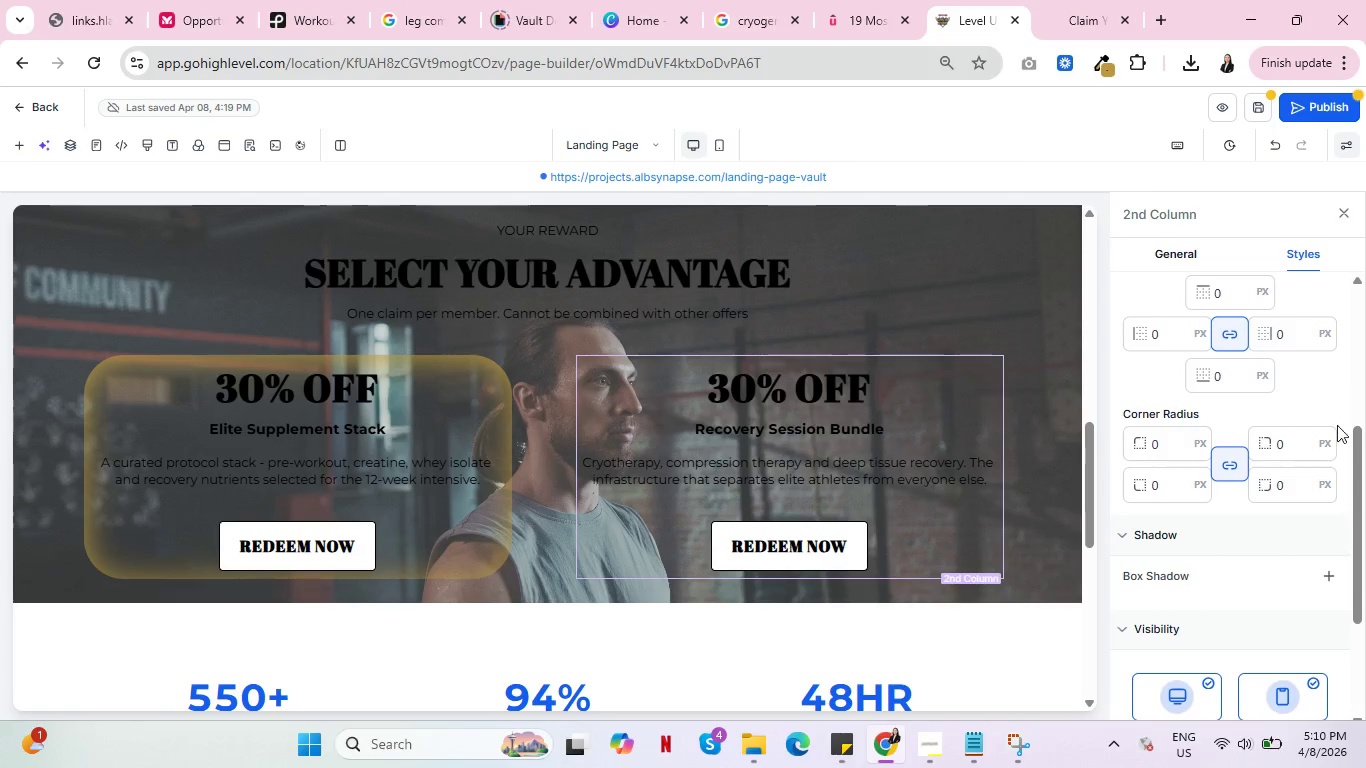 
scroll: coordinate [1321, 438], scroll_direction: down, amount: 3.0
 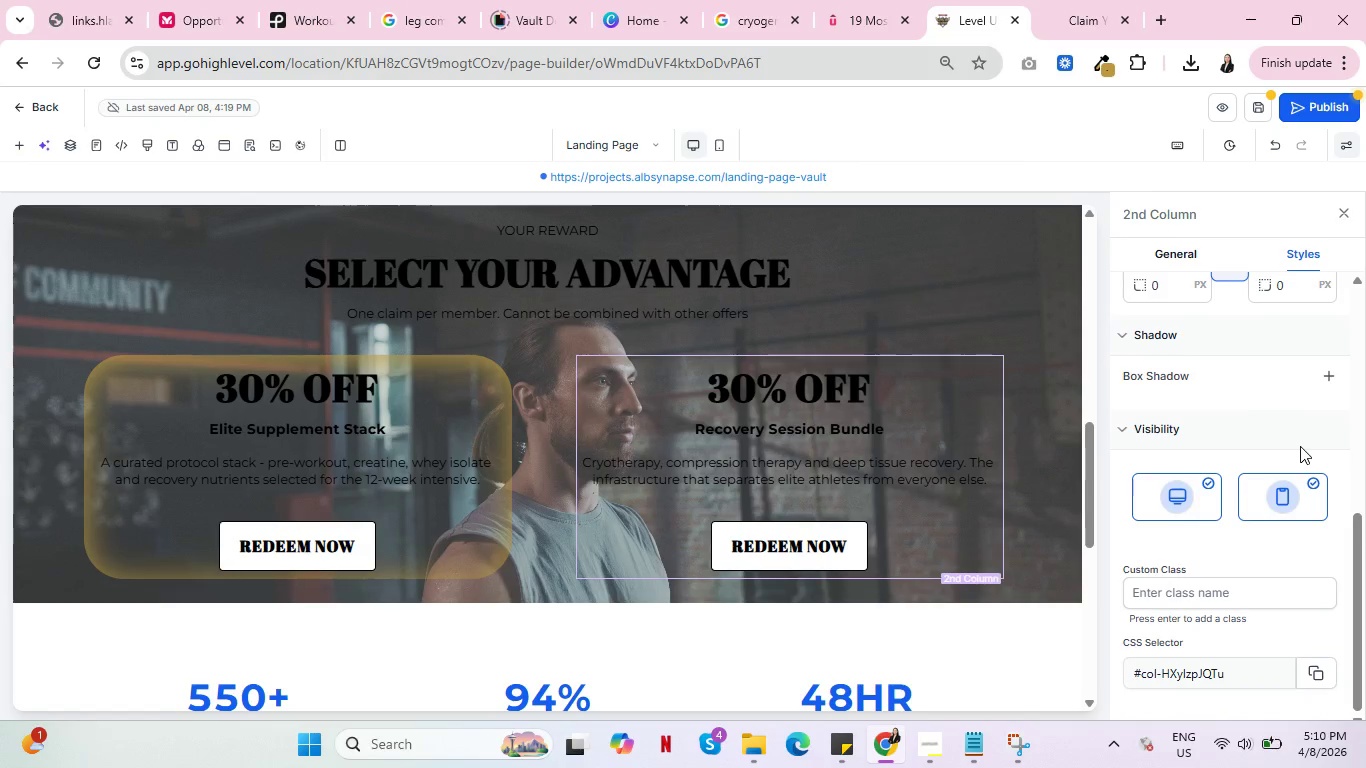 
scroll: coordinate [1300, 446], scroll_direction: up, amount: 2.0
 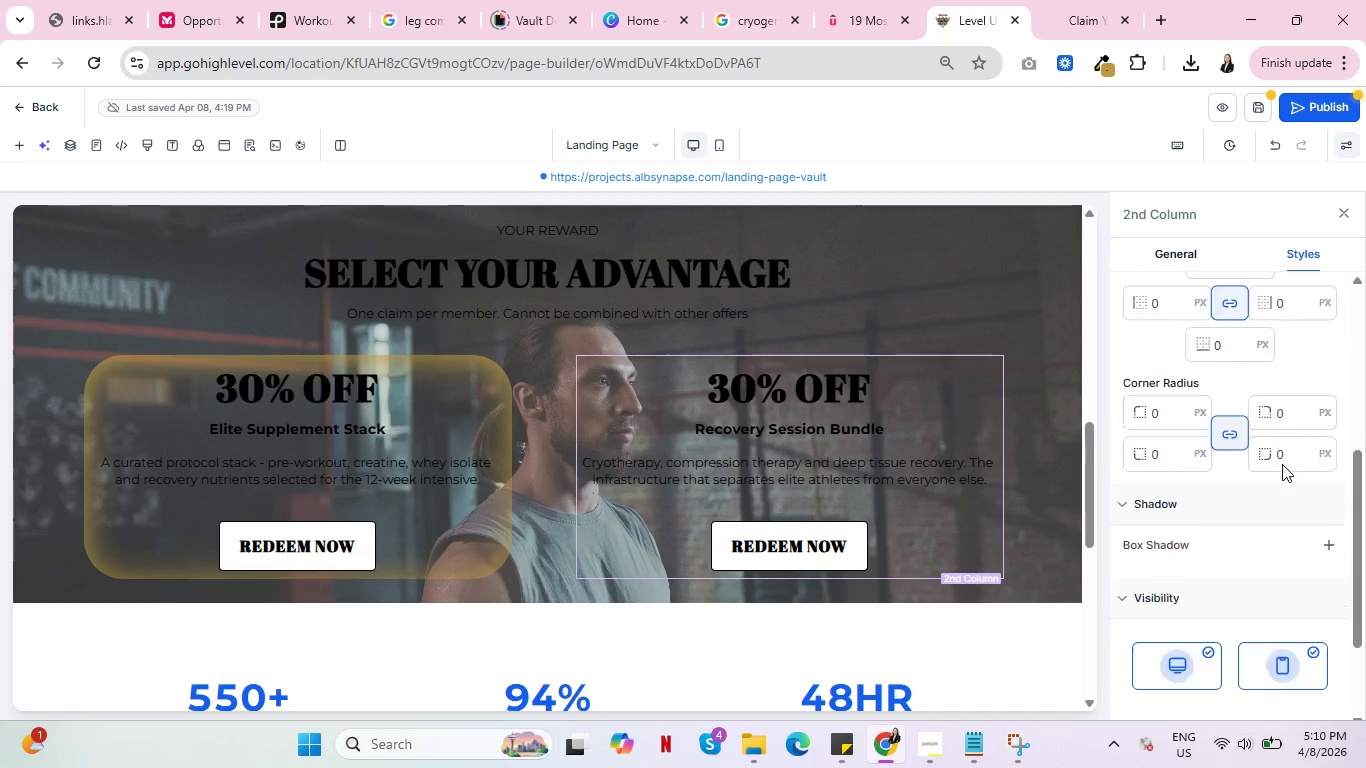 
scroll: coordinate [1282, 464], scroll_direction: down, amount: 2.0
 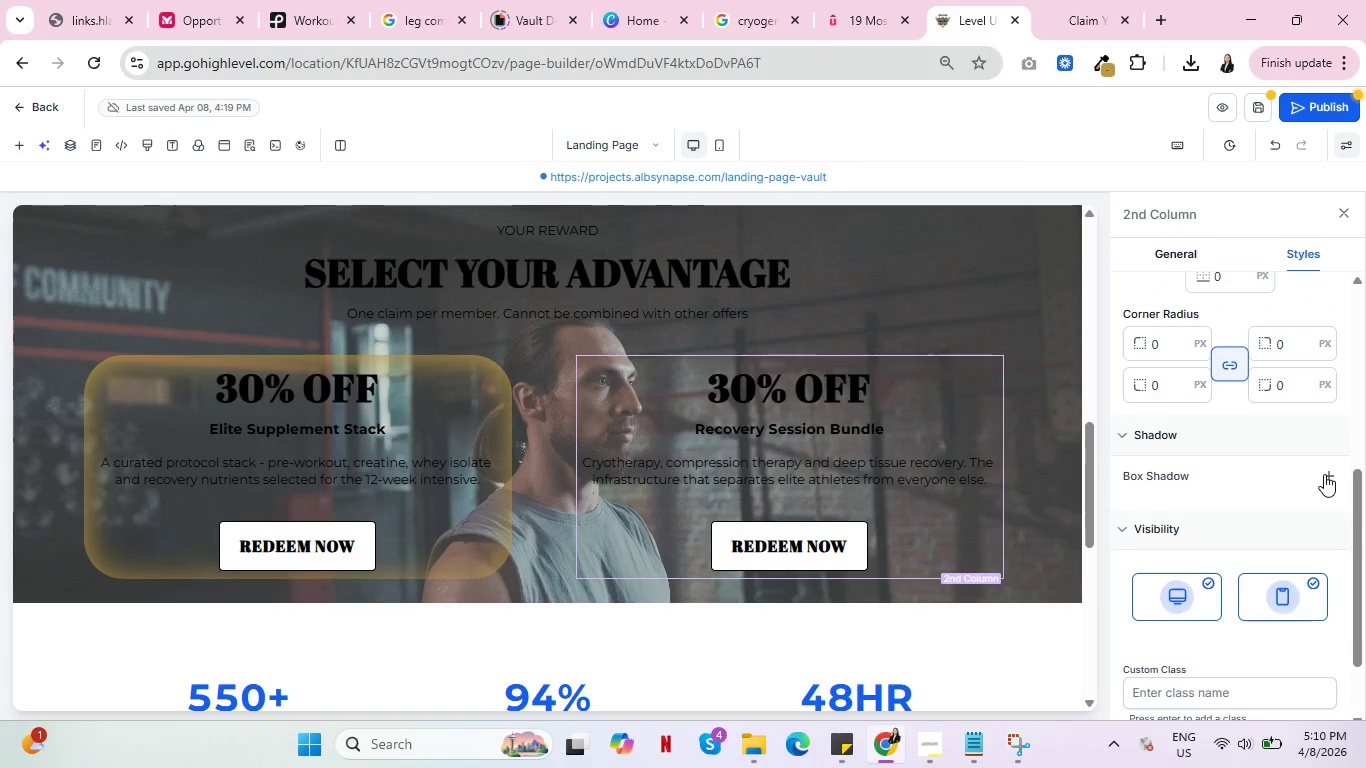 
left_click([1324, 474])
 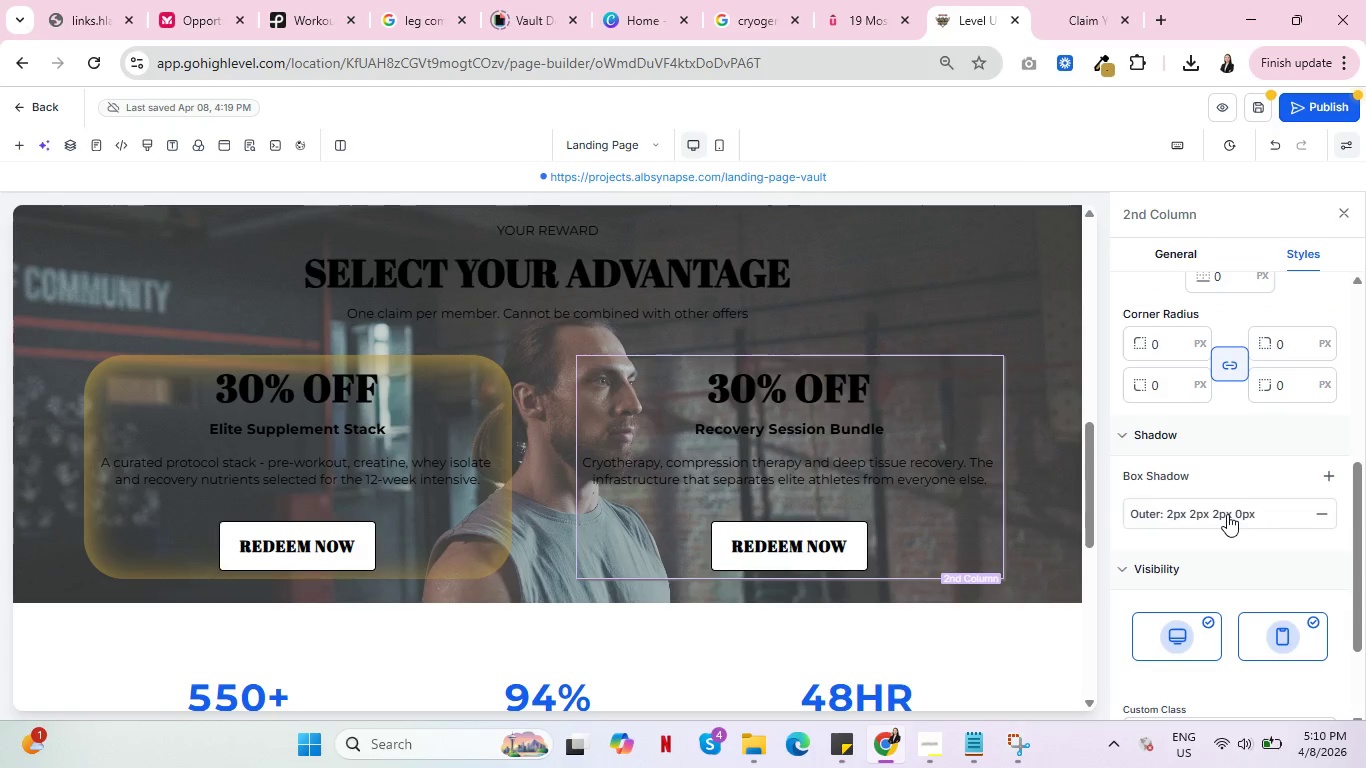 
left_click([1227, 514])
 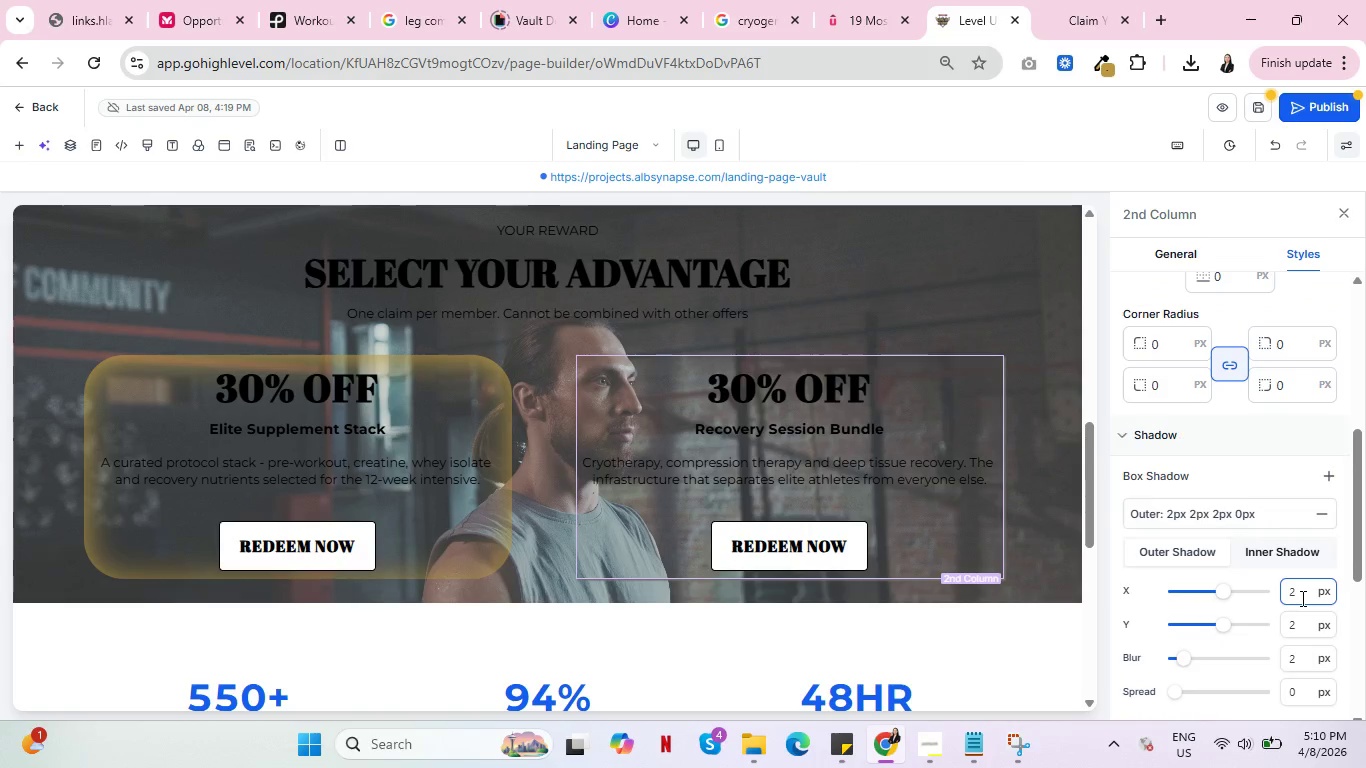 
left_click_drag(start_coordinate=[1301, 598], to_coordinate=[1271, 593])
 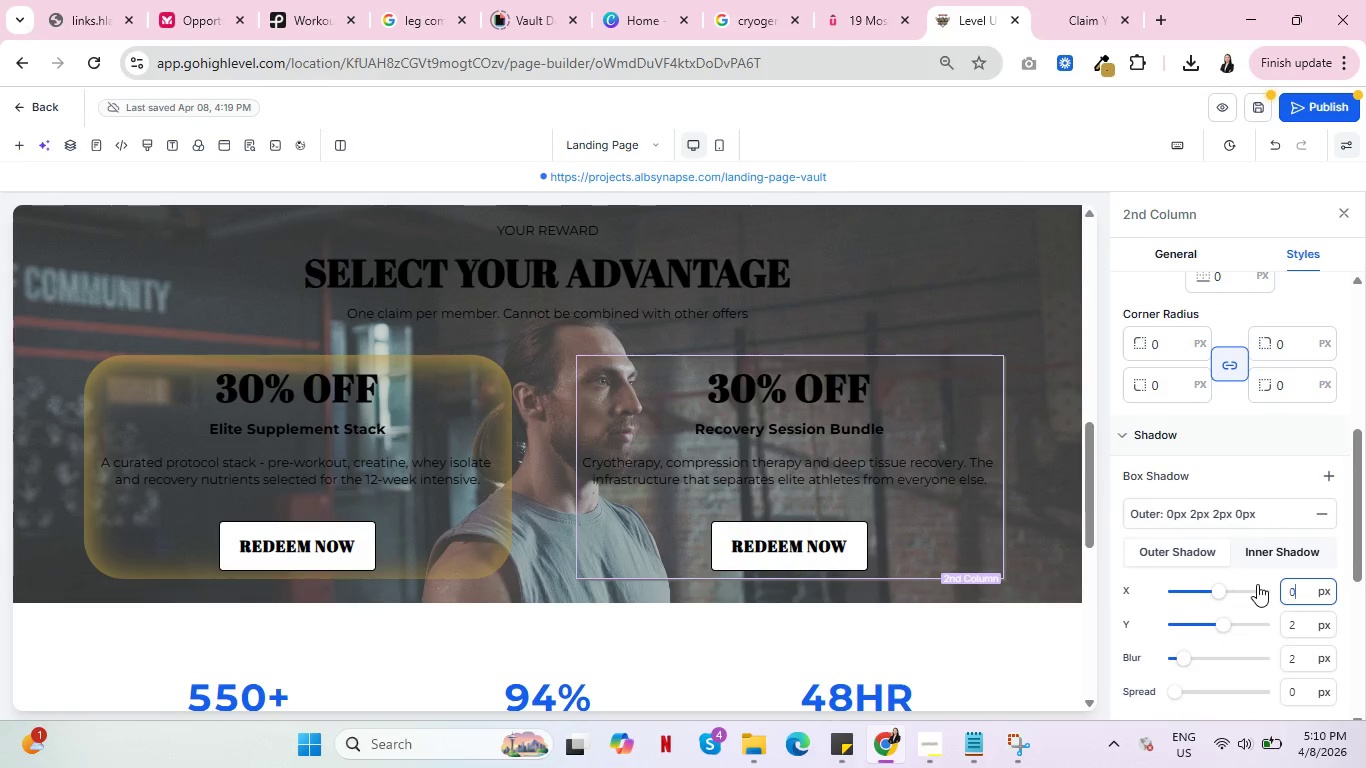 
type(0540)
 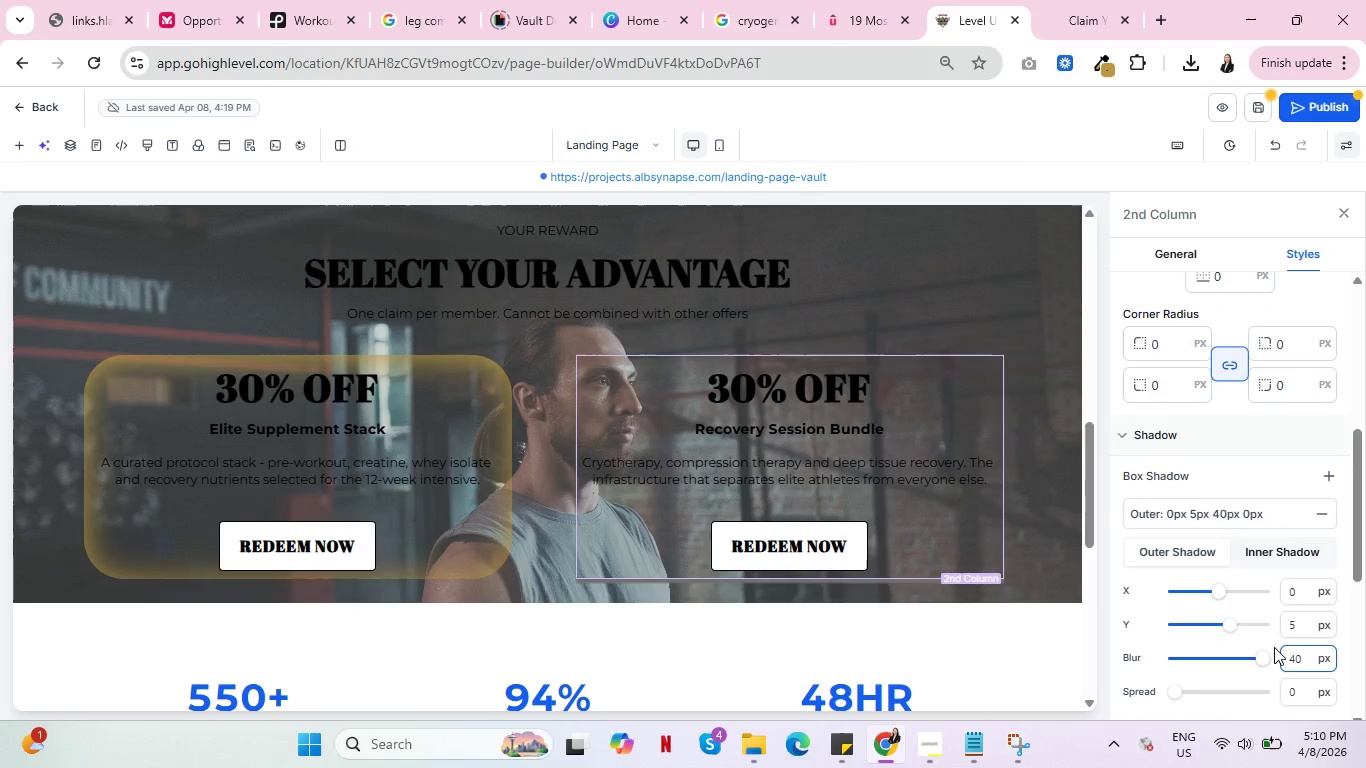 
left_click_drag(start_coordinate=[1302, 630], to_coordinate=[1279, 628])
 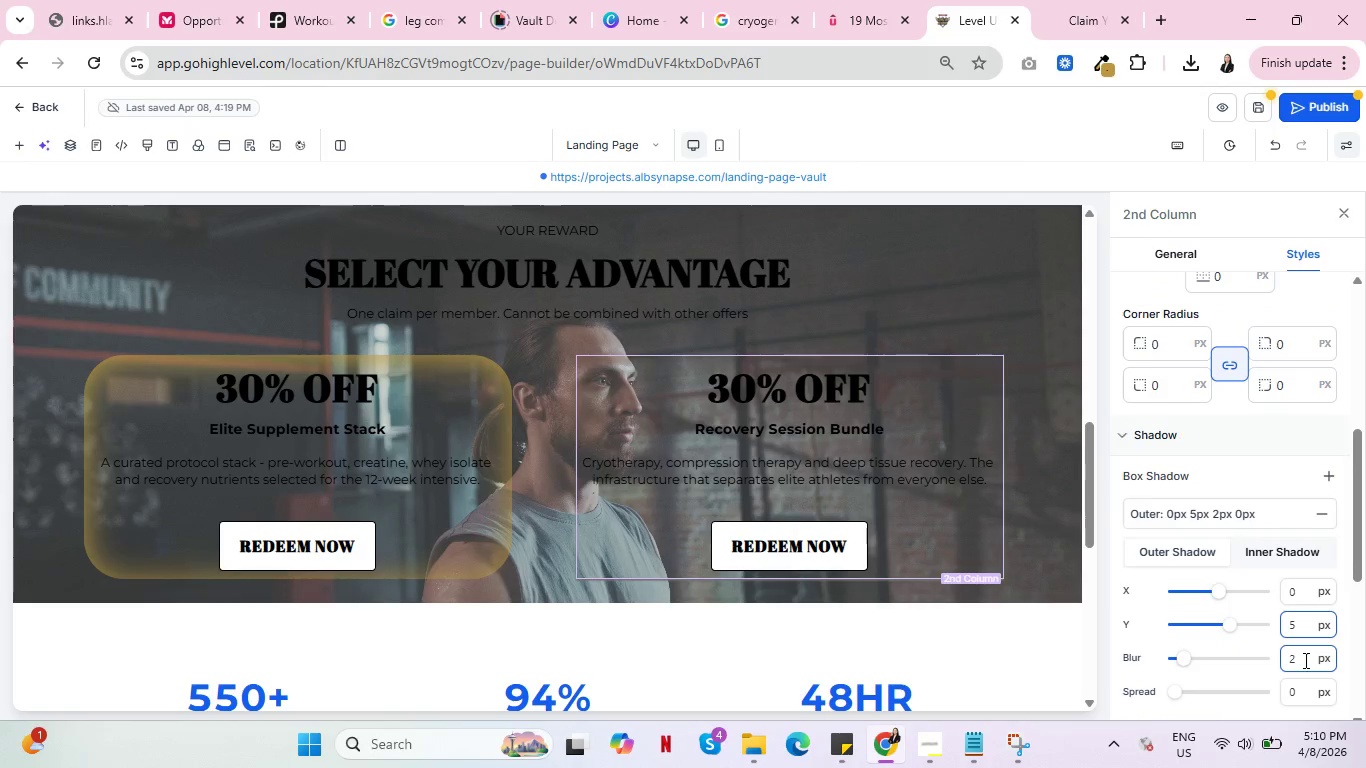 
left_click_drag(start_coordinate=[1306, 660], to_coordinate=[1276, 659])
 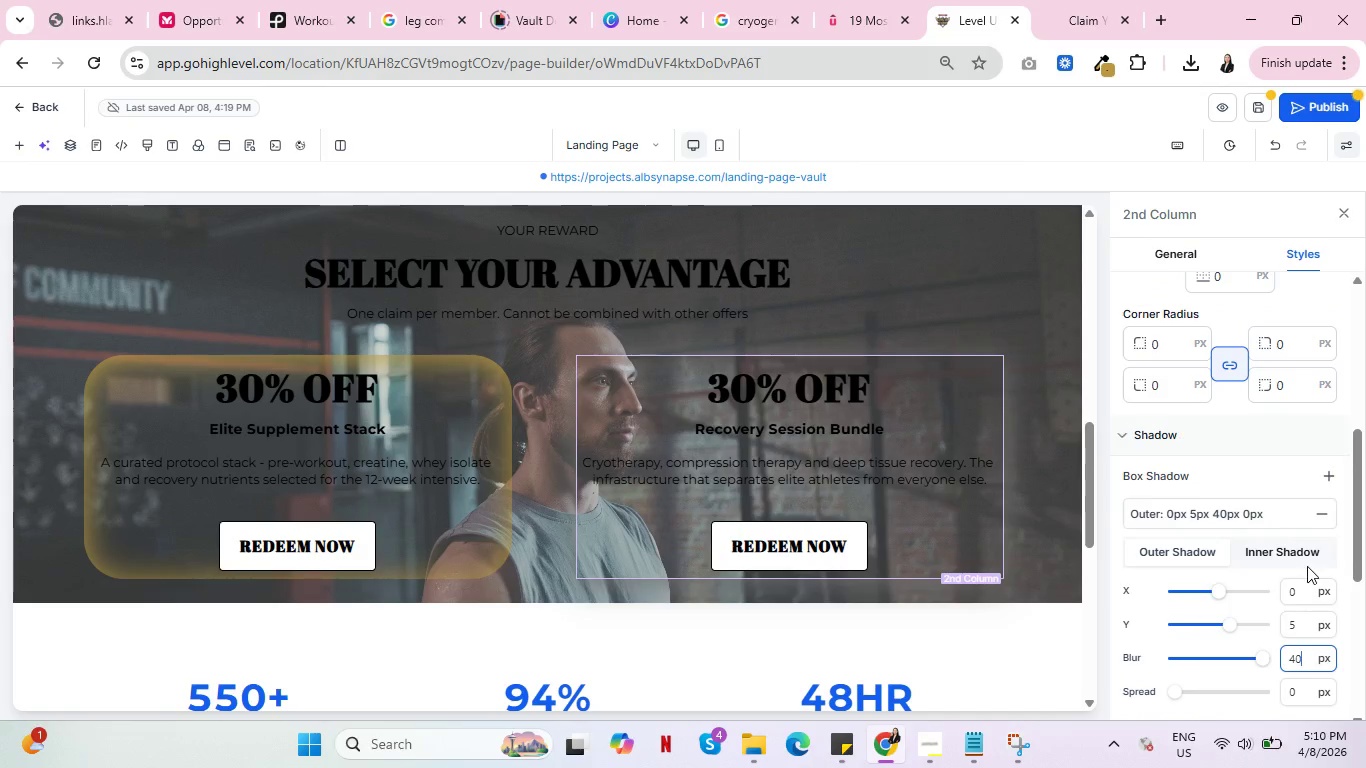 
scroll: coordinate [1295, 561], scroll_direction: down, amount: 2.0
 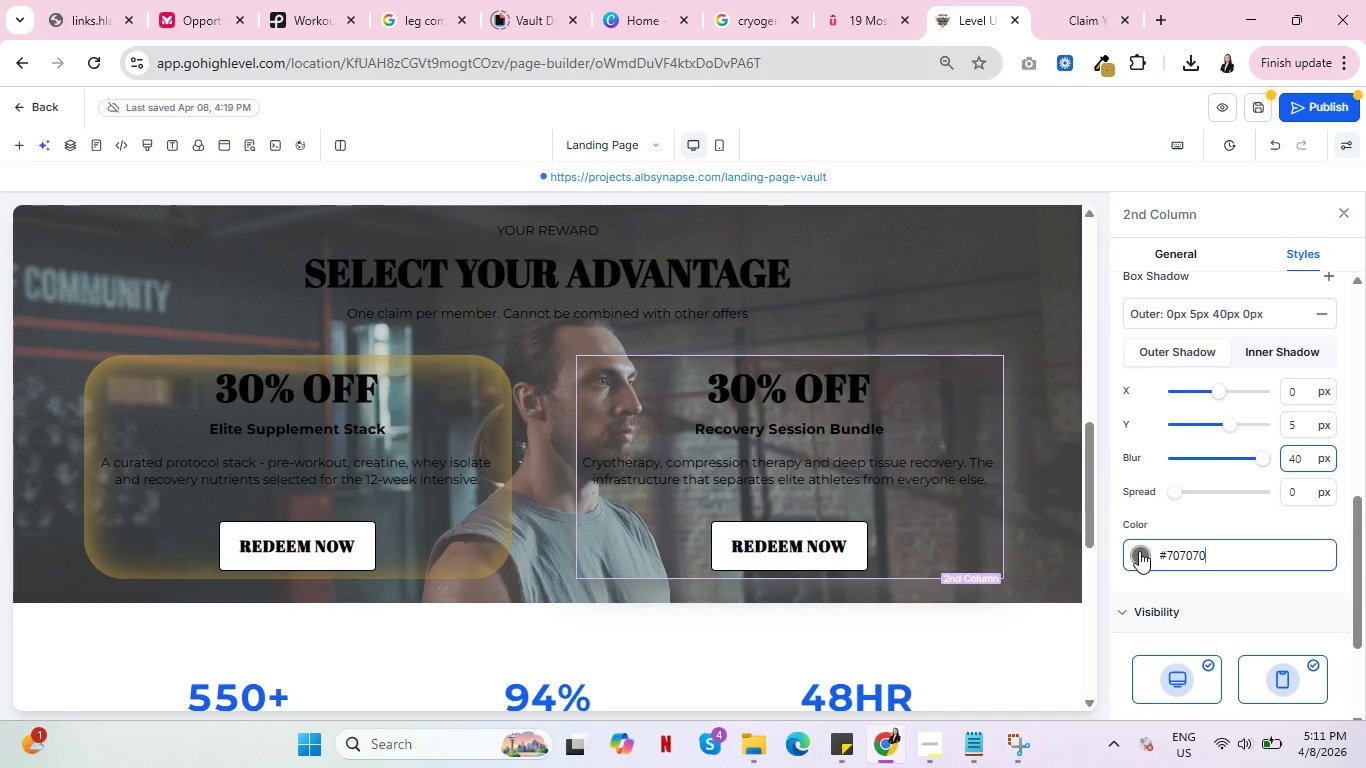 
left_click([1139, 551])
 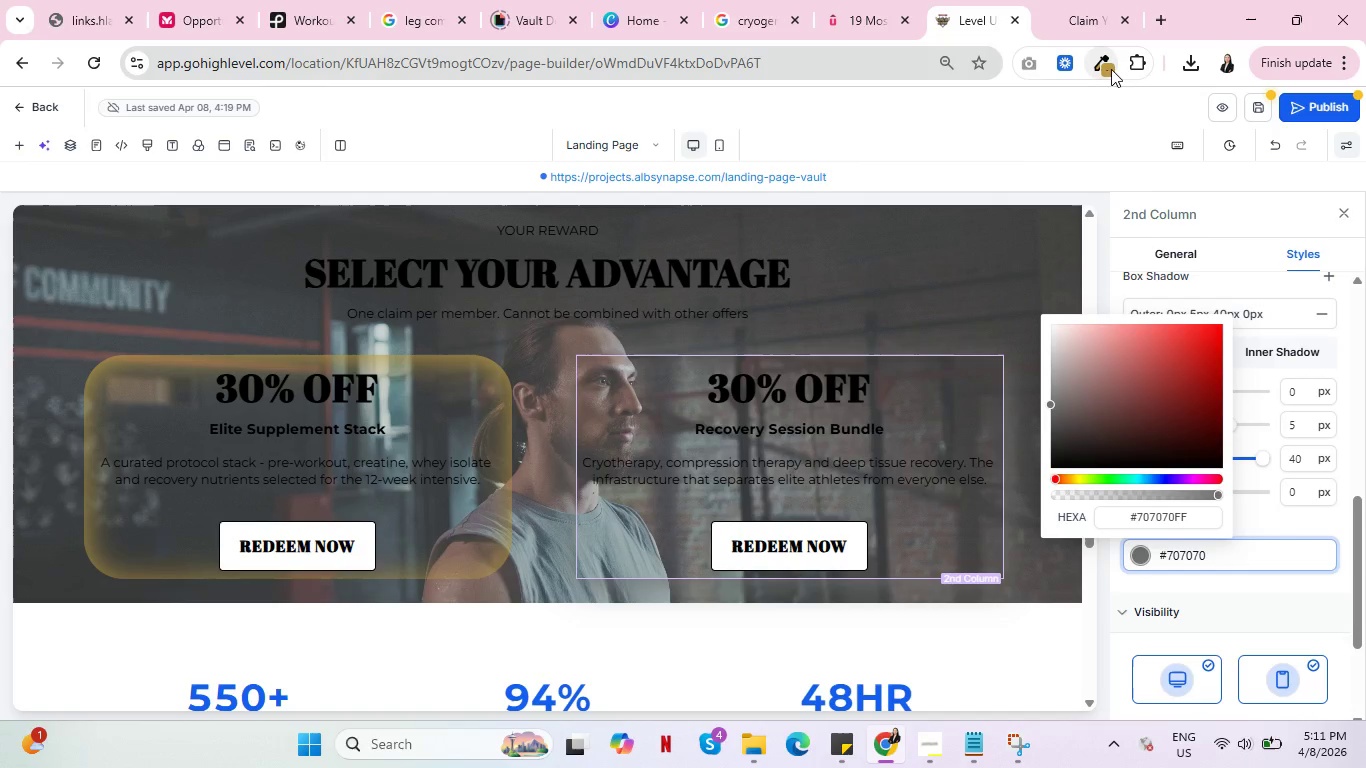 
left_click([1102, 67])
 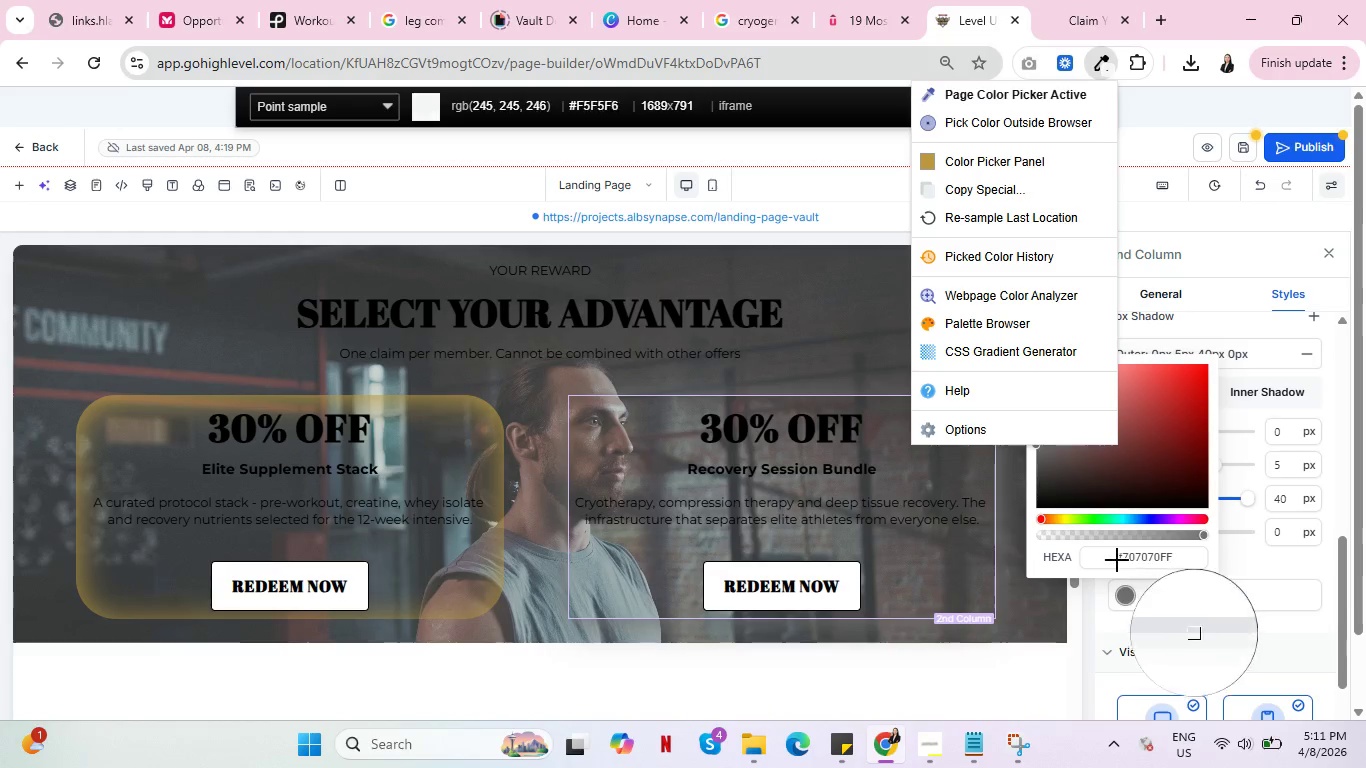 
wait(5.77)
 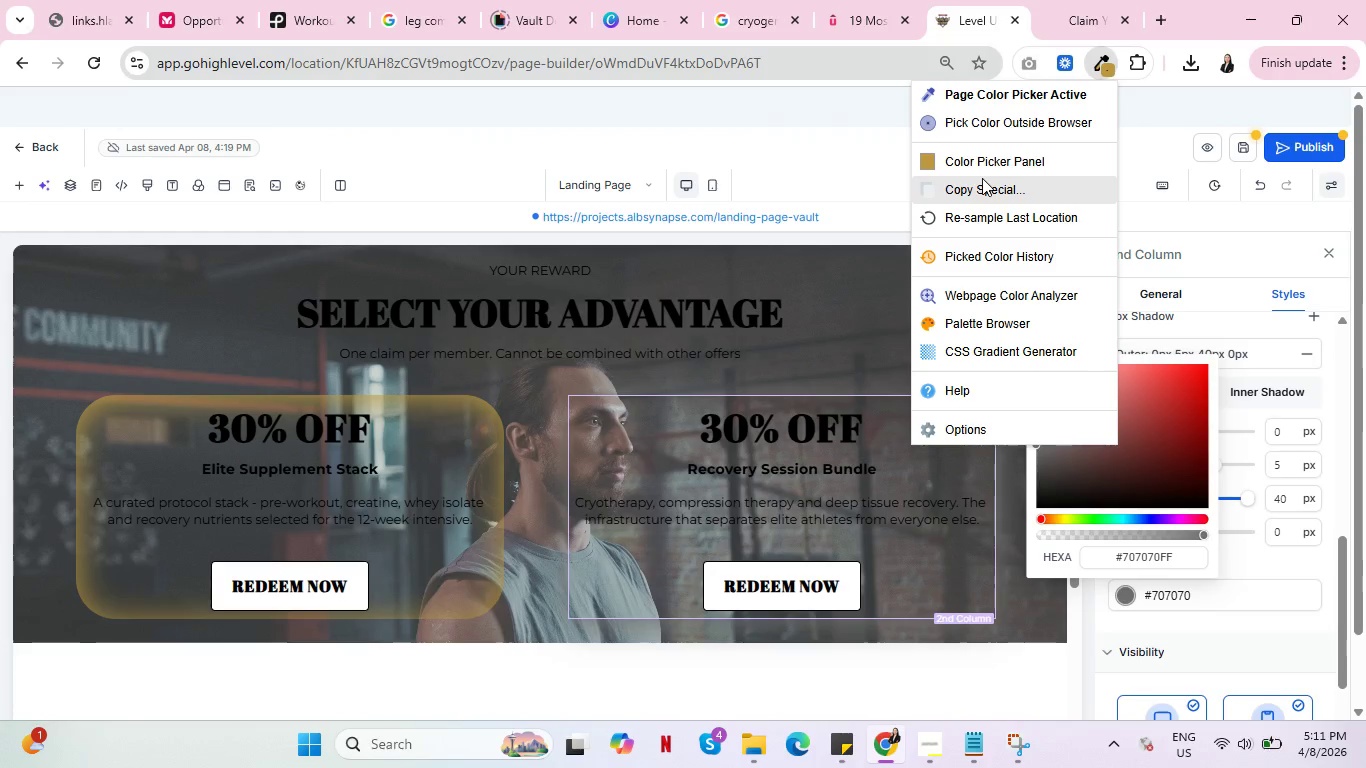 
left_click([1104, 66])
 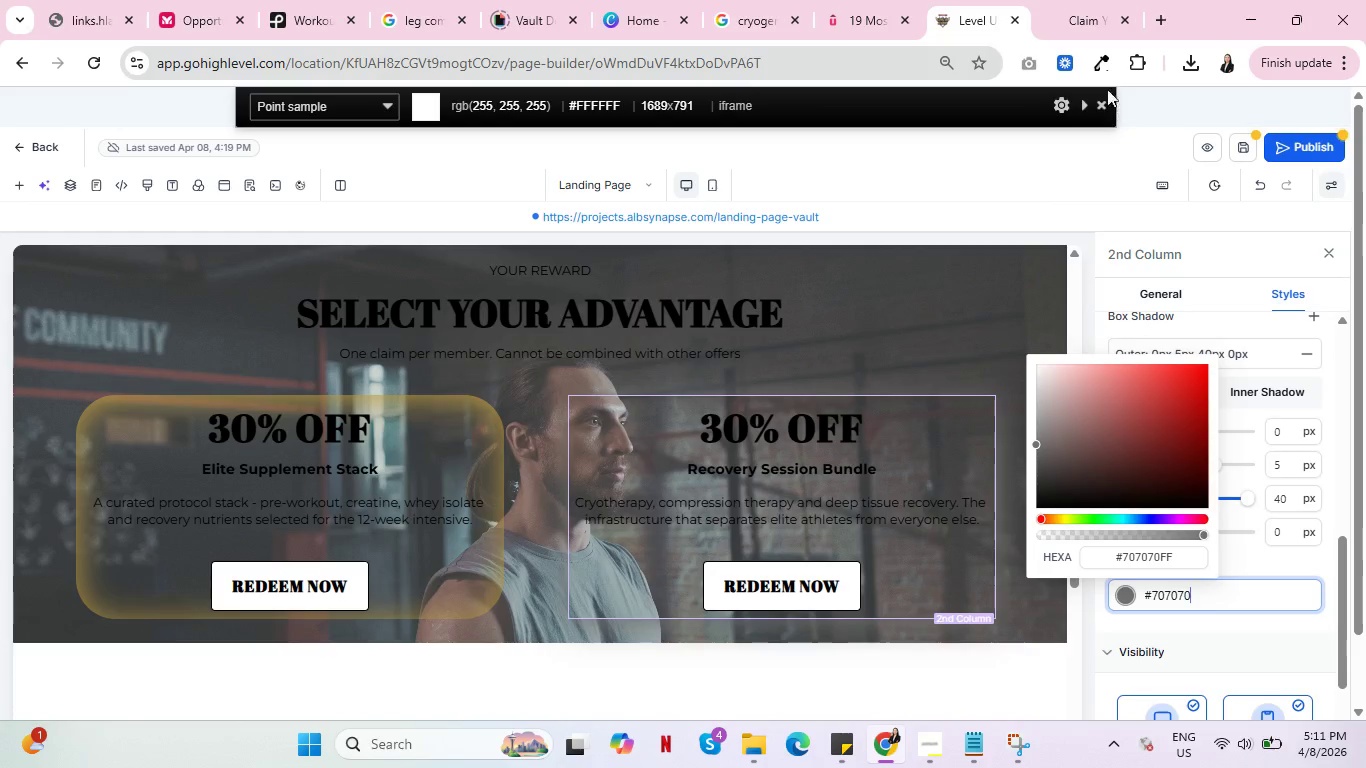 
left_click([1098, 102])
 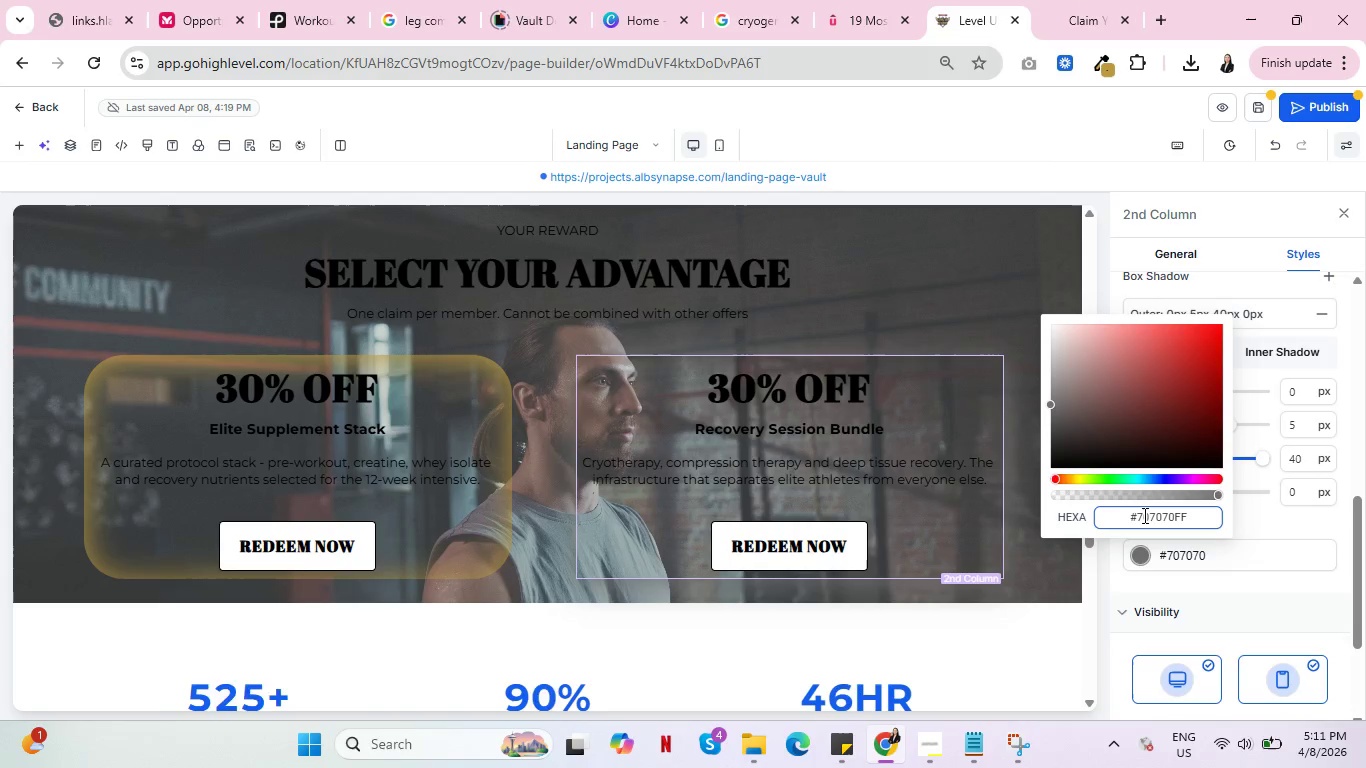 
left_click([1143, 515])
 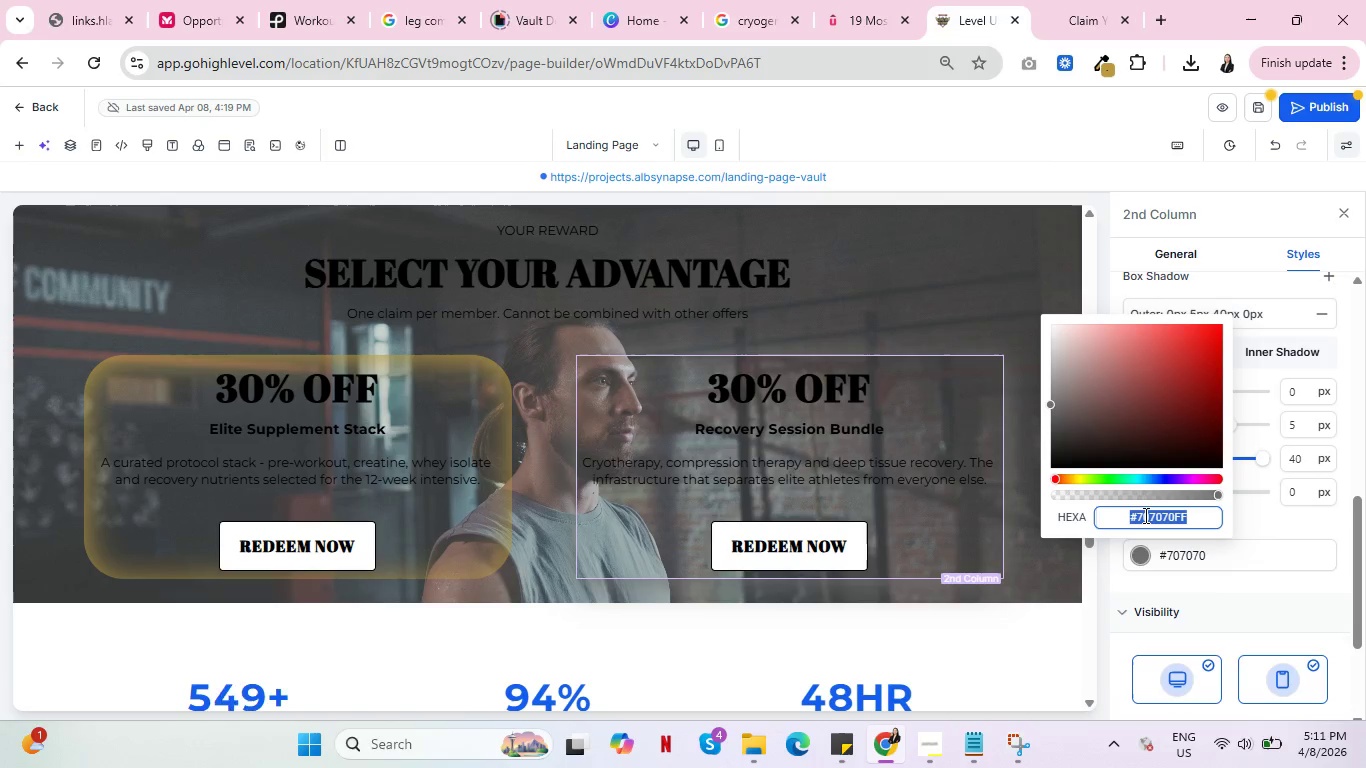 
triple_click([1144, 515])
 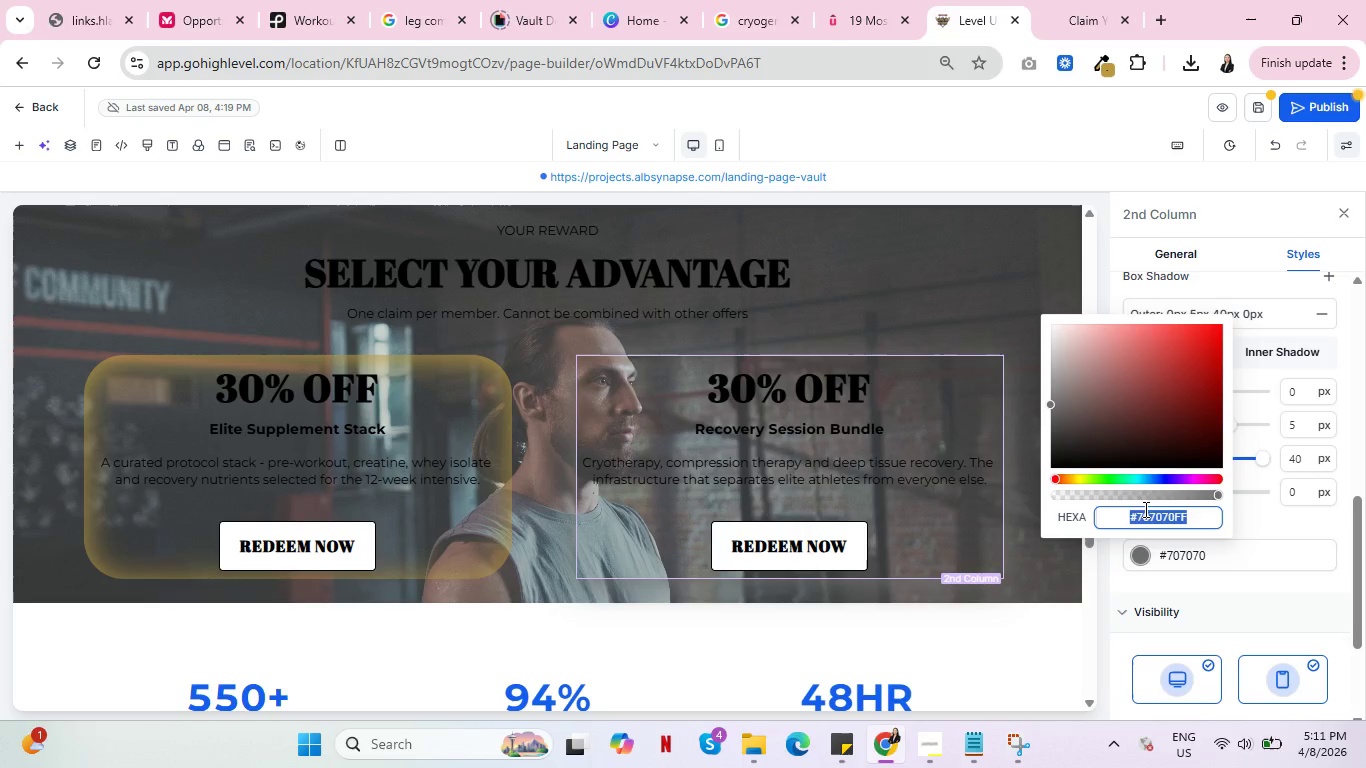 
key(Control+V)
 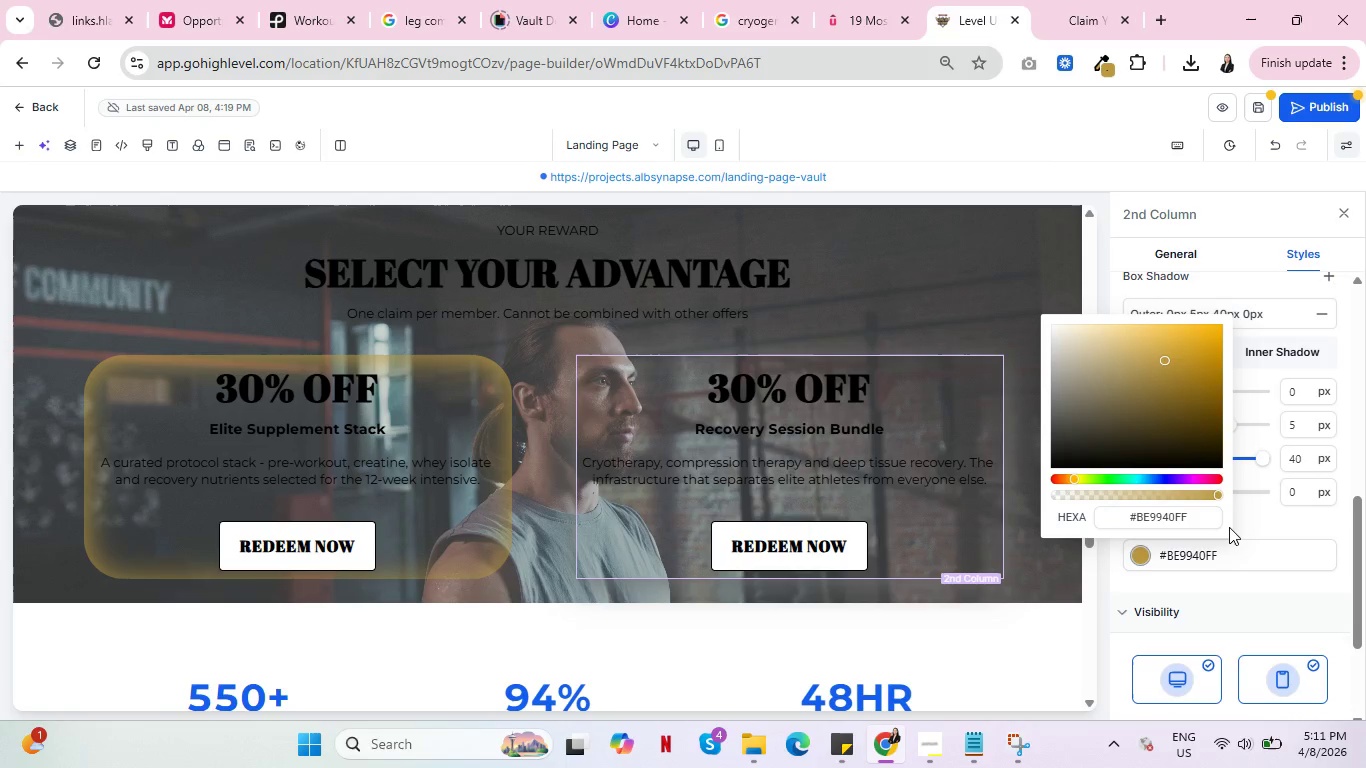 
left_click([1259, 531])
 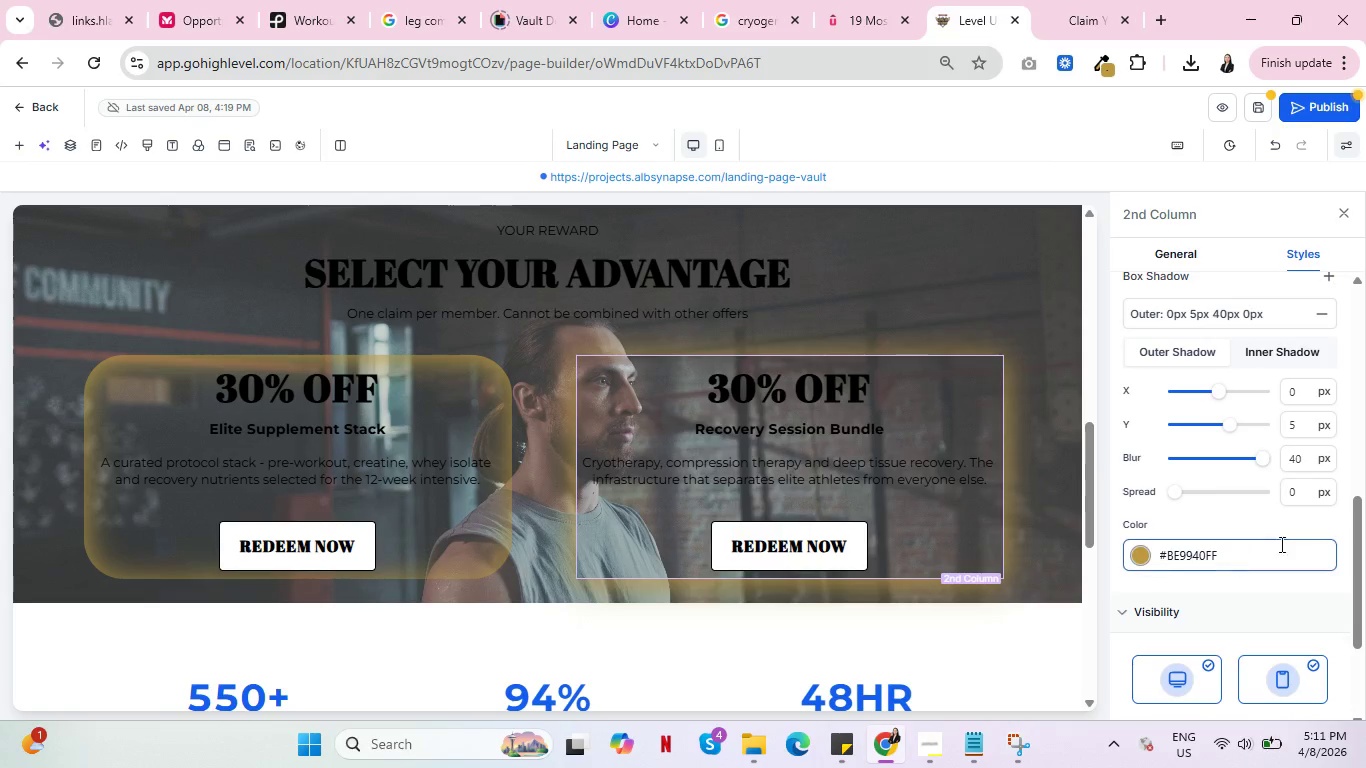 
scroll: coordinate [1229, 462], scroll_direction: up, amount: 3.0
 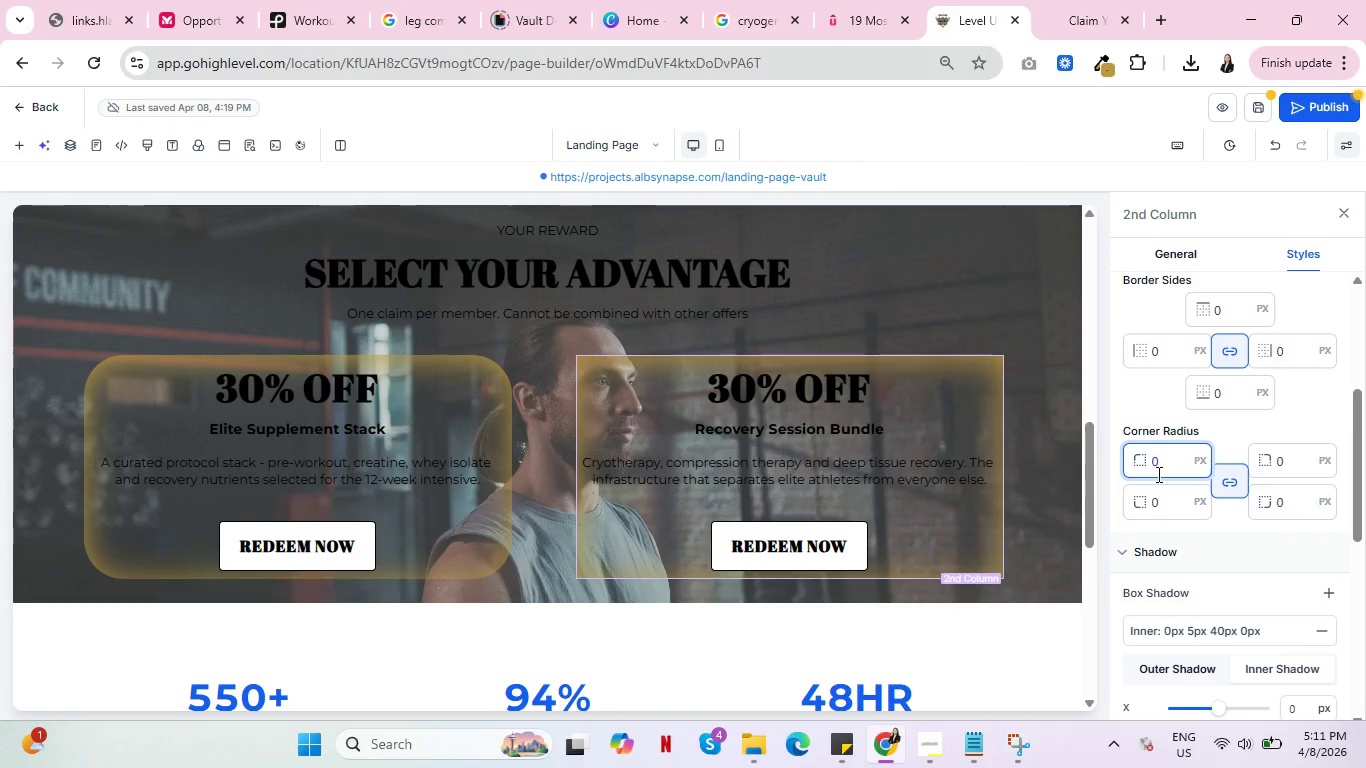 
key(5)
 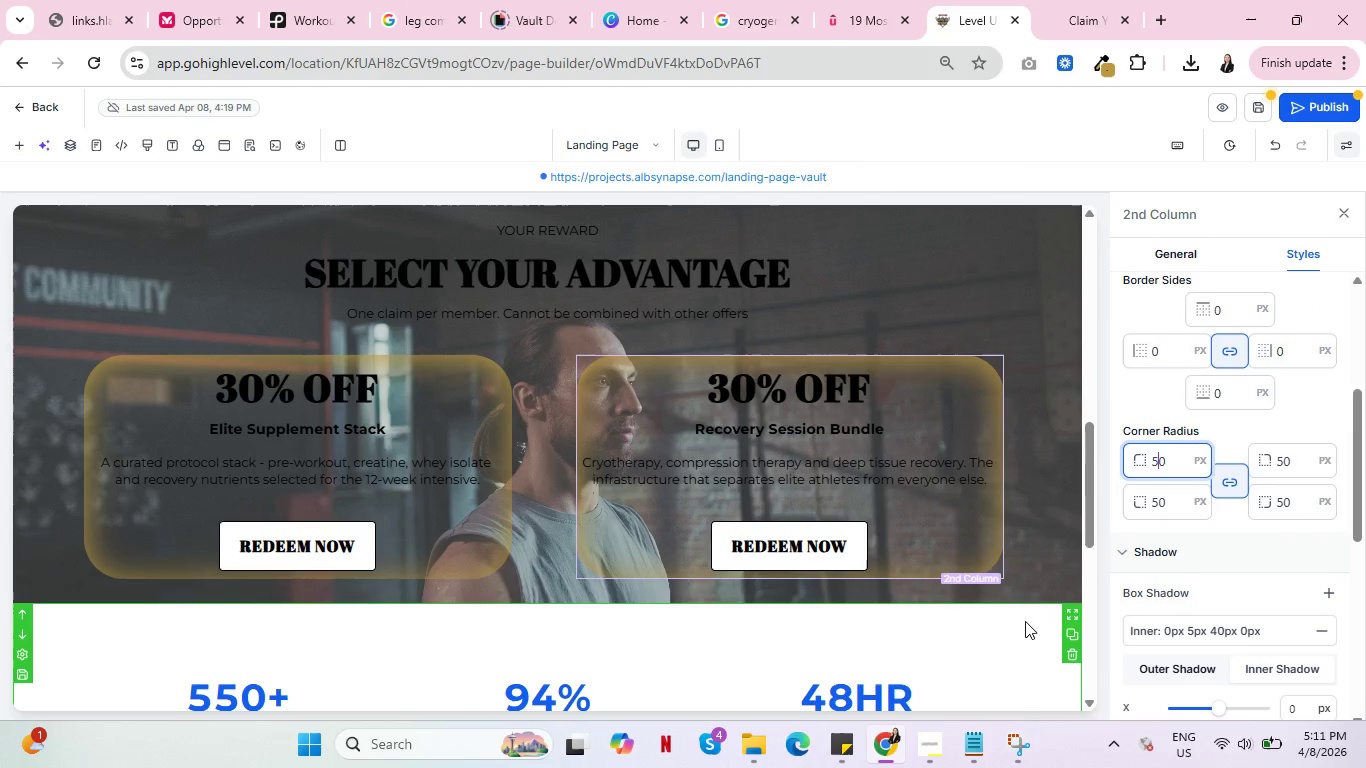 
left_click([1025, 621])
 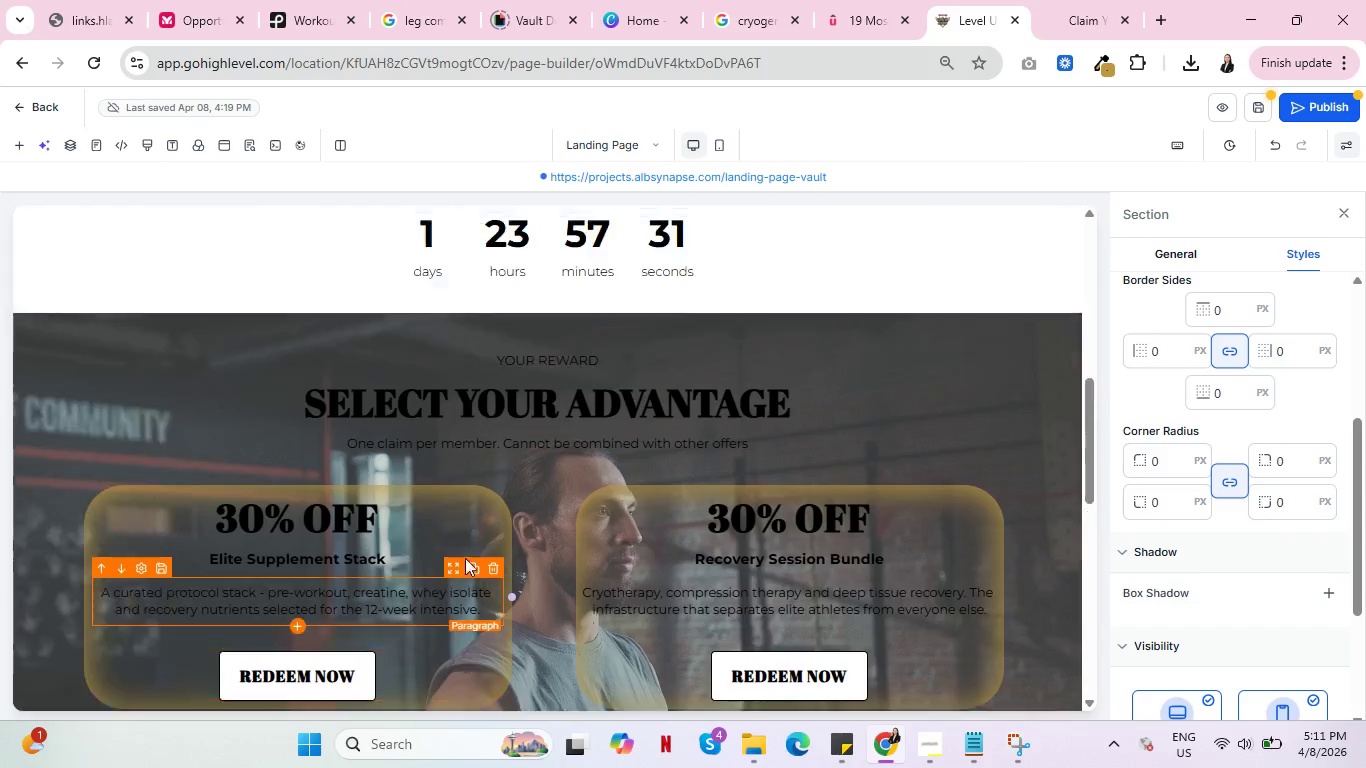 
scroll: coordinate [465, 561], scroll_direction: up, amount: 4.0
 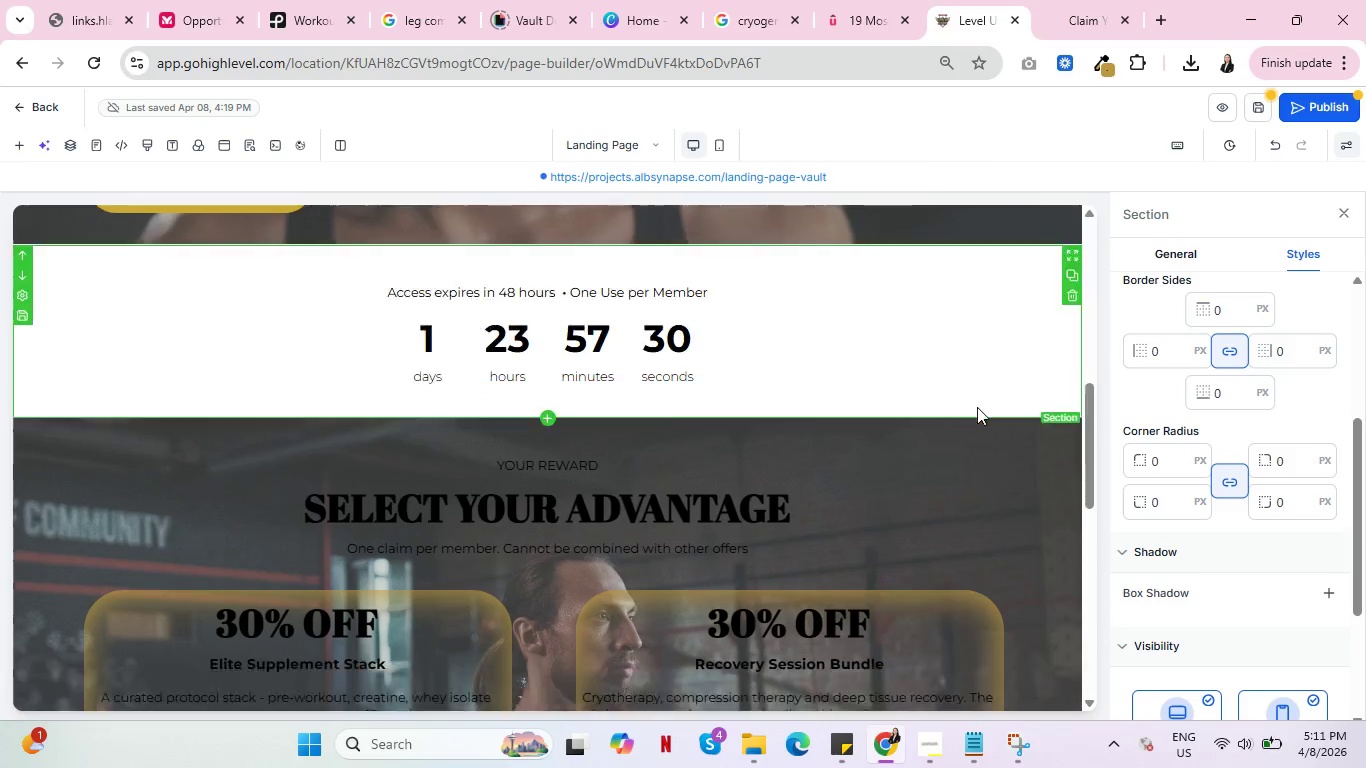 
scroll: coordinate [972, 405], scroll_direction: down, amount: 3.0
 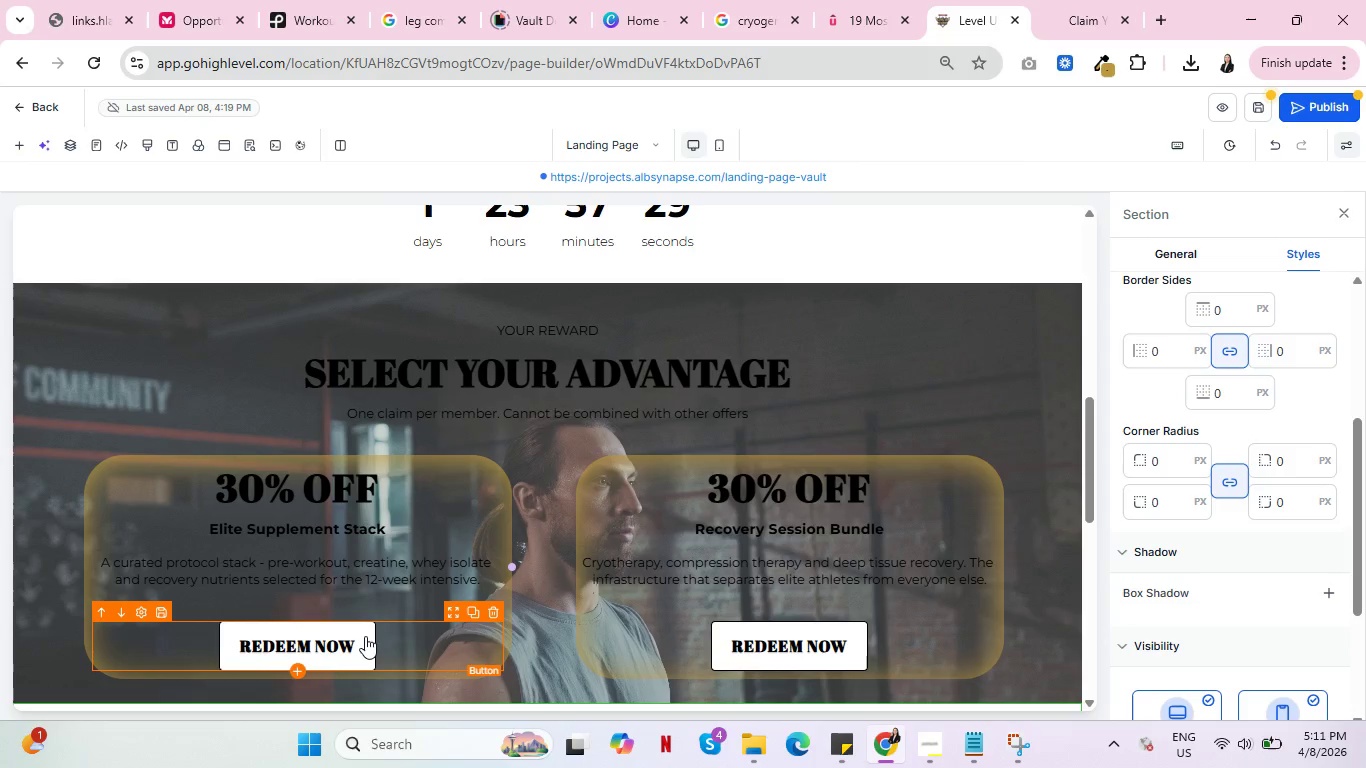 
left_click([365, 636])
 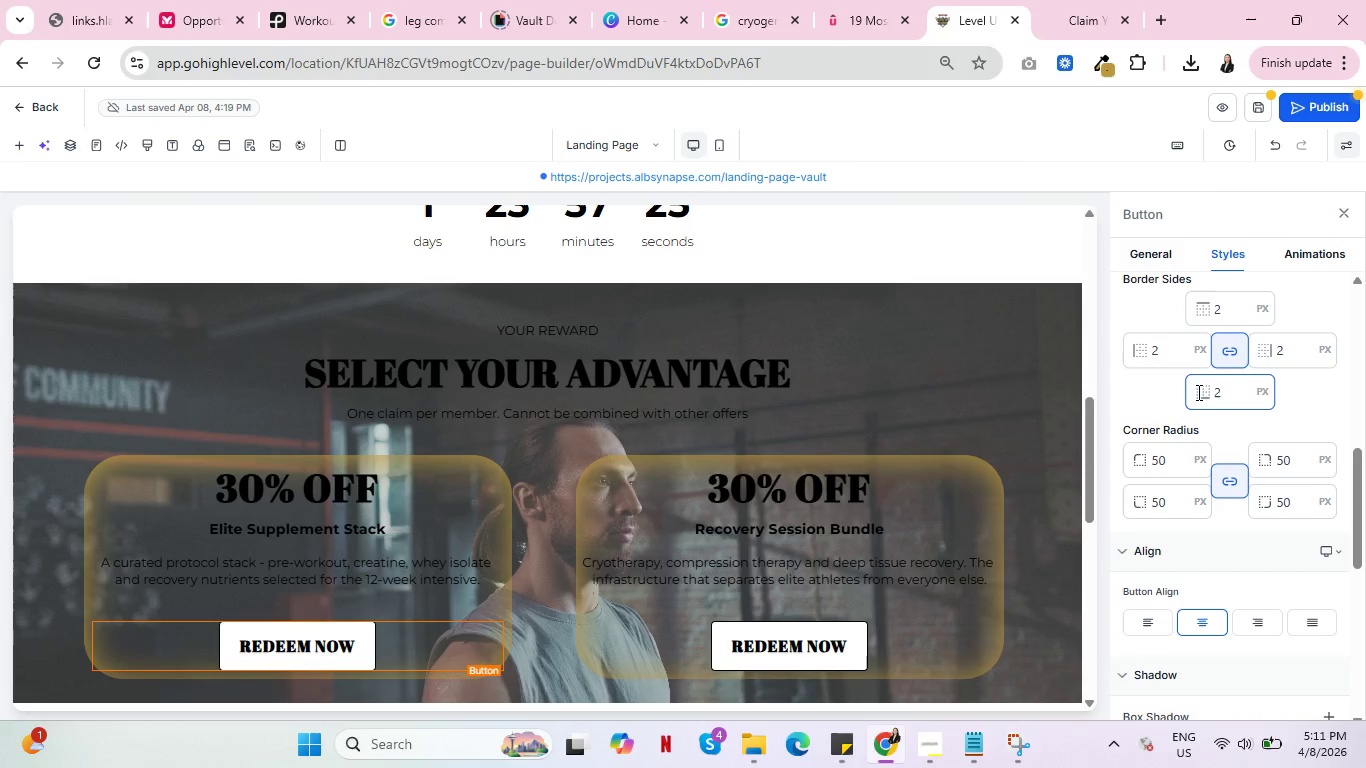 
mouse_move([357, 654])
 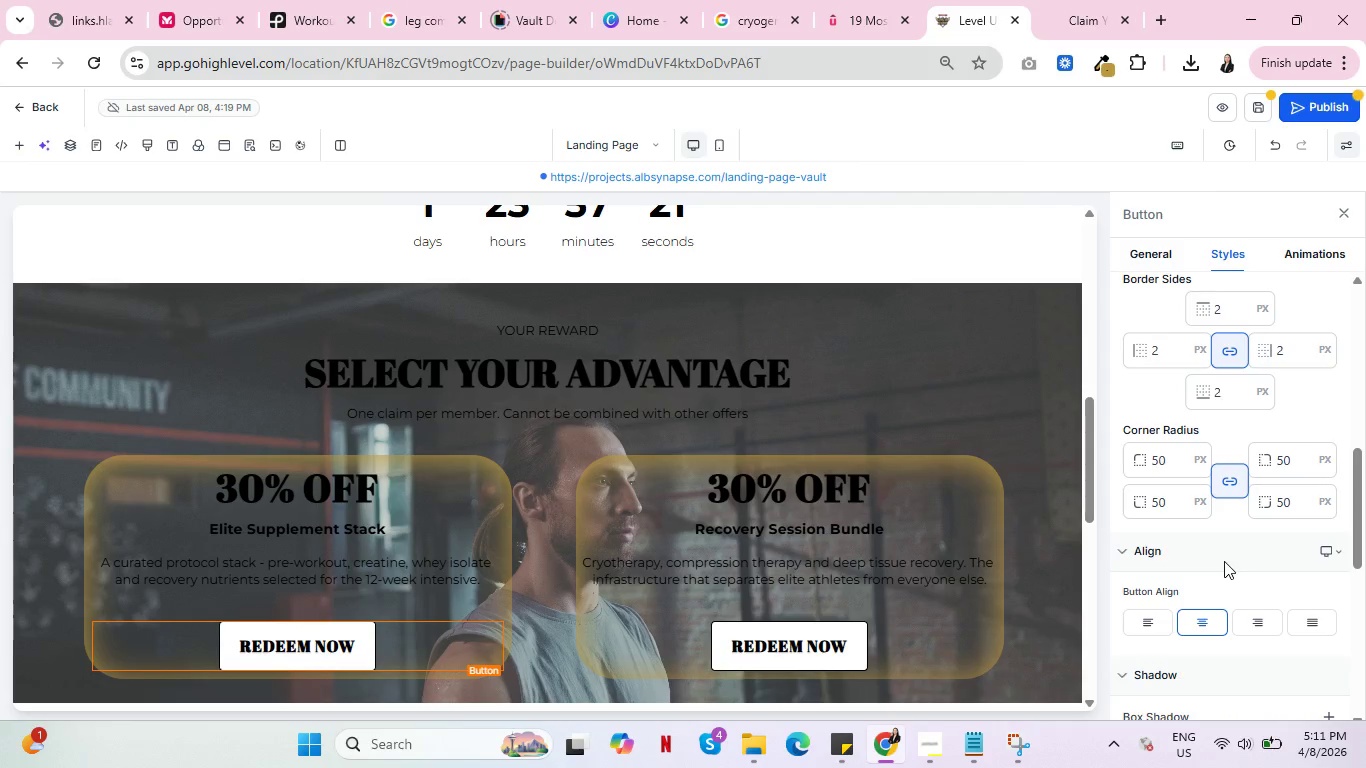 
scroll: coordinate [1229, 557], scroll_direction: up, amount: 5.0
 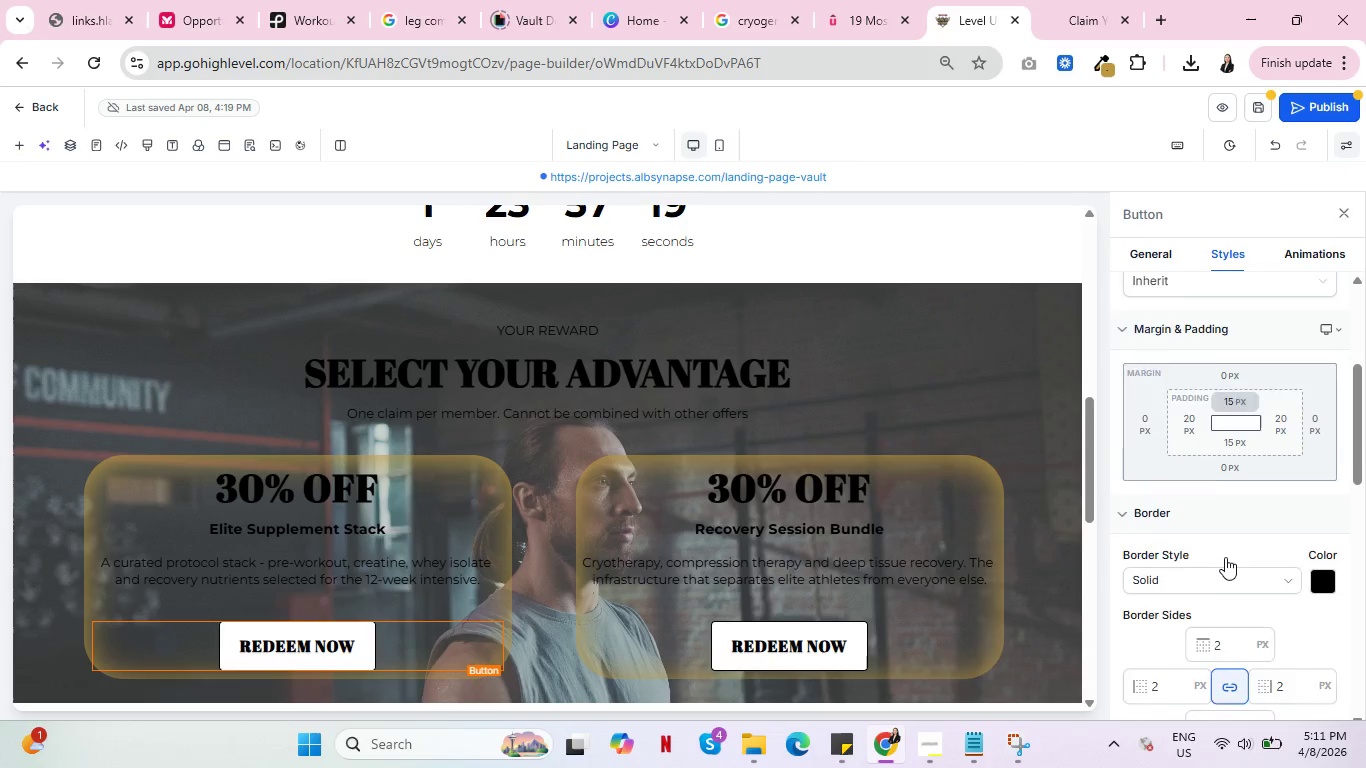 
scroll: coordinate [1225, 557], scroll_direction: down, amount: 2.0
 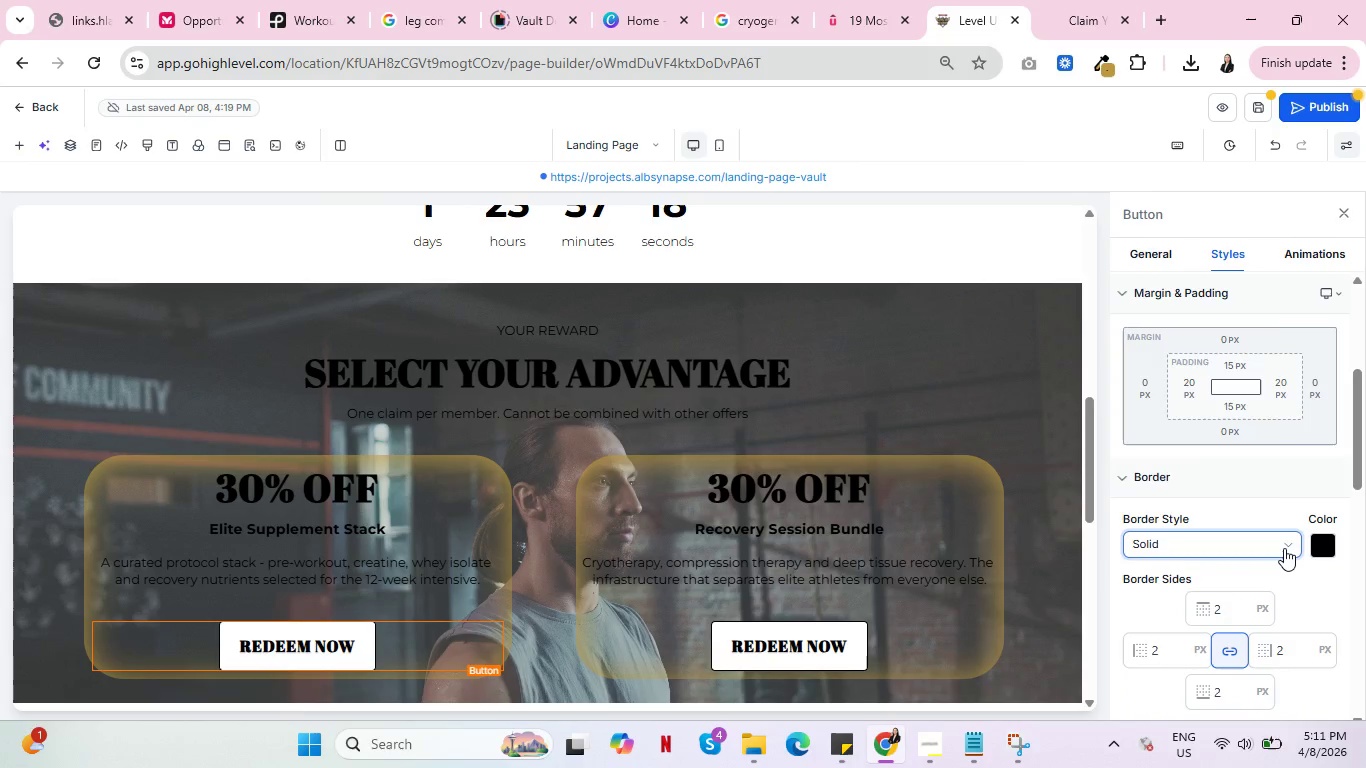 
left_click([1284, 548])
 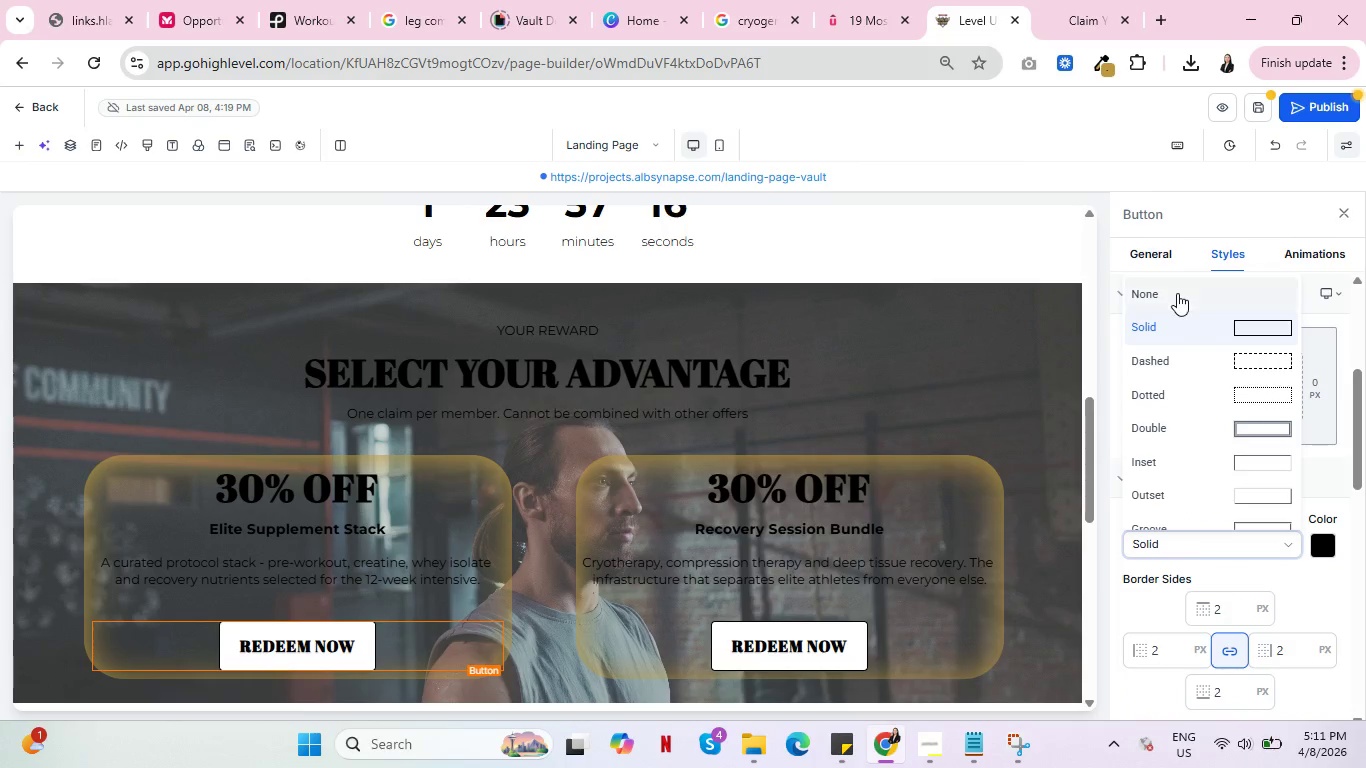 
left_click([1177, 293])
 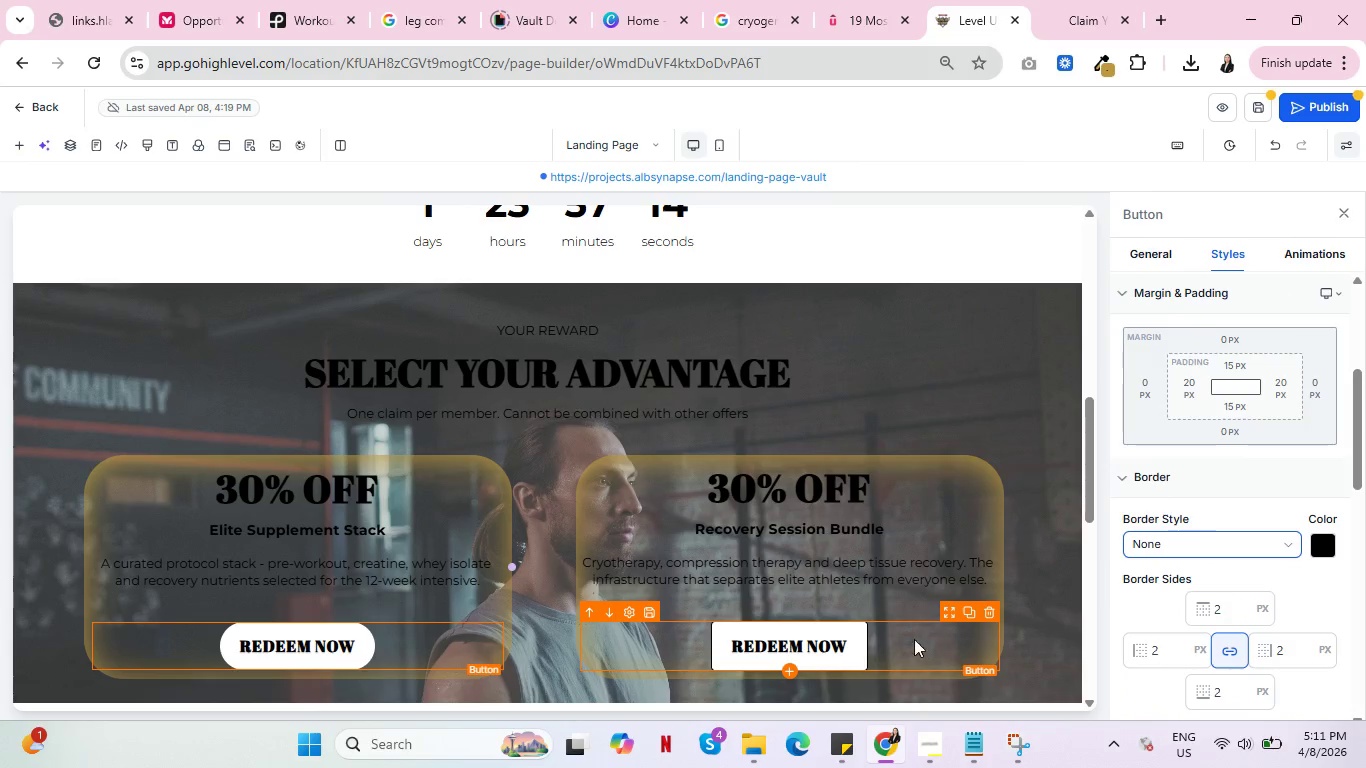 
left_click([859, 649])
 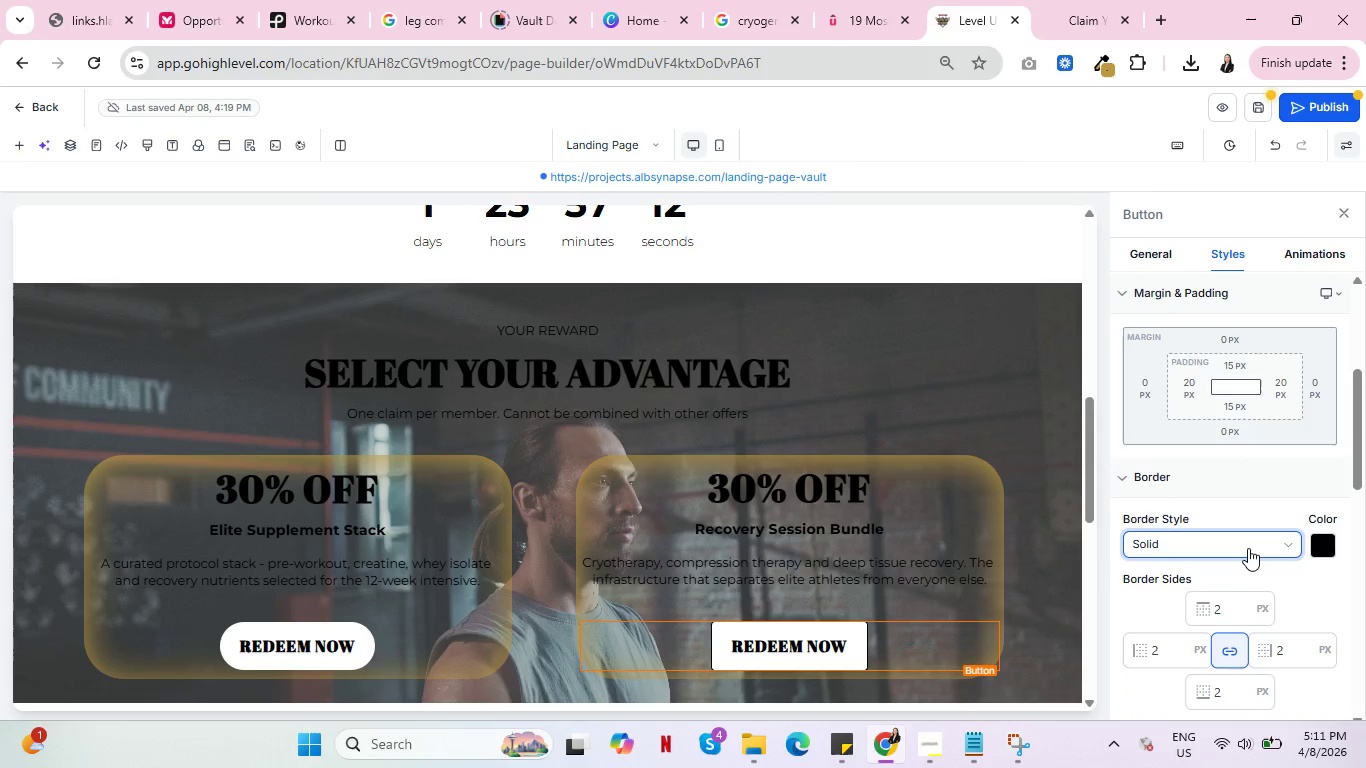 
left_click([1248, 548])
 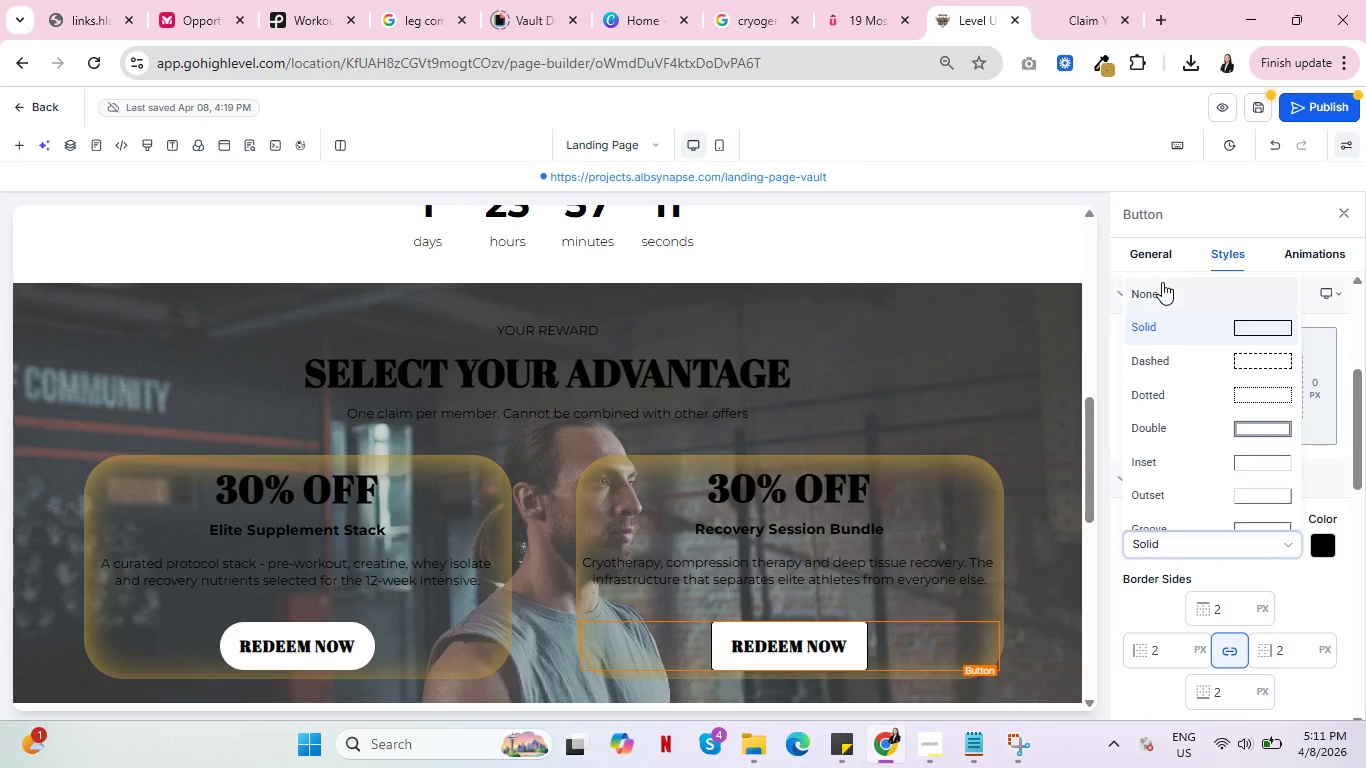 
left_click([1162, 282])
 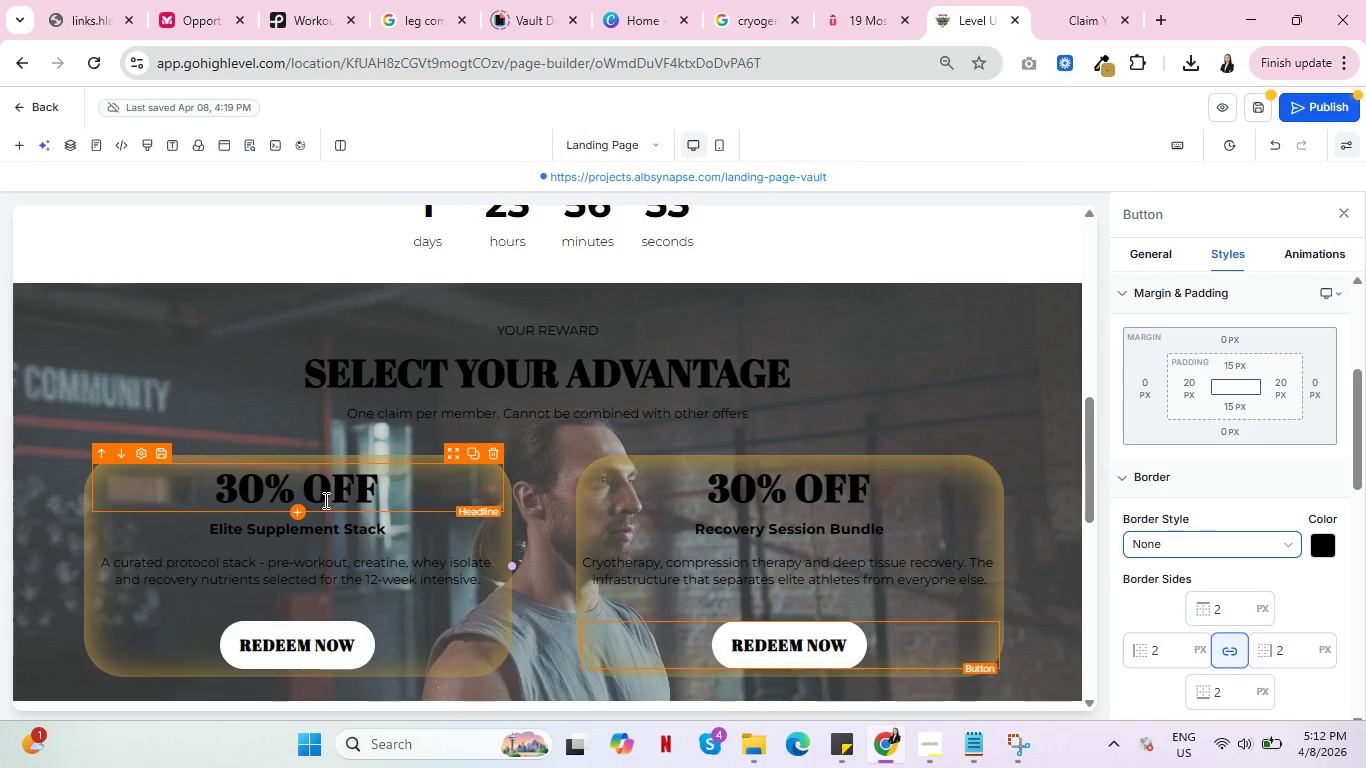 
wait(23.34)
 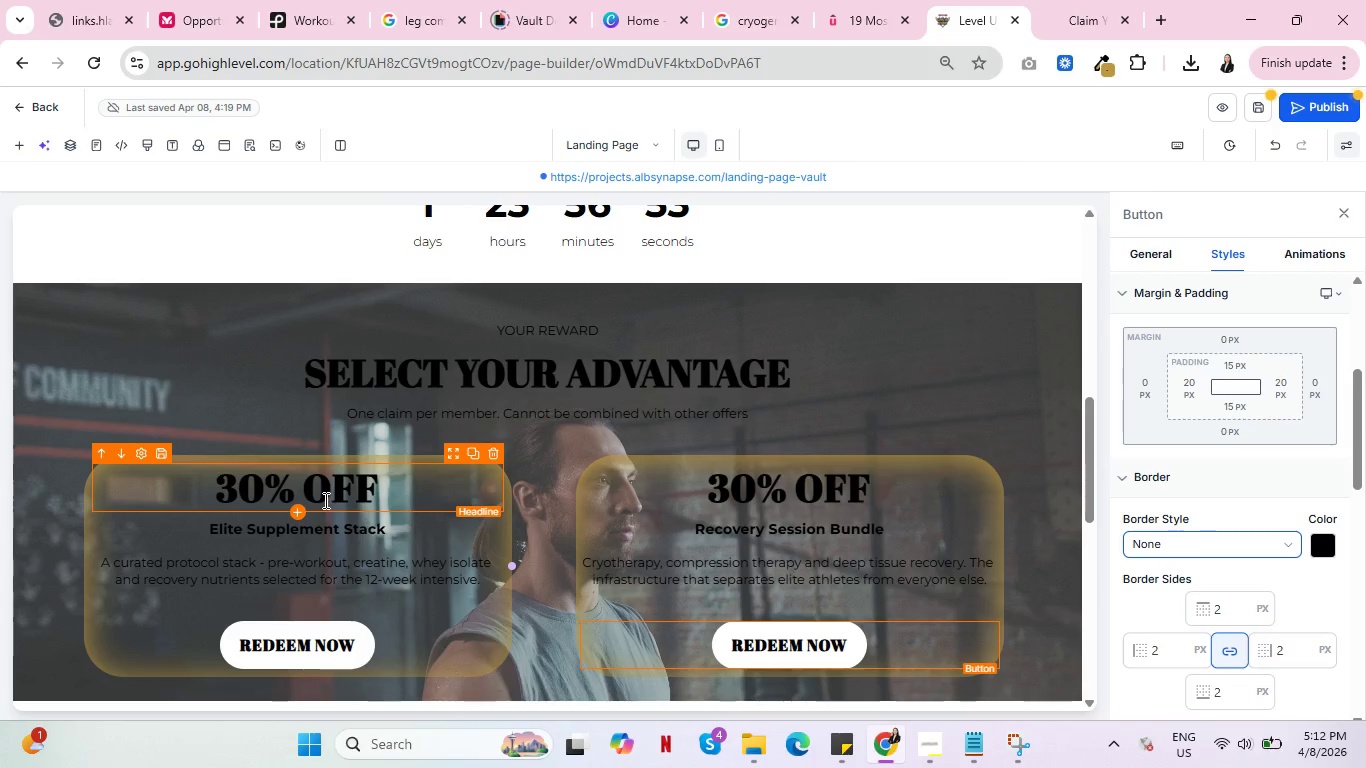 
scroll: coordinate [993, 429], scroll_direction: down, amount: 4.0
 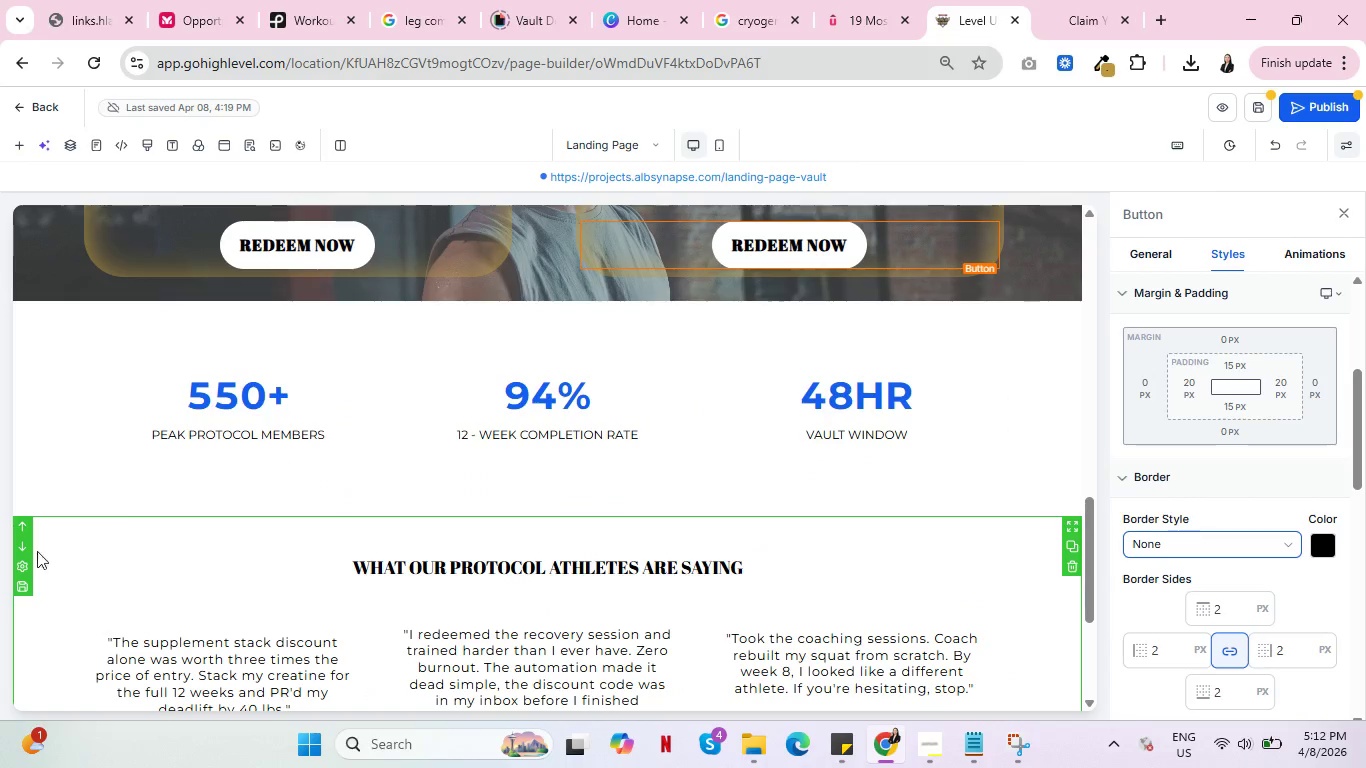 
left_click([46, 555])
 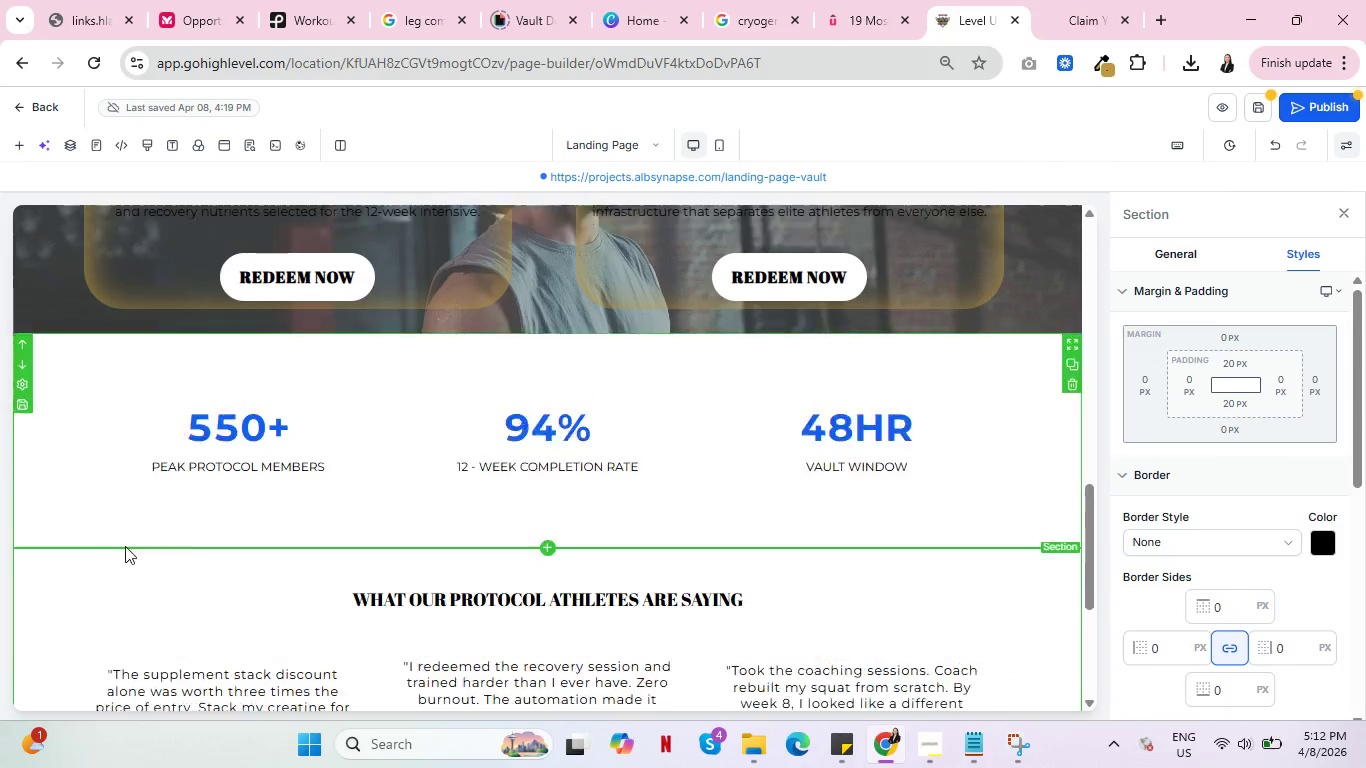 
scroll: coordinate [230, 601], scroll_direction: up, amount: 9.0
 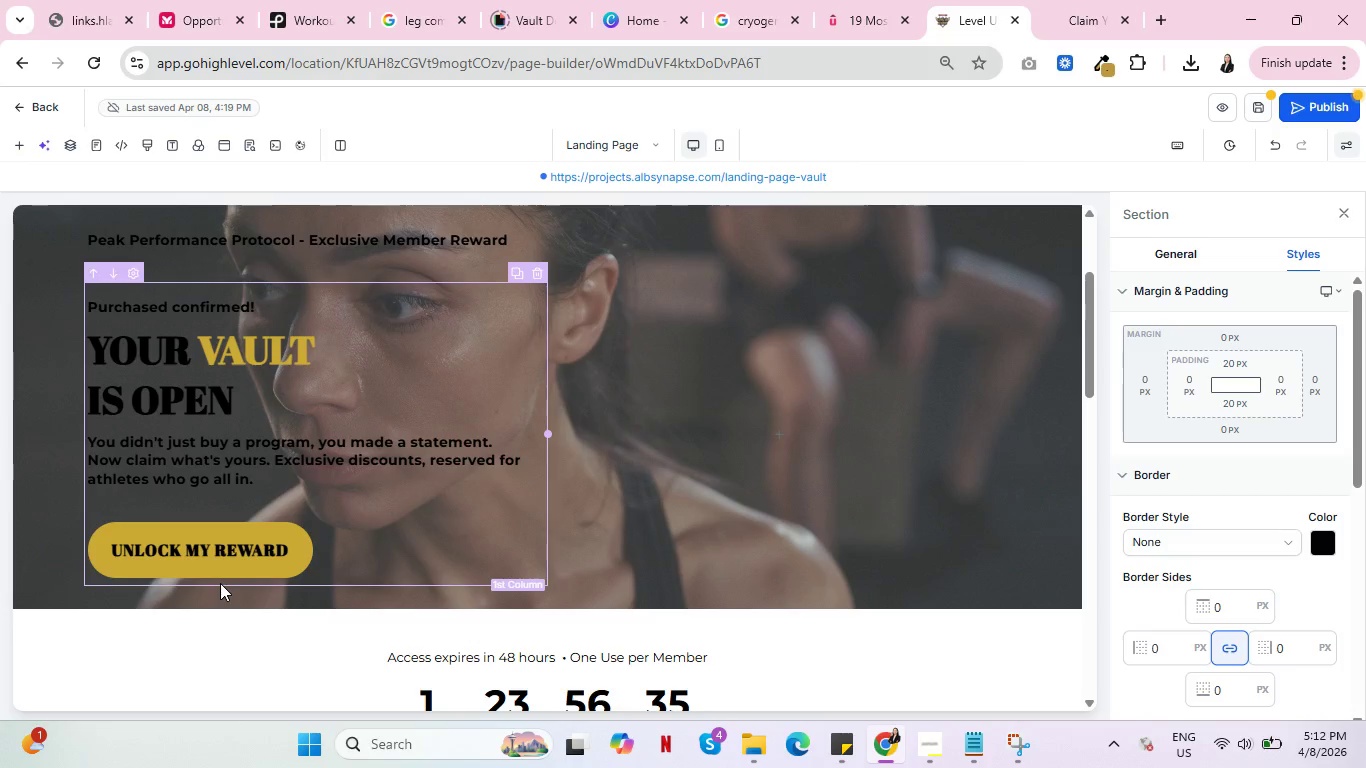 
wait(5.96)
 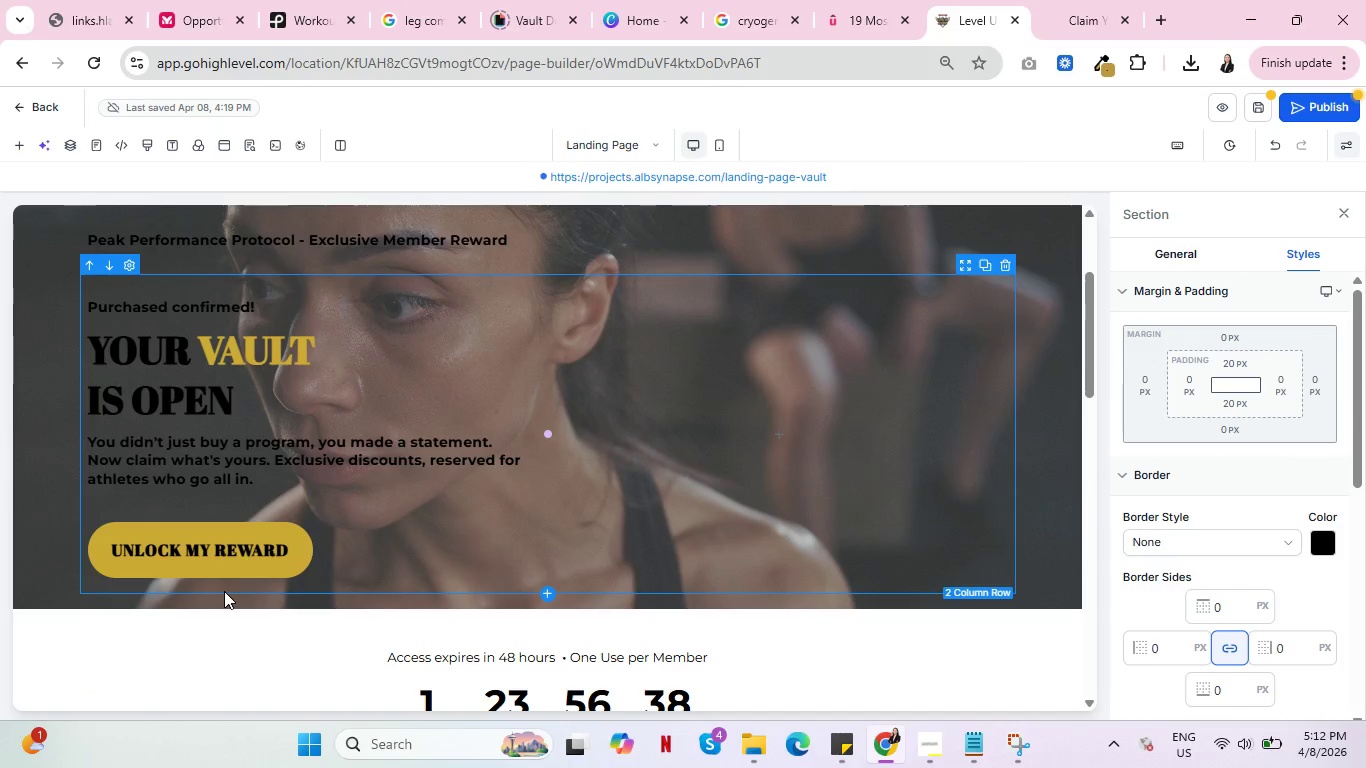 
mouse_move([303, 453])
 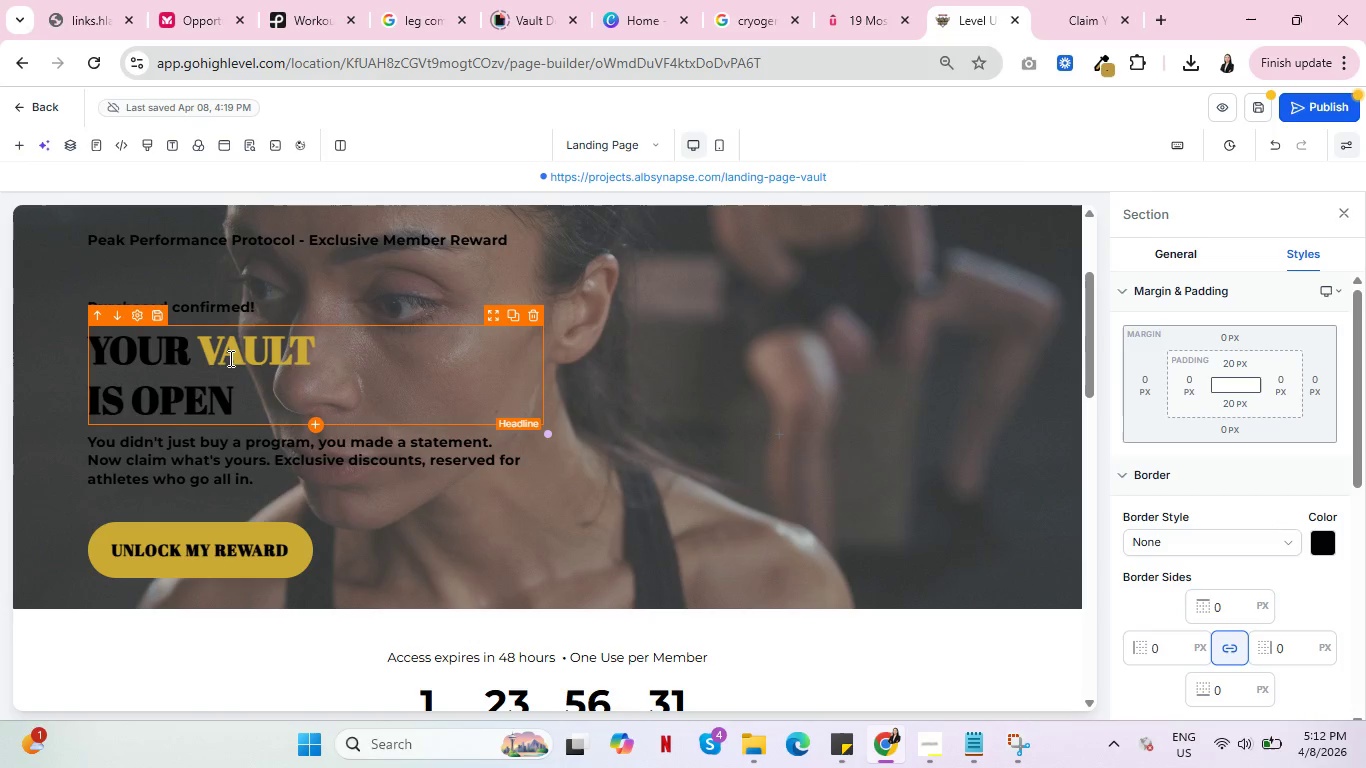 
left_click([229, 358])
 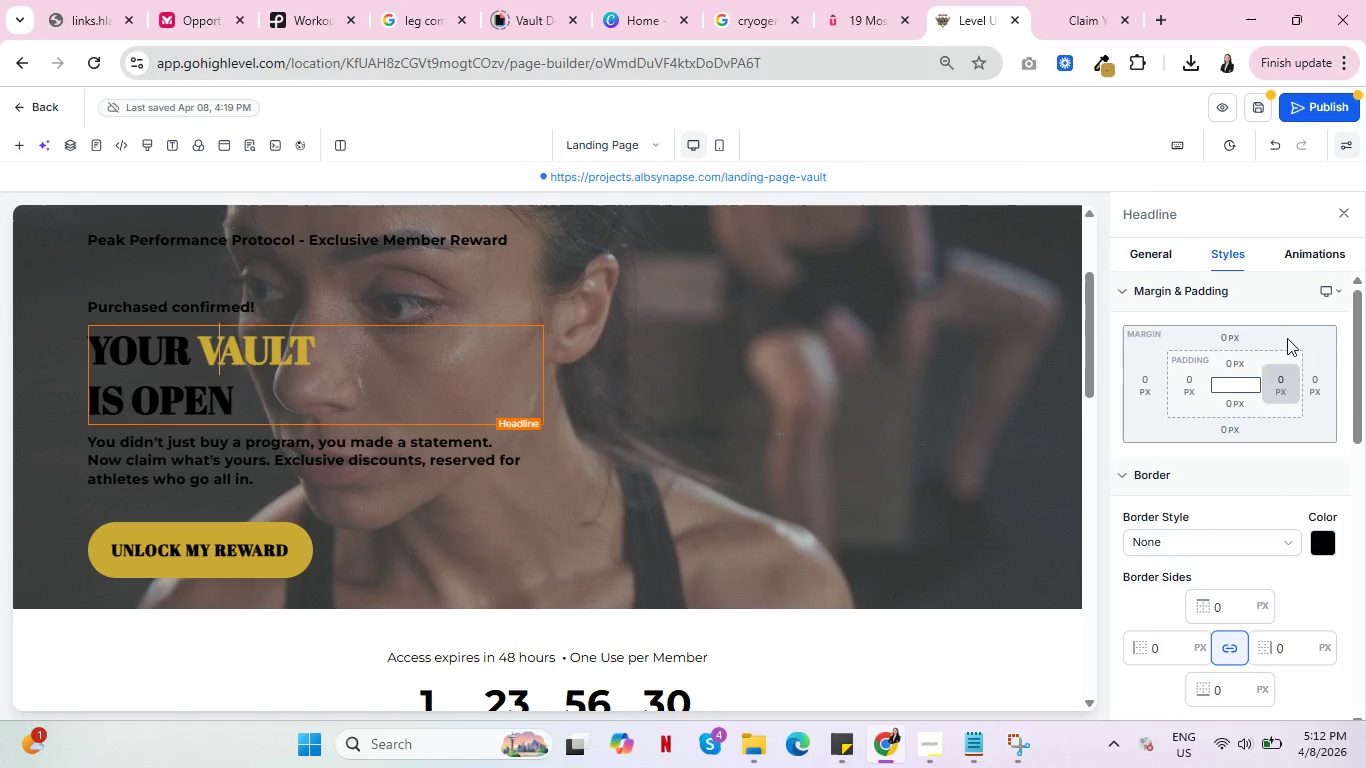 
scroll: coordinate [1306, 417], scroll_direction: down, amount: 5.0
 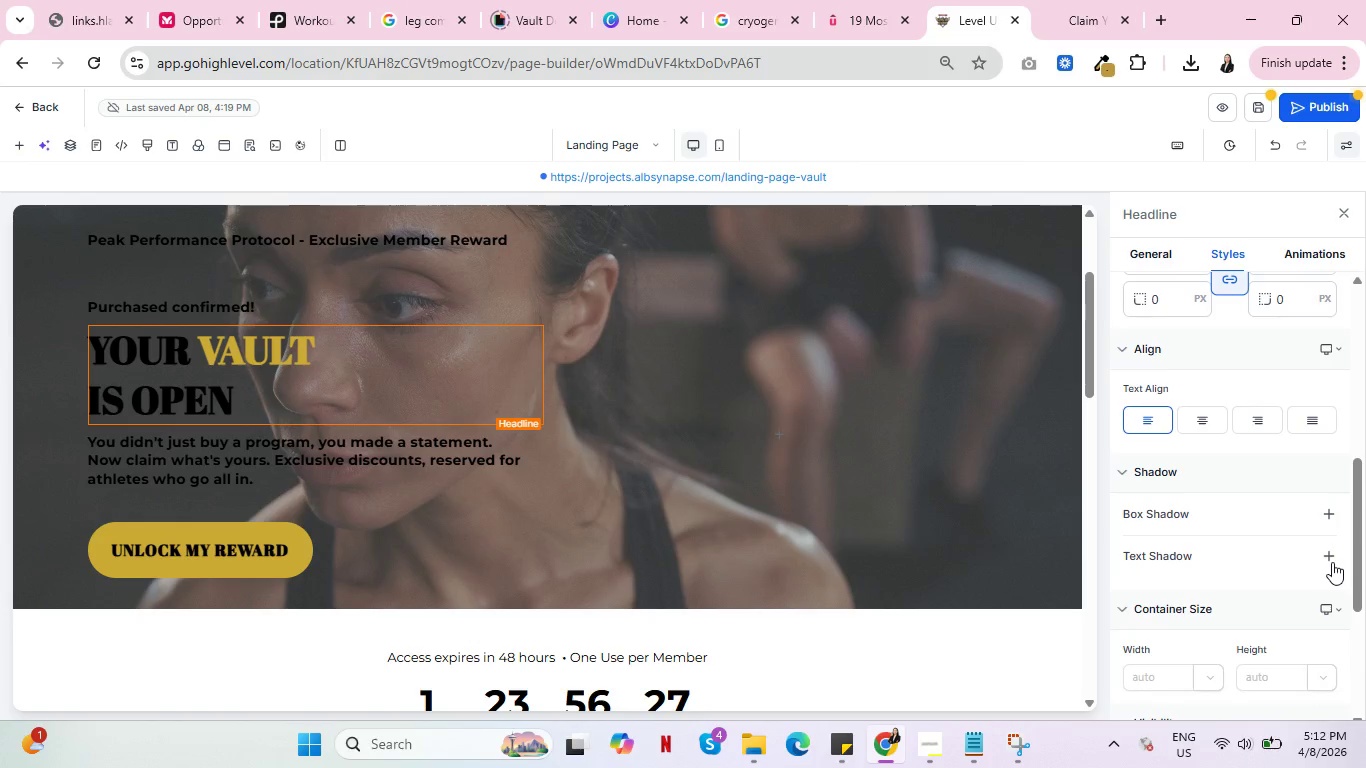 
left_click([1332, 562])
 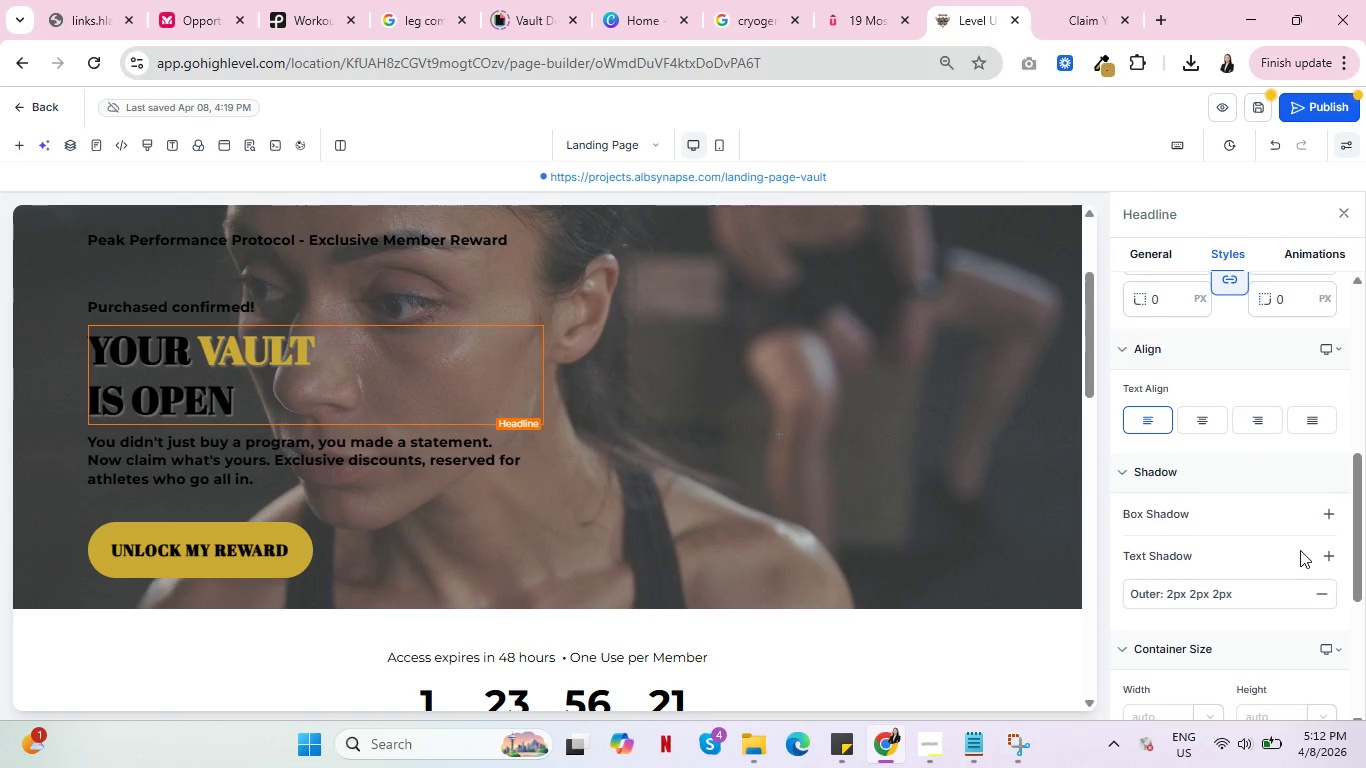 
wait(7.8)
 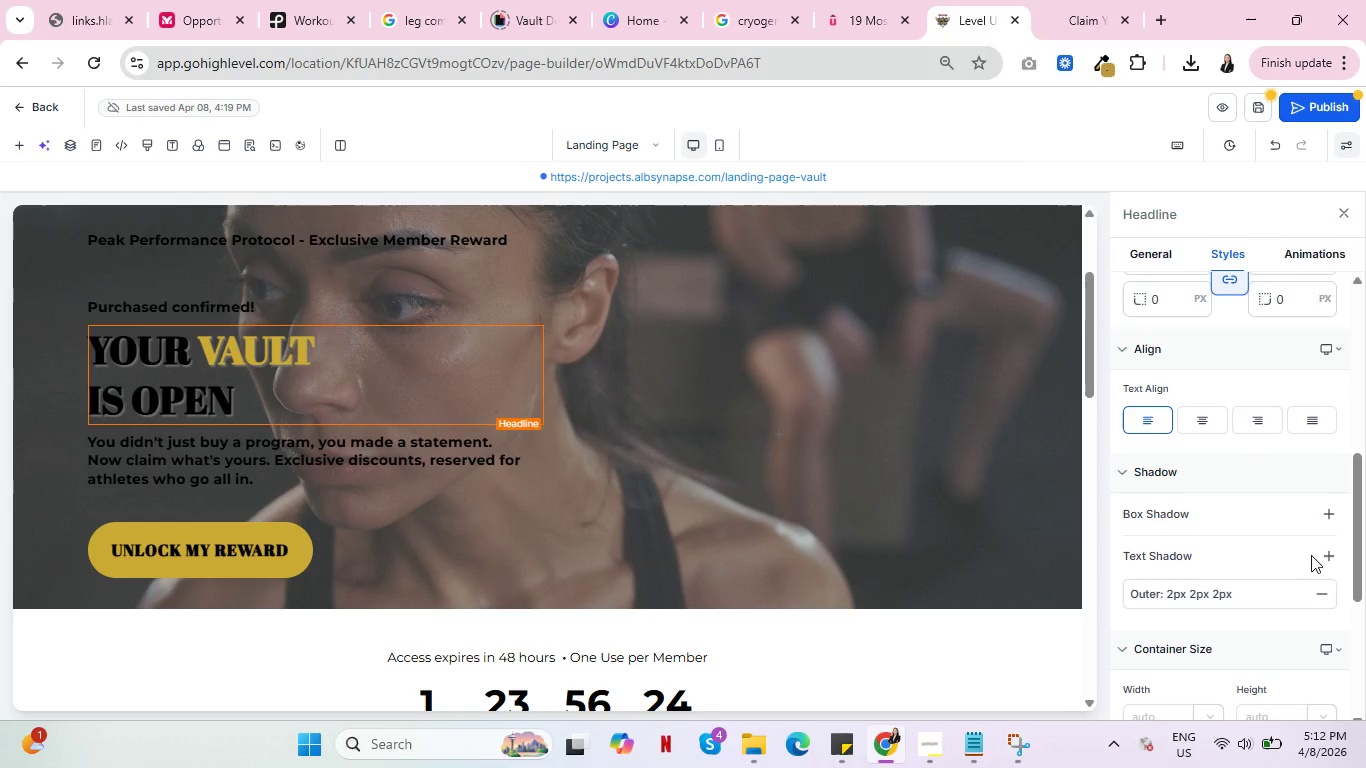 
scroll: coordinate [1216, 602], scroll_direction: down, amount: 2.0
 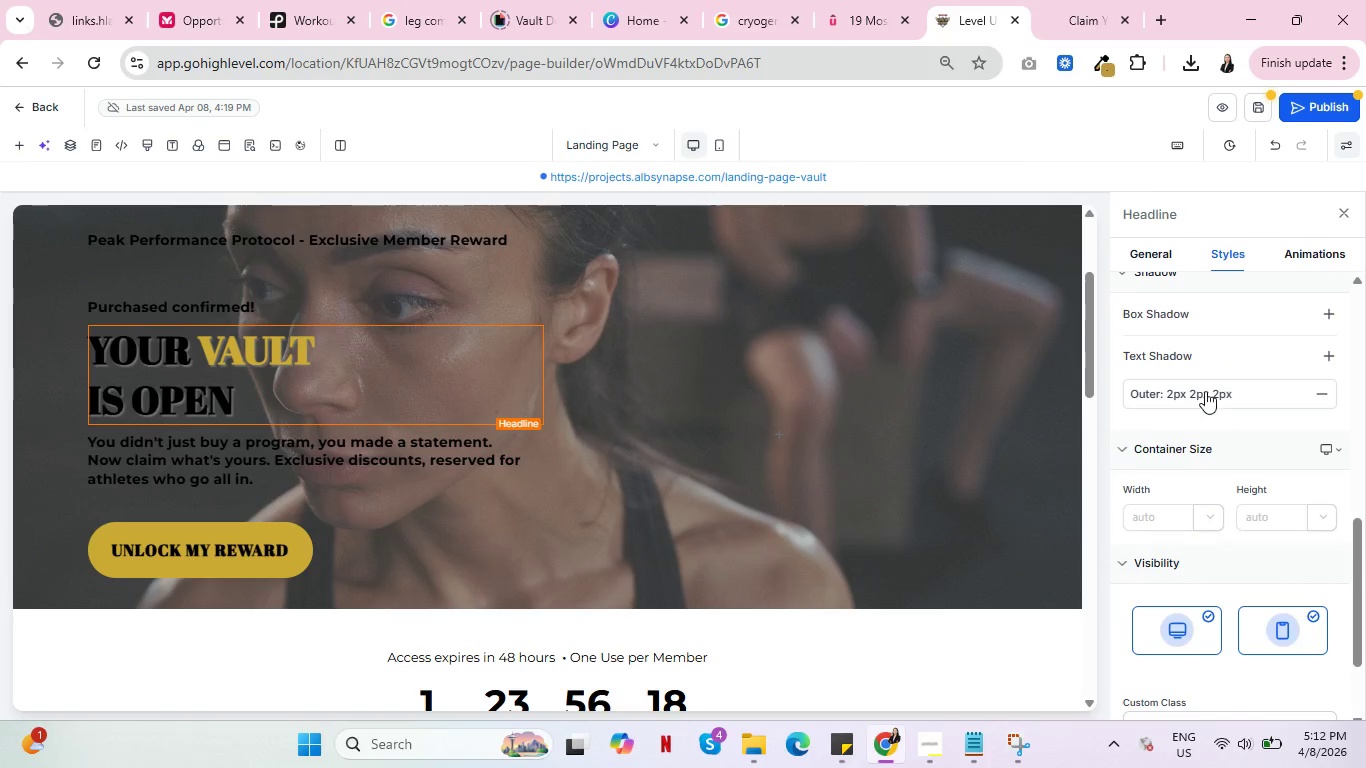 
left_click([1205, 390])
 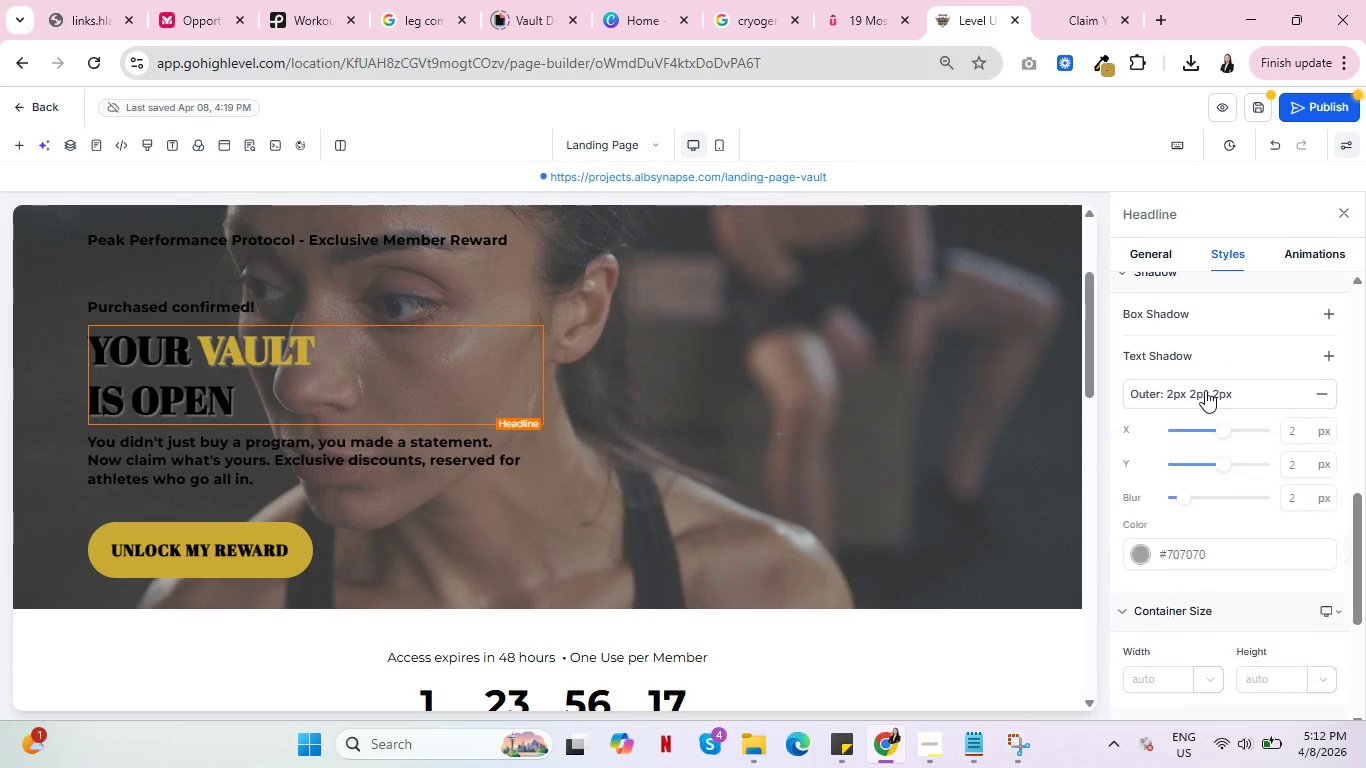 
mouse_move([1136, 554])
 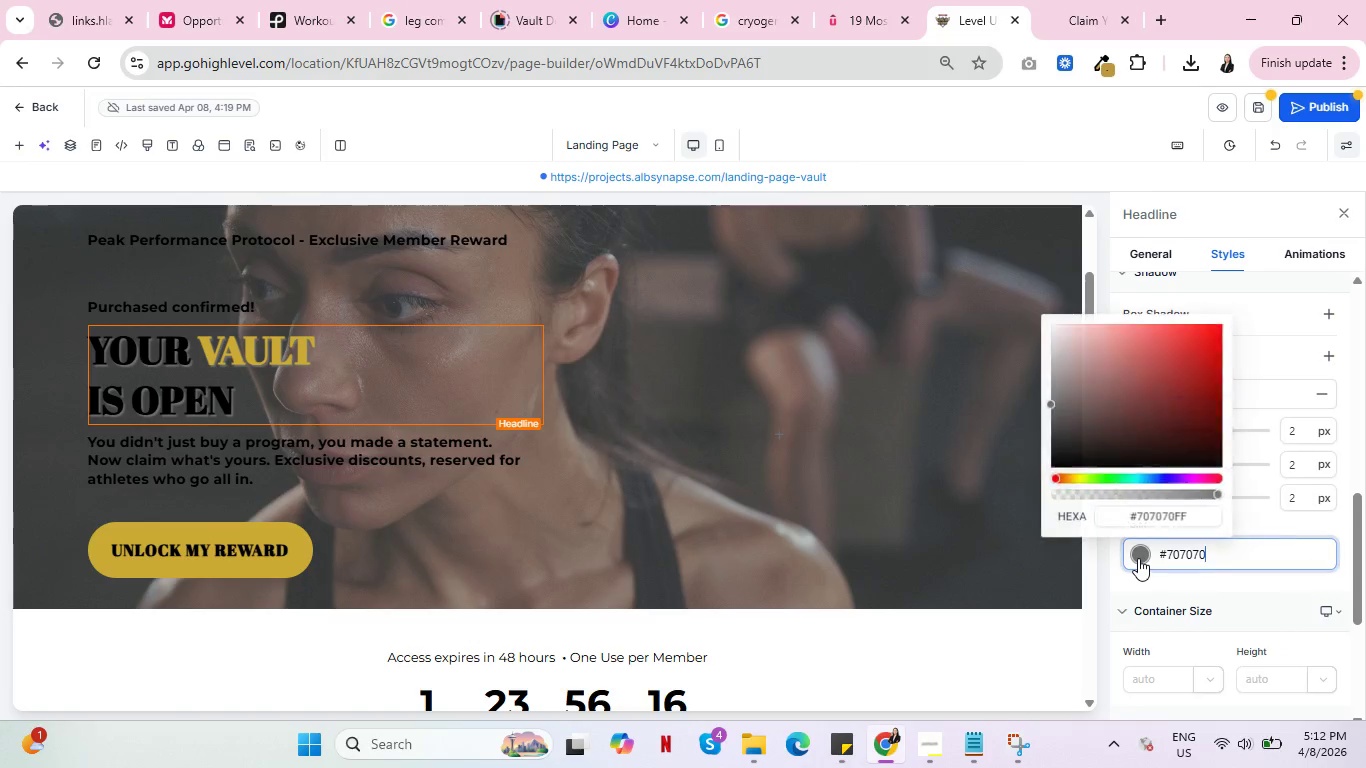 
left_click([1138, 558])
 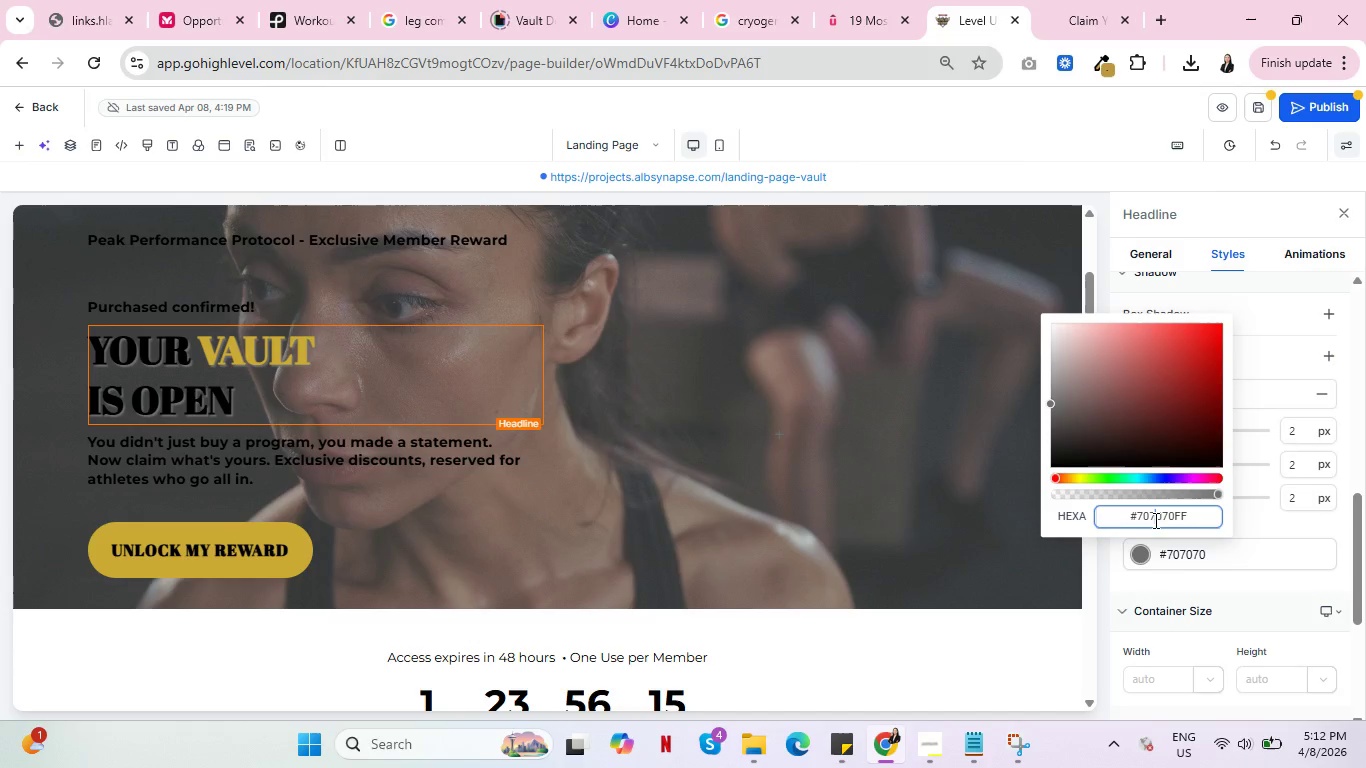 
double_click([1152, 520])
 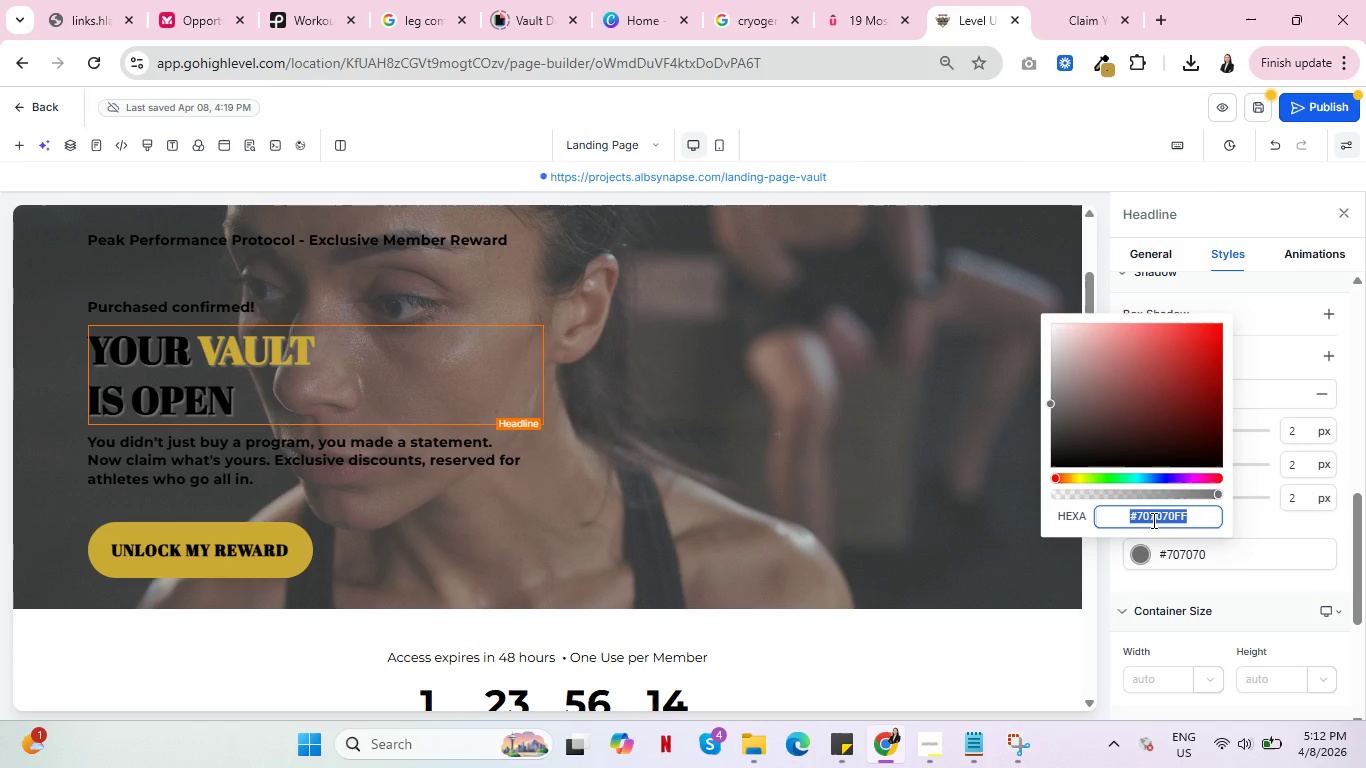 
triple_click([1152, 520])
 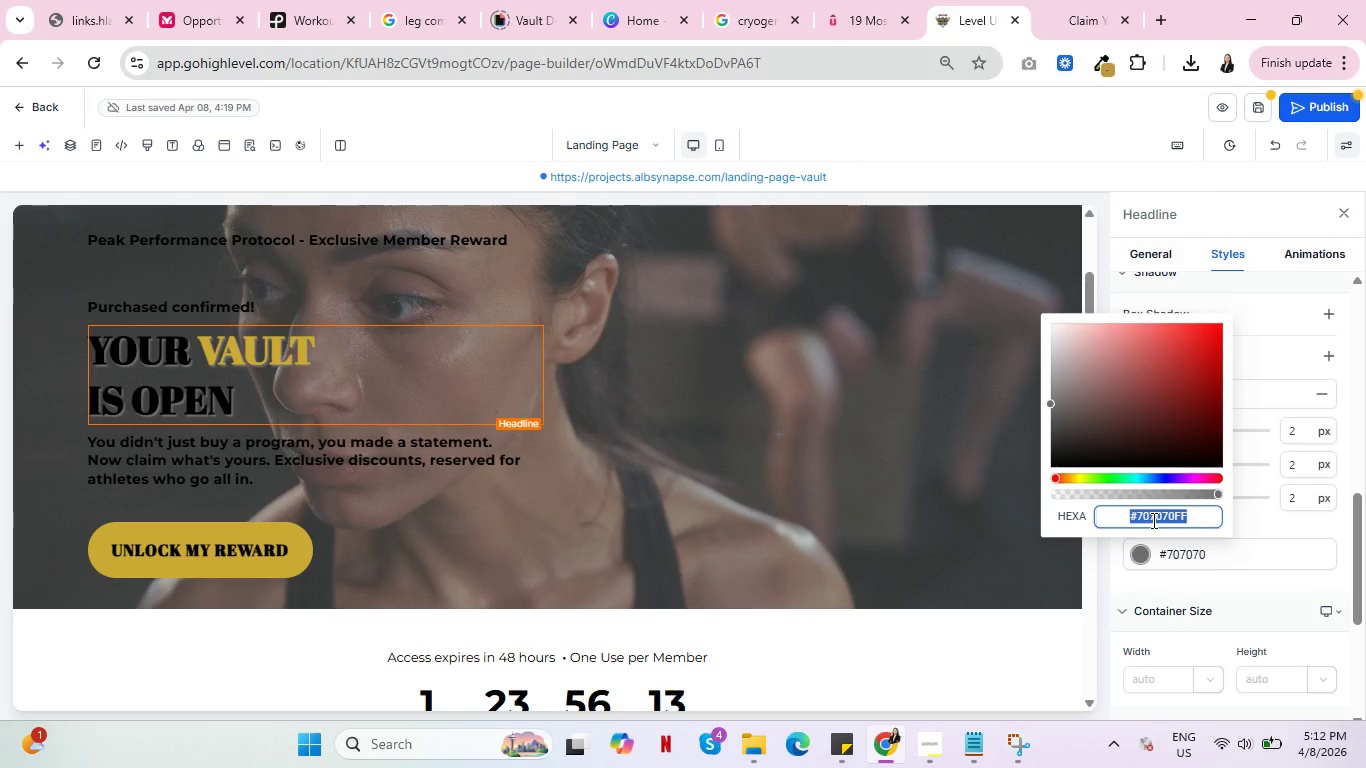 
key(Control+V)
 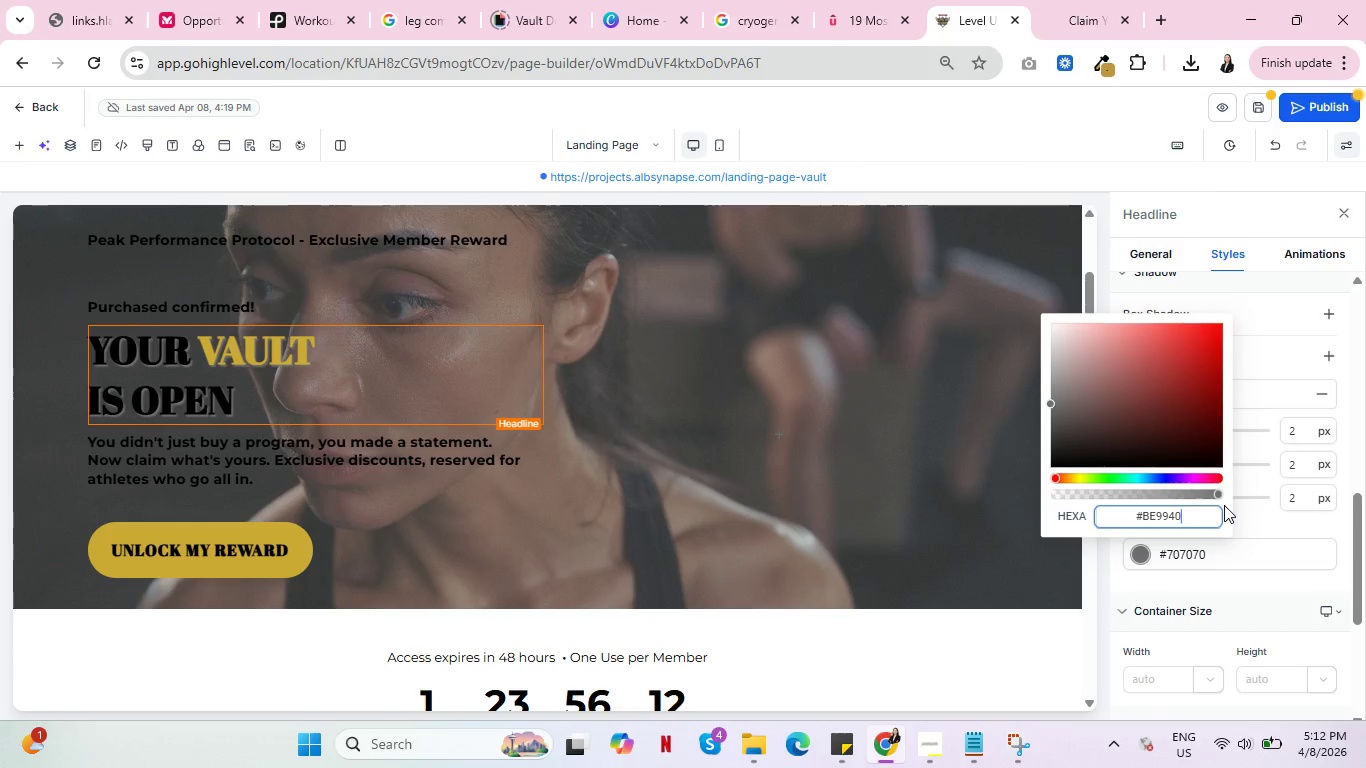 
left_click([1224, 505])
 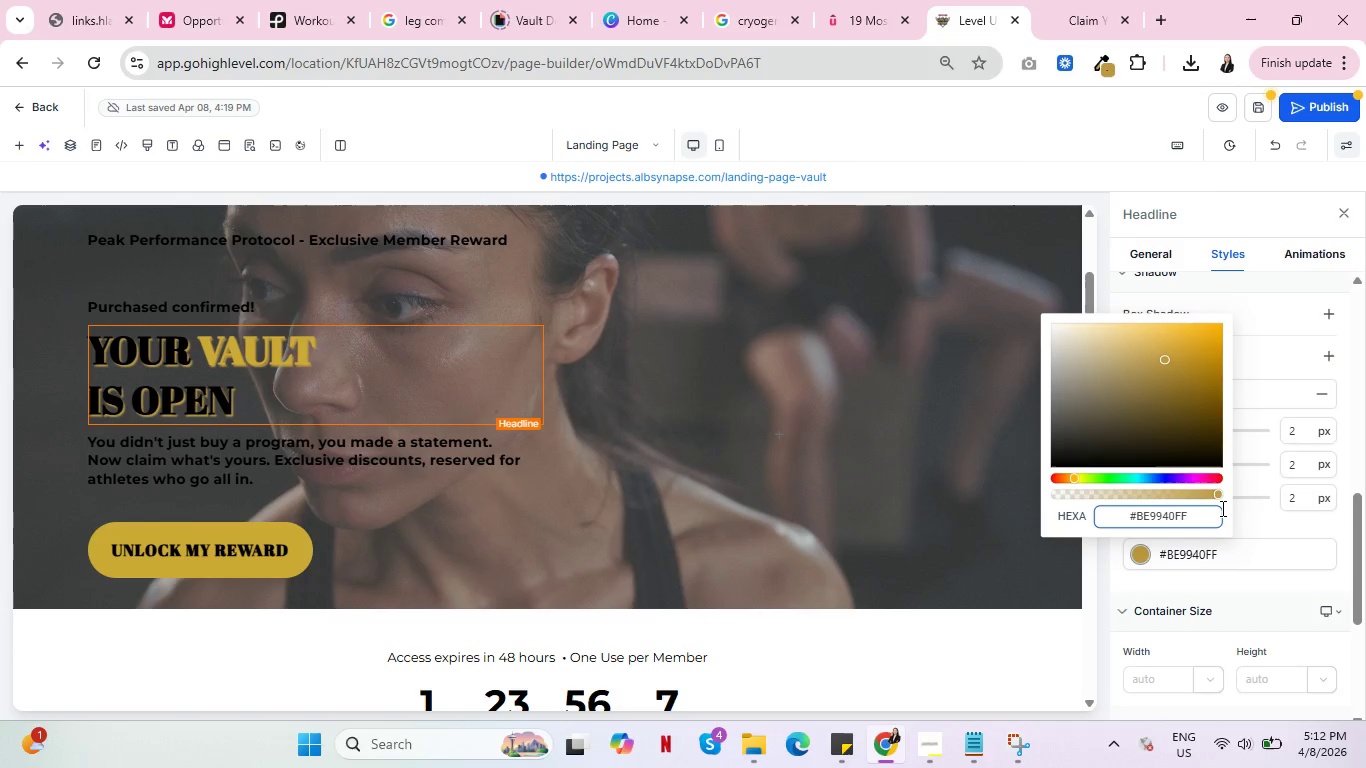 
wait(5.55)
 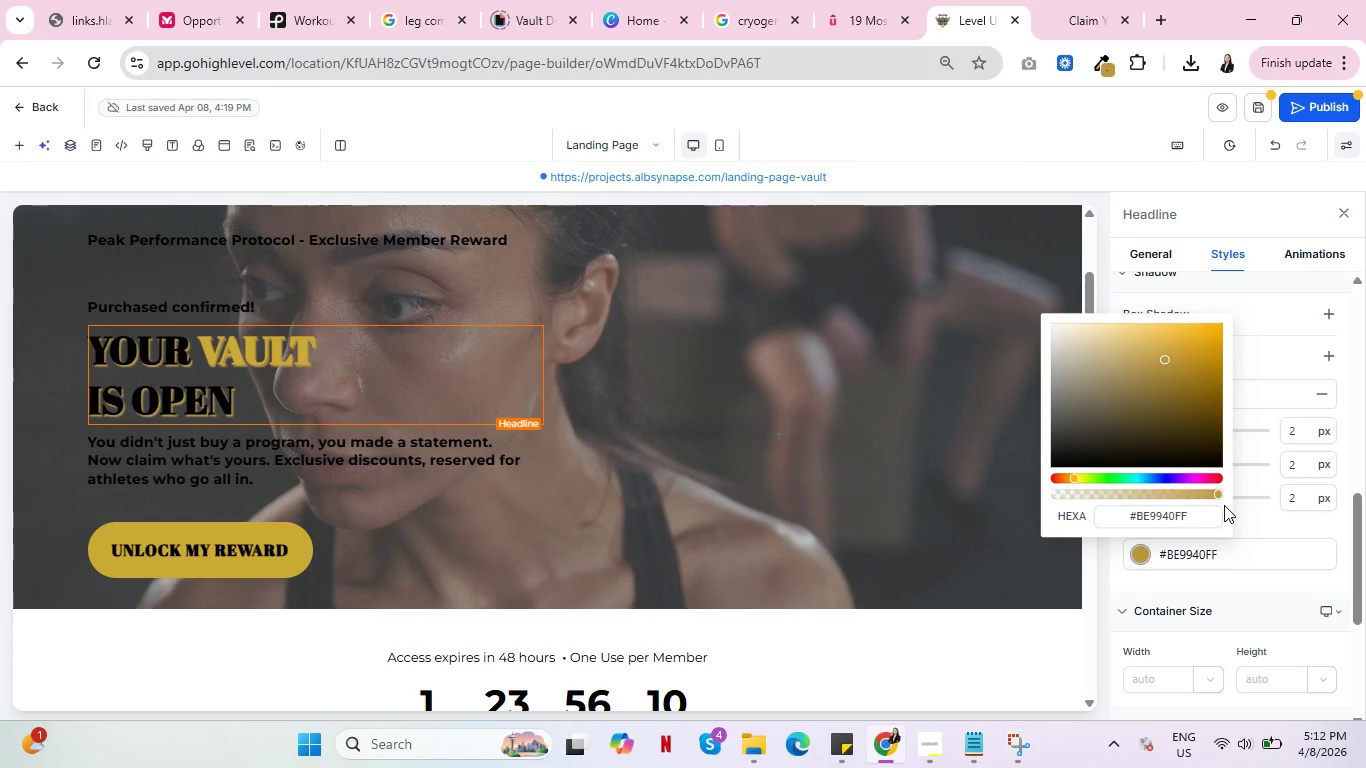 
left_click([1175, 590])
 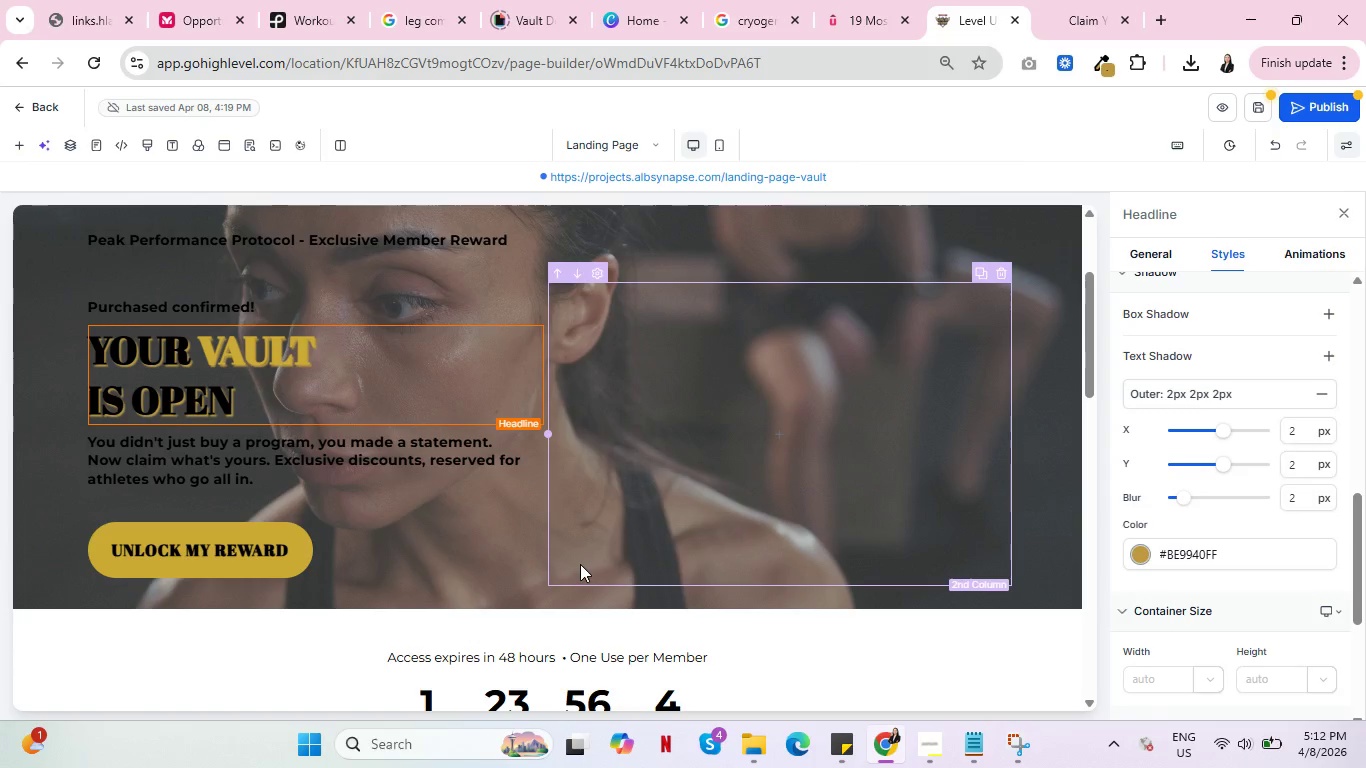 
scroll: coordinate [610, 563], scroll_direction: up, amount: 2.0
 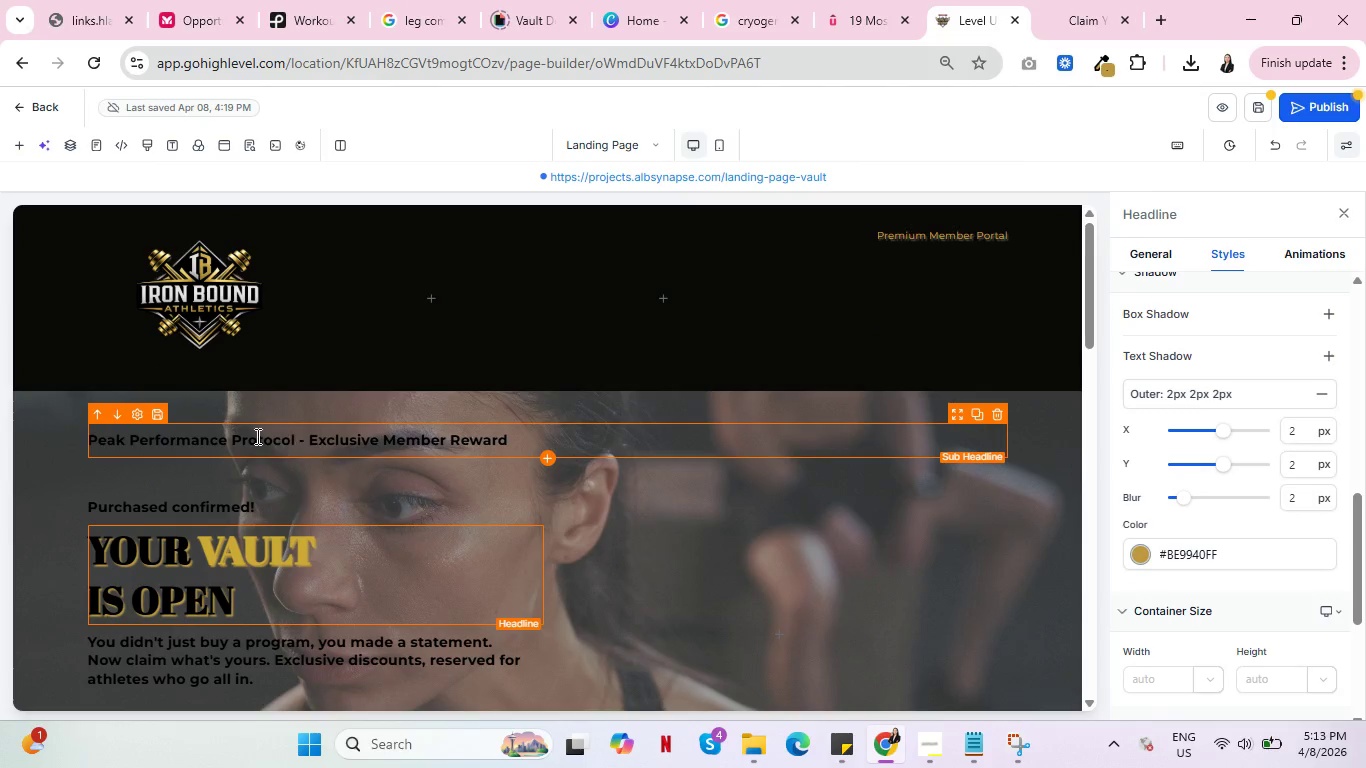 
left_click([255, 436])
 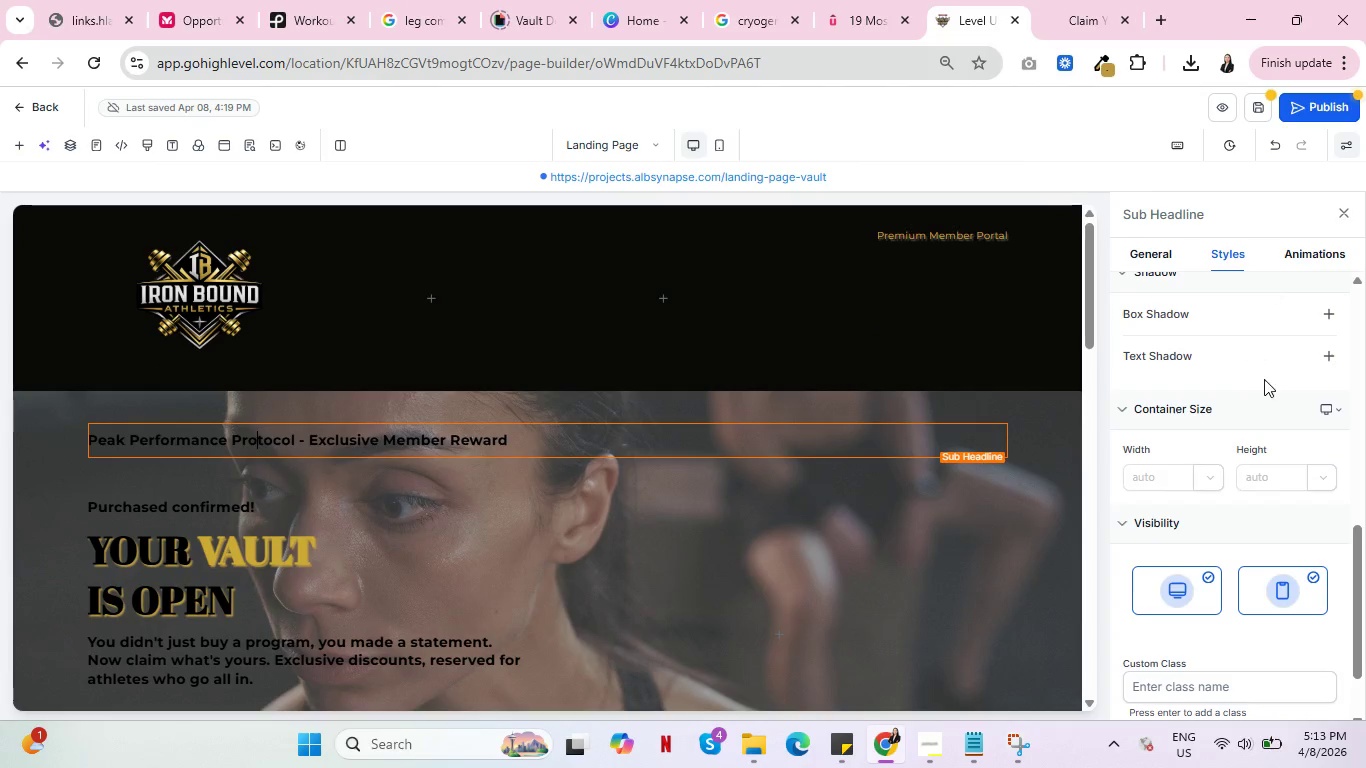 
scroll: coordinate [1259, 383], scroll_direction: up, amount: 3.0
 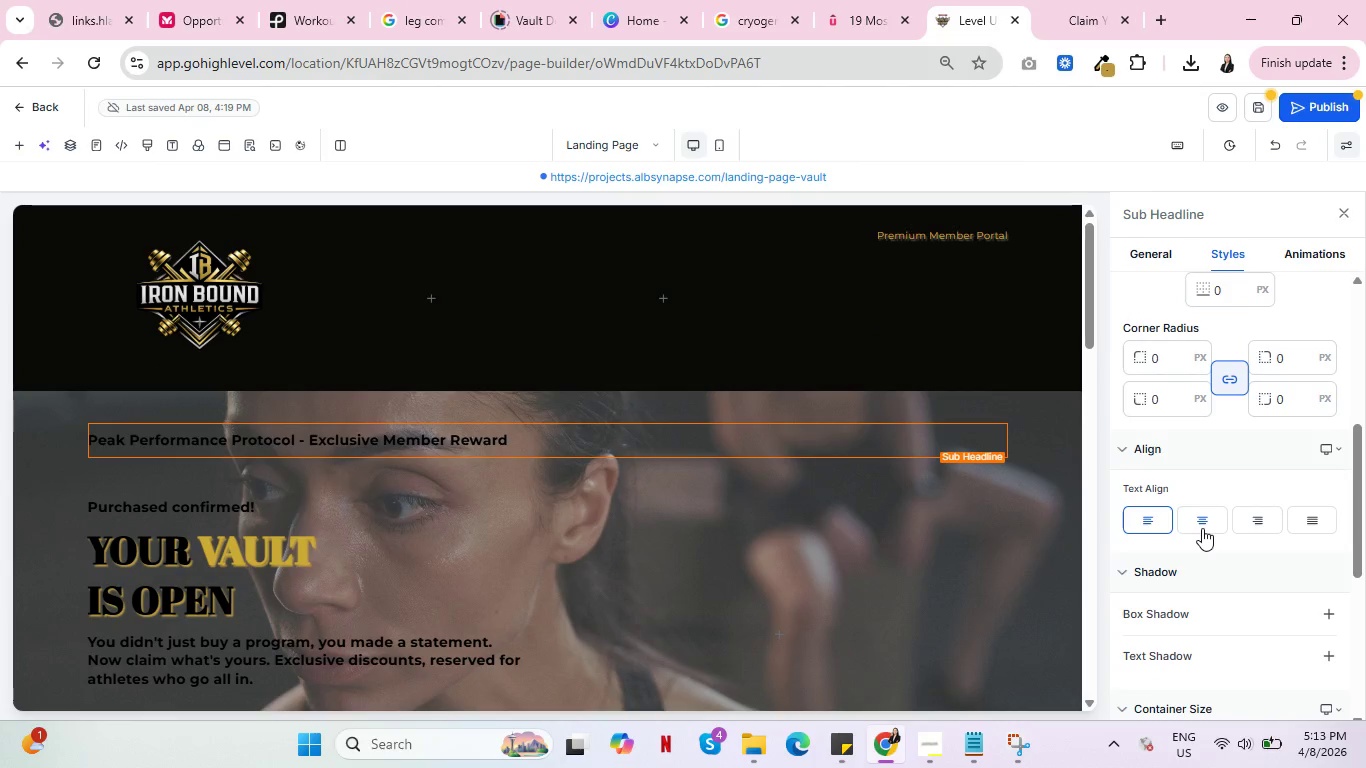 
left_click([1202, 528])
 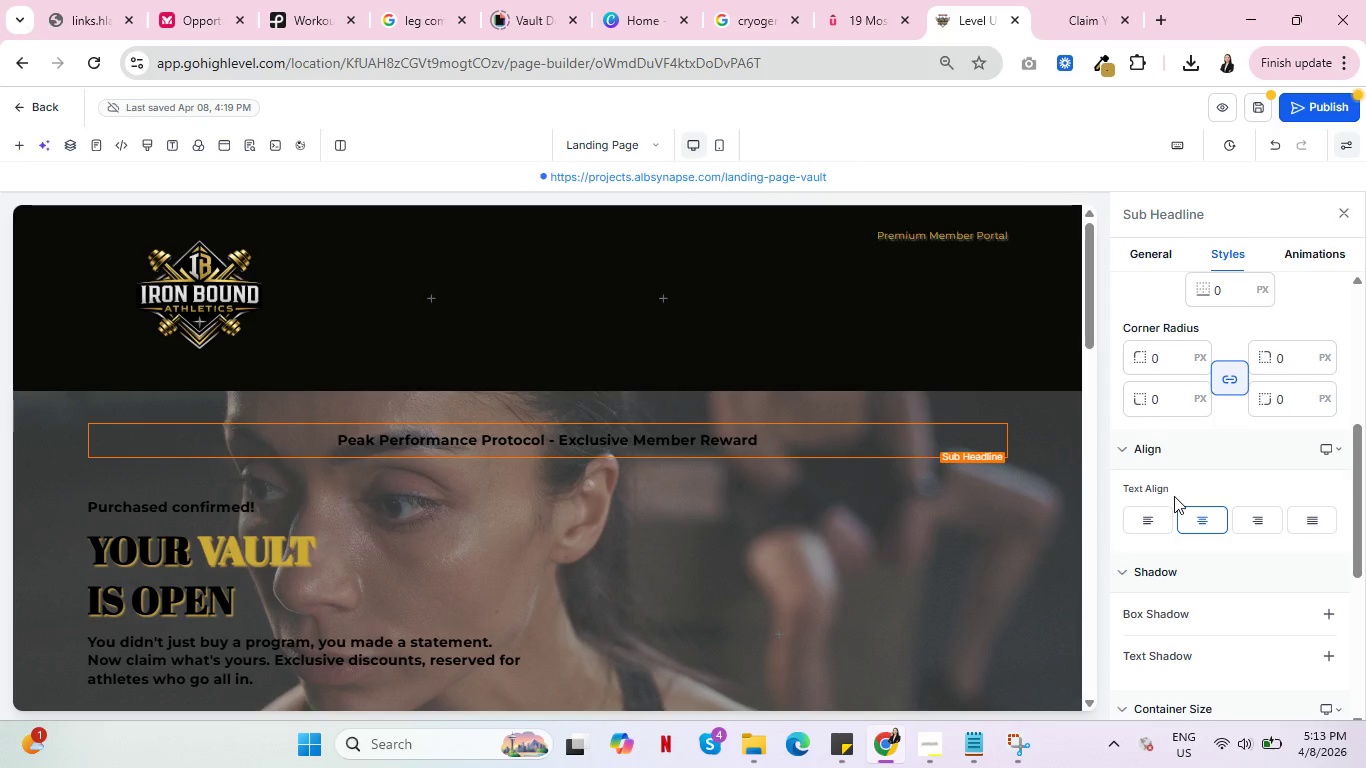 
wait(5.81)
 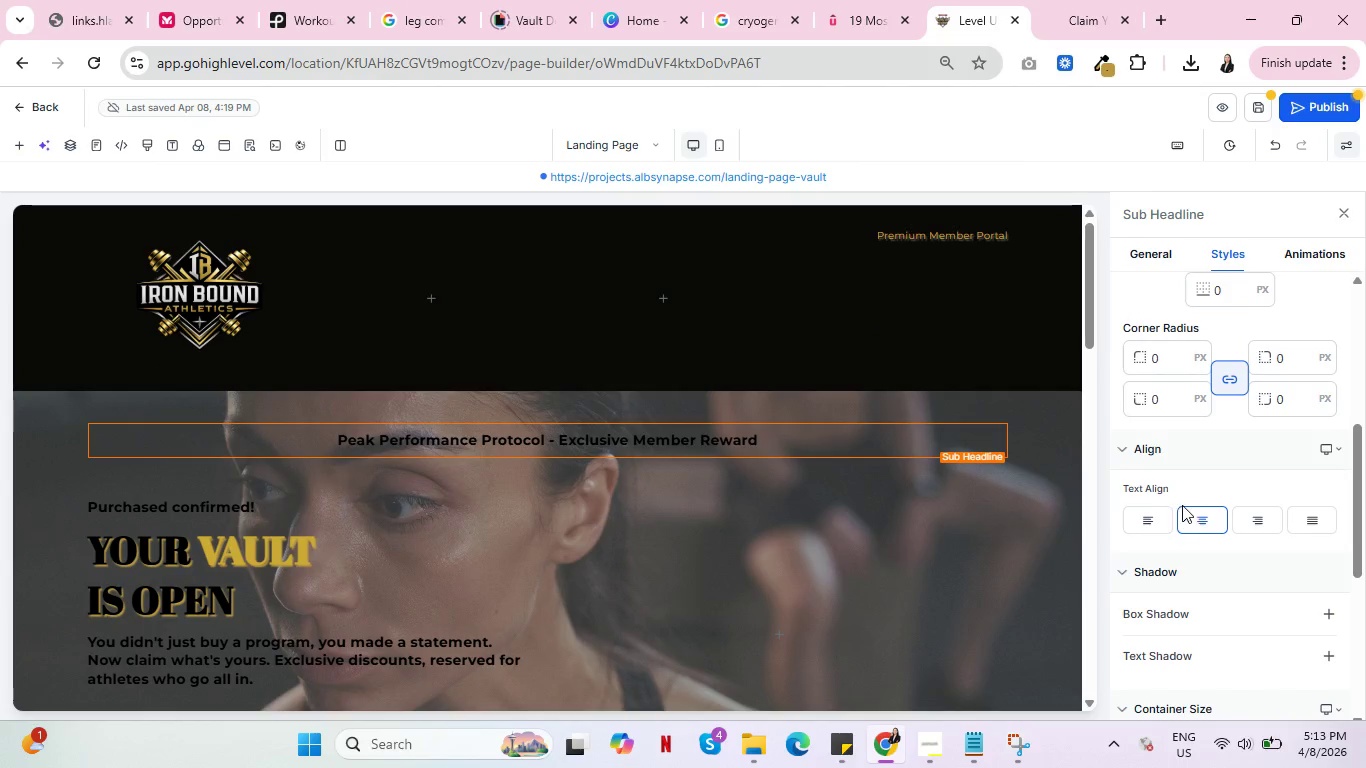 
scroll: coordinate [911, 508], scroll_direction: down, amount: 2.0
 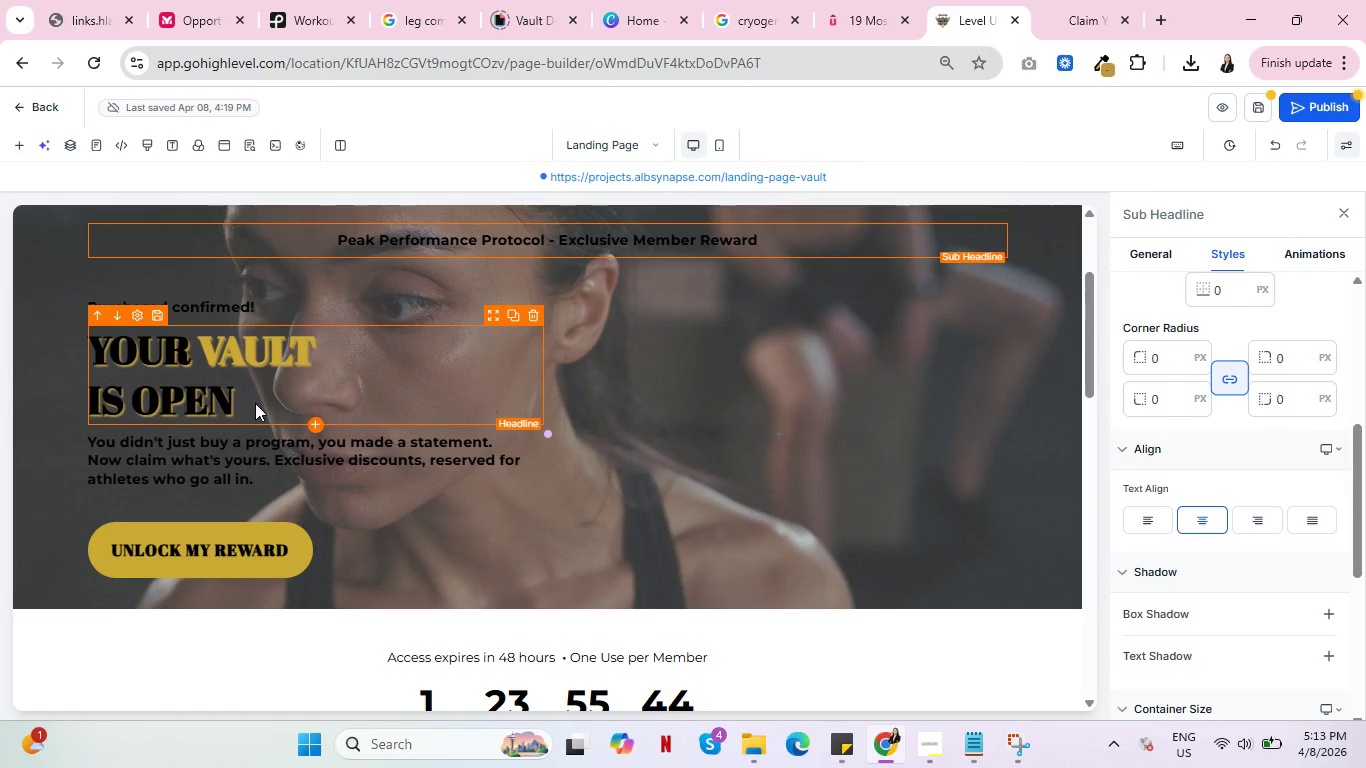 
wait(10.52)
 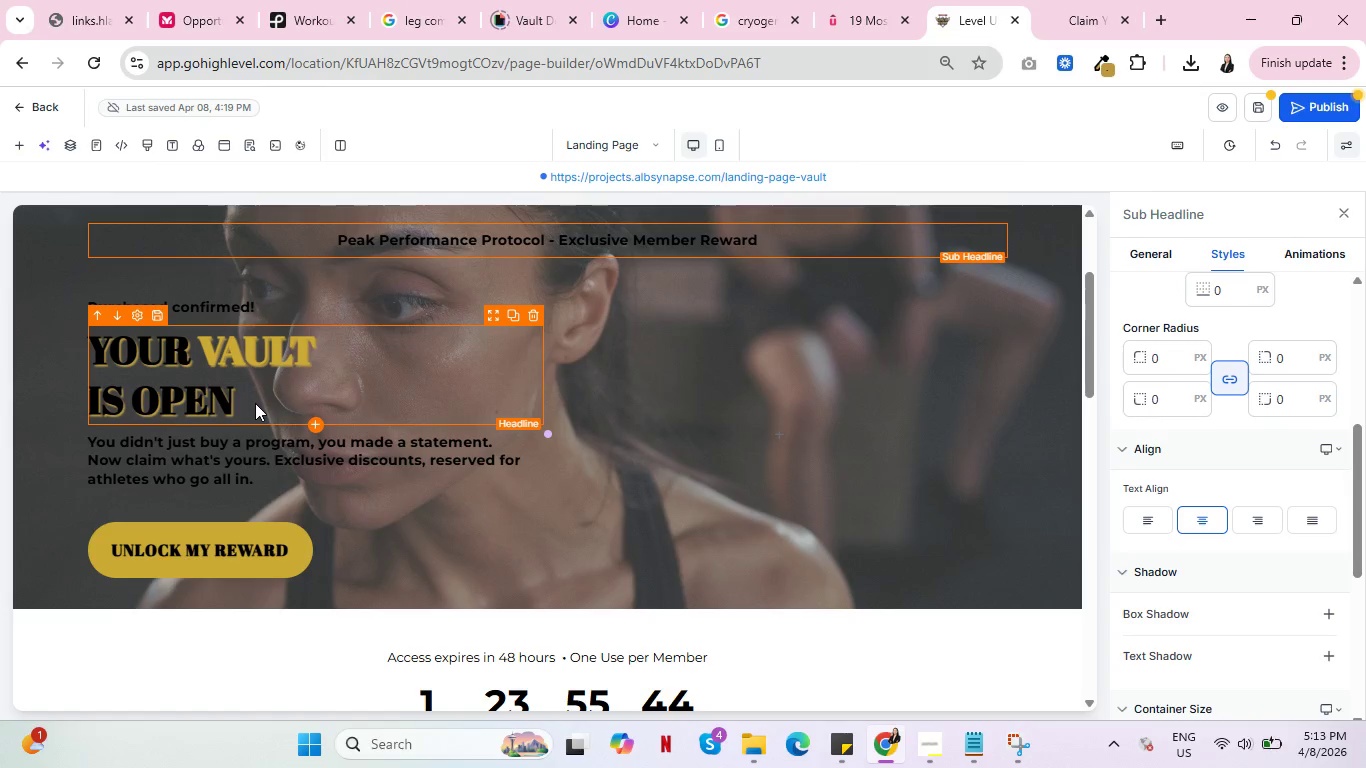 
left_click_drag(start_coordinate=[311, 363], to_coordinate=[281, 331])
 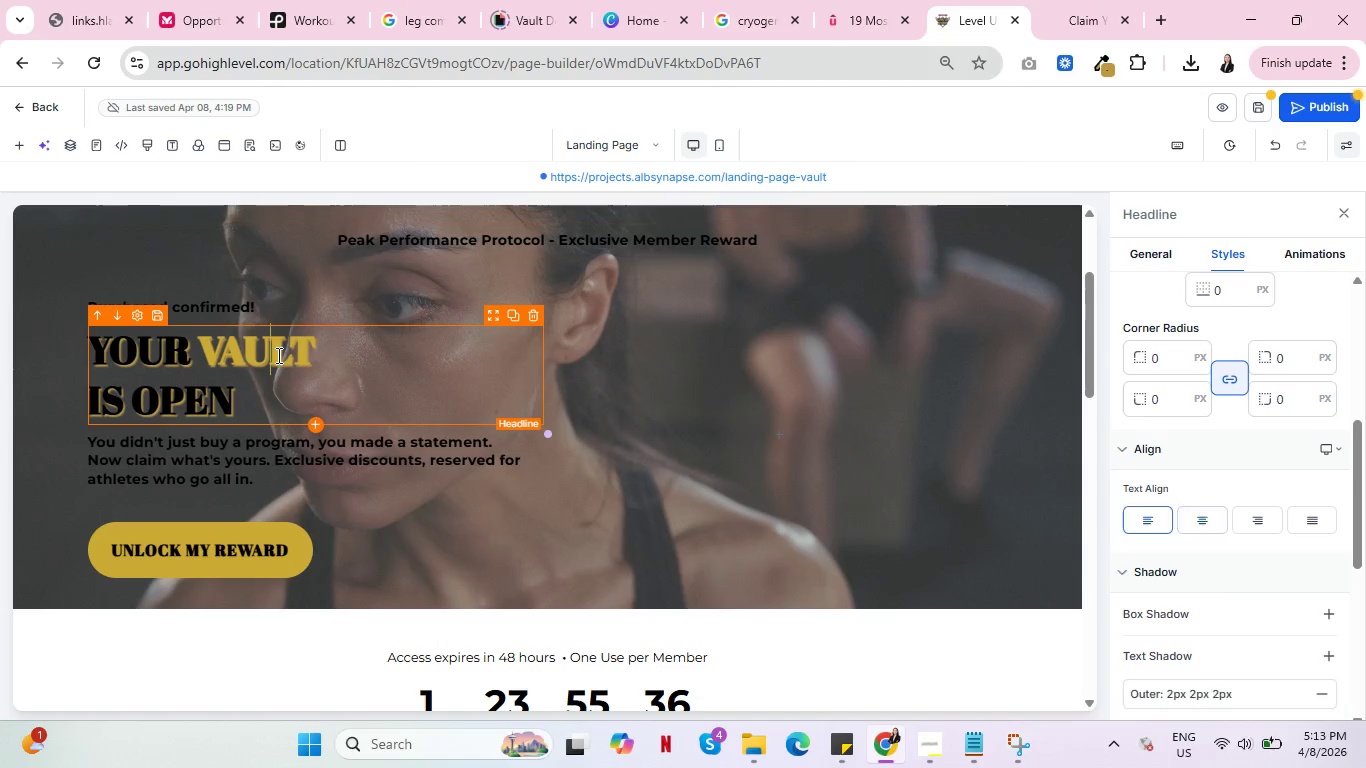 
double_click([277, 355])
 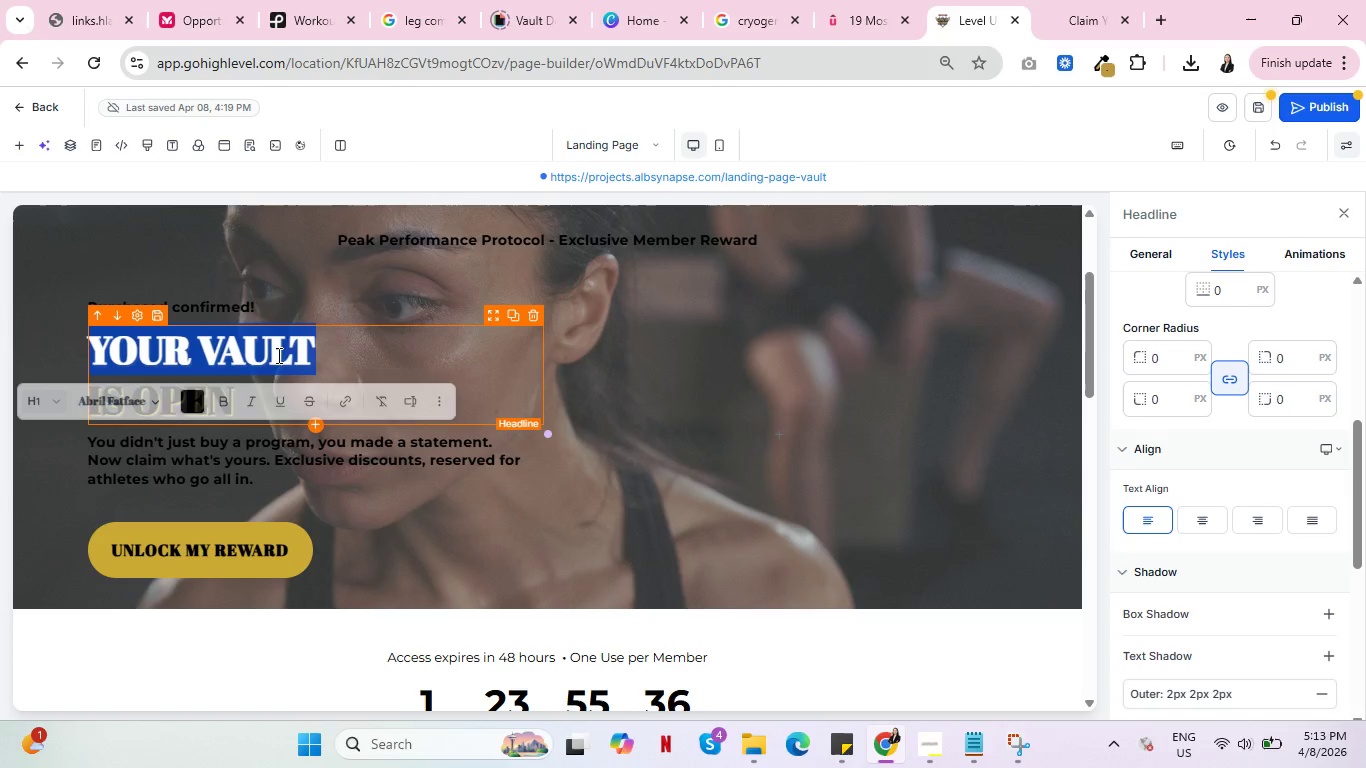 
triple_click([277, 355])
 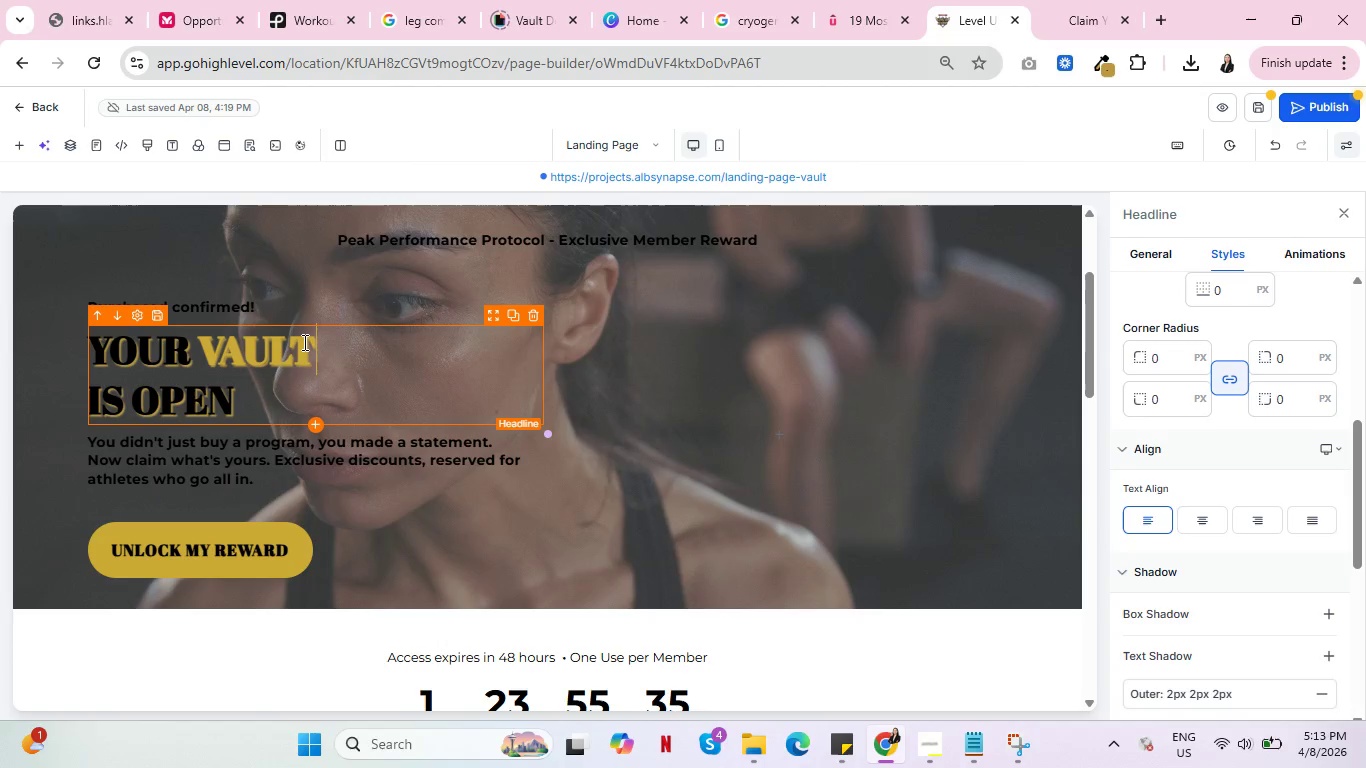 
left_click([303, 342])
 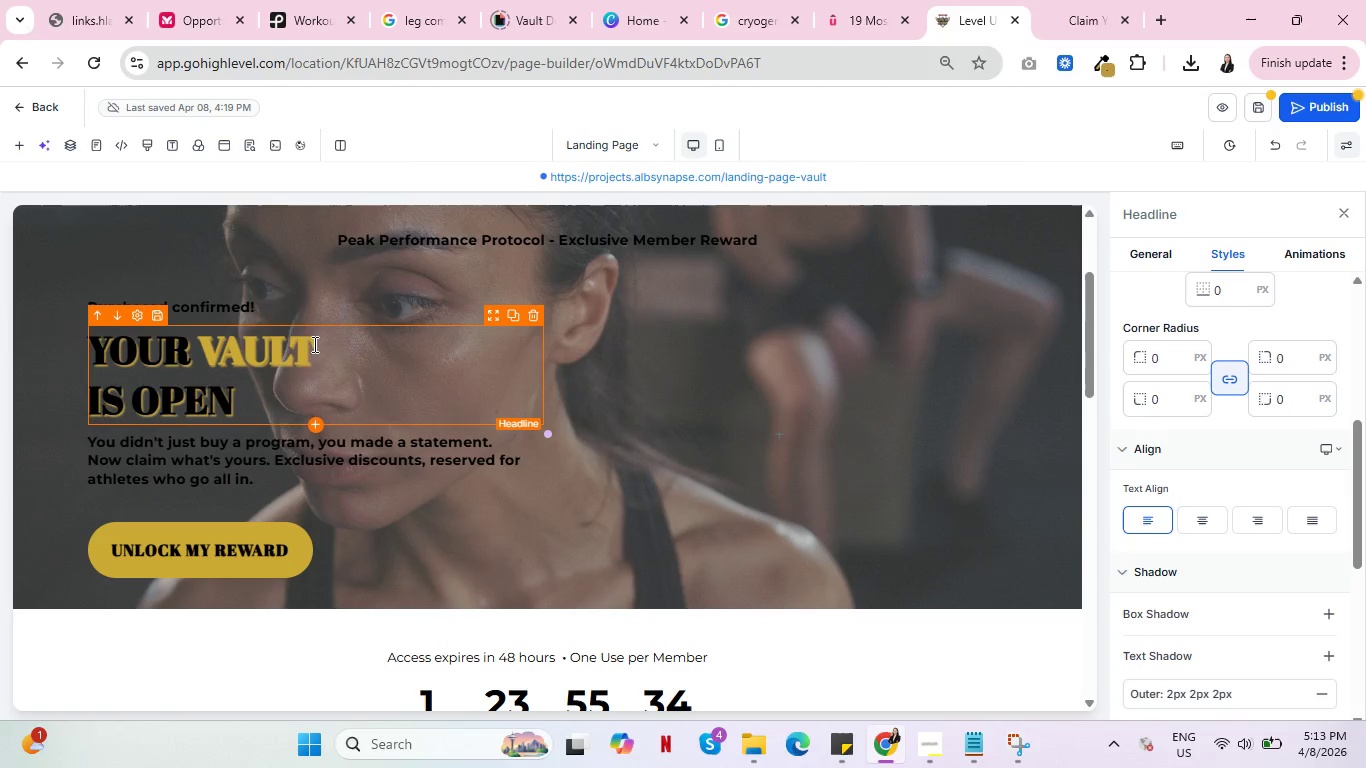 
left_click_drag(start_coordinate=[313, 344], to_coordinate=[206, 341])
 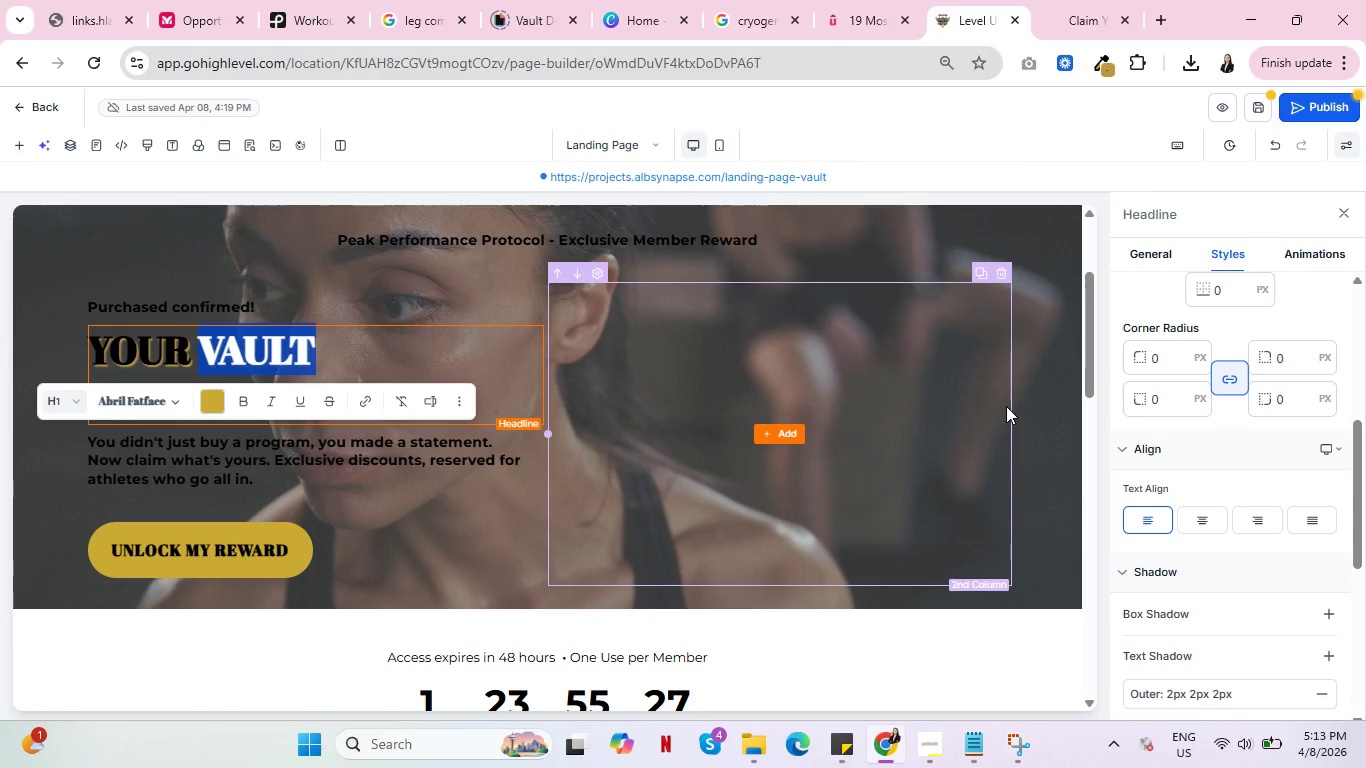 
wait(10.02)
 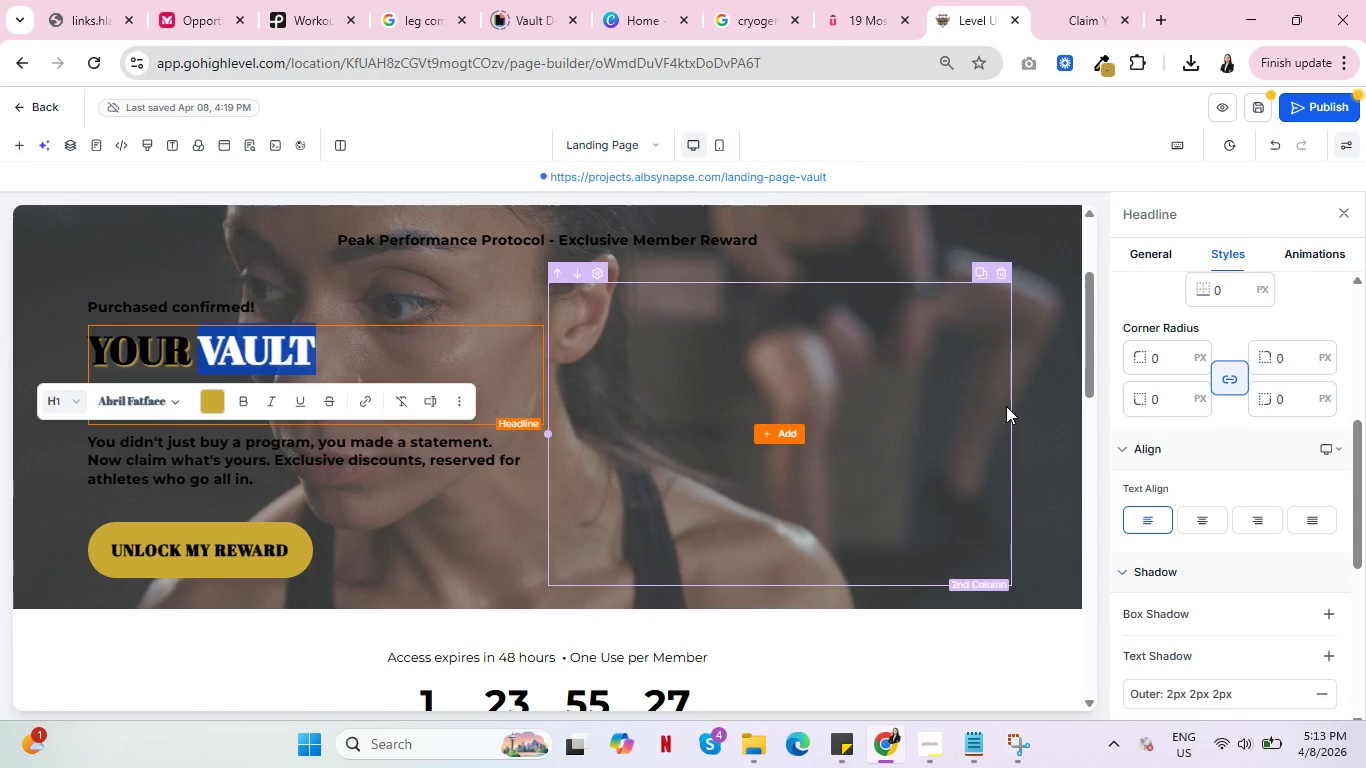 
left_click([406, 599])
 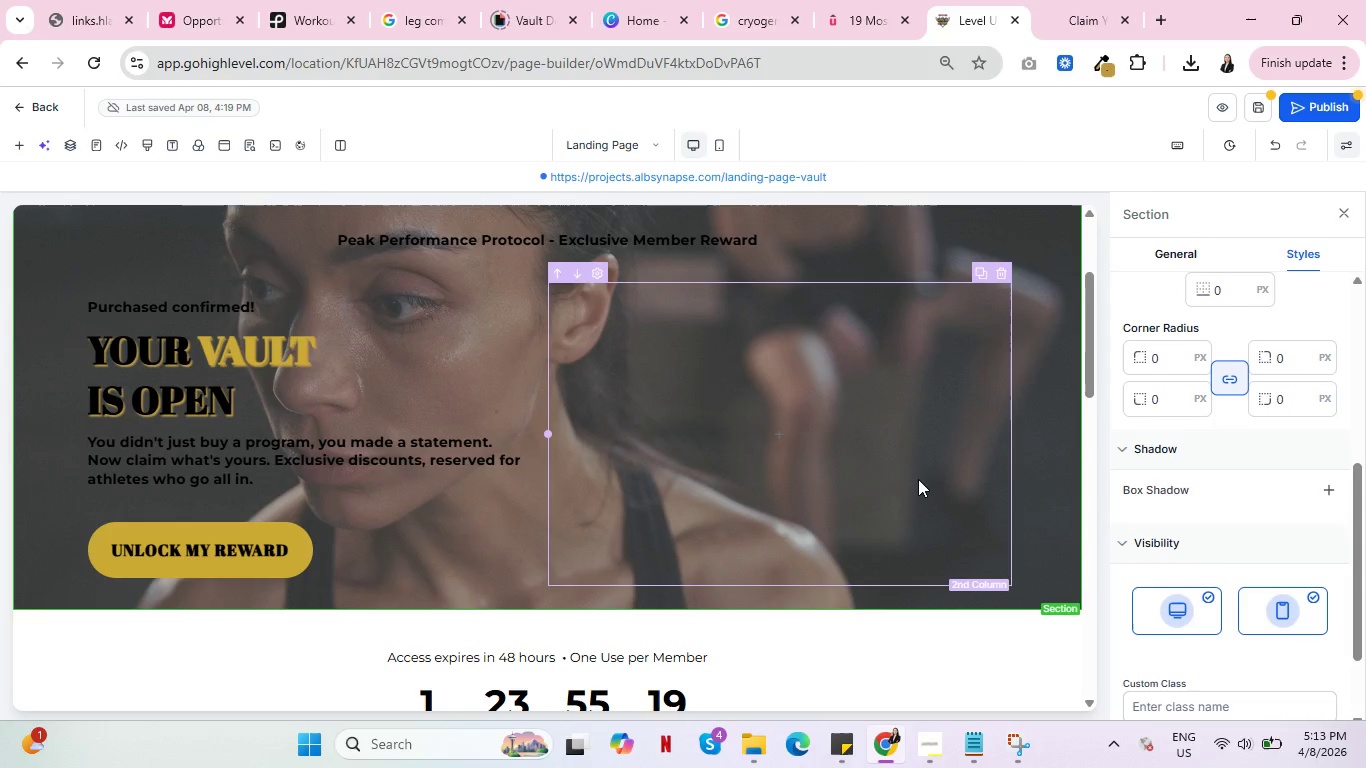 
scroll: coordinate [918, 479], scroll_direction: down, amount: 5.0
 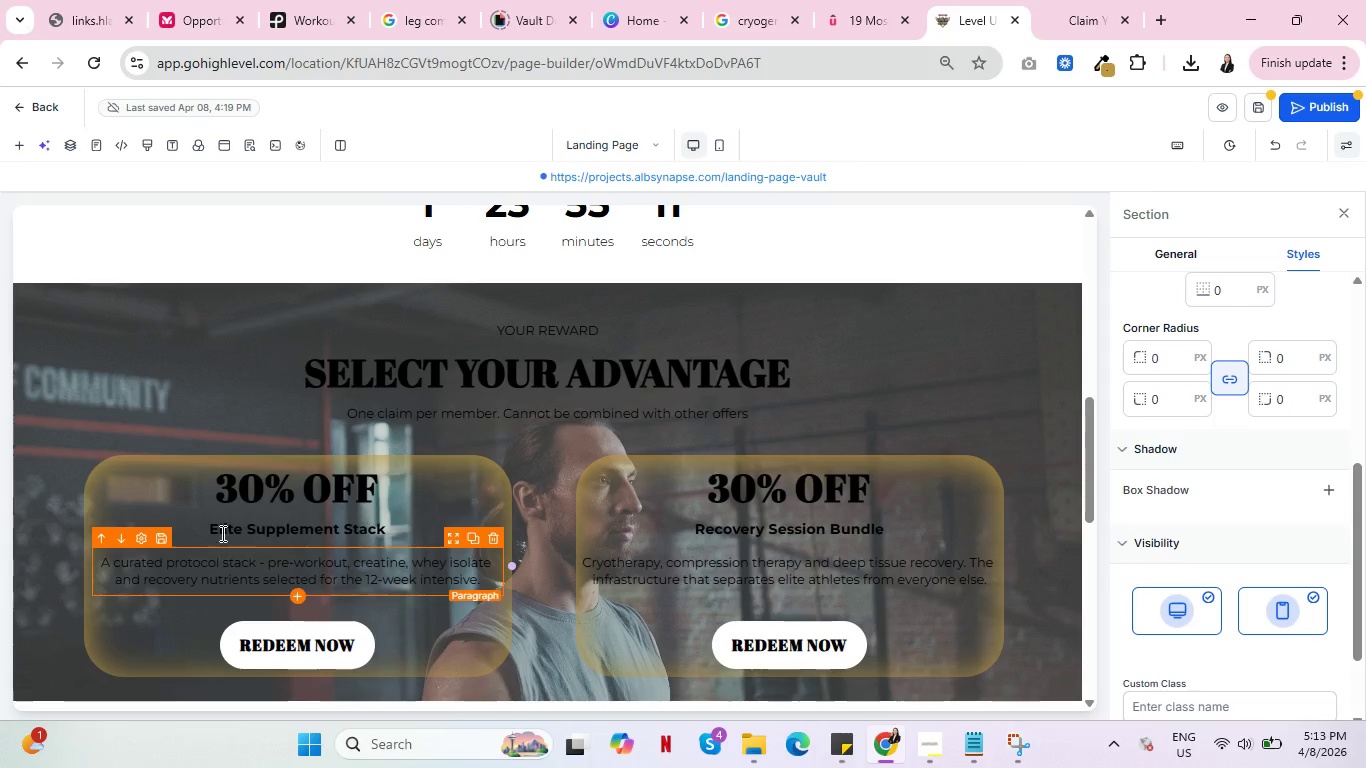 
left_click([232, 492])
 